 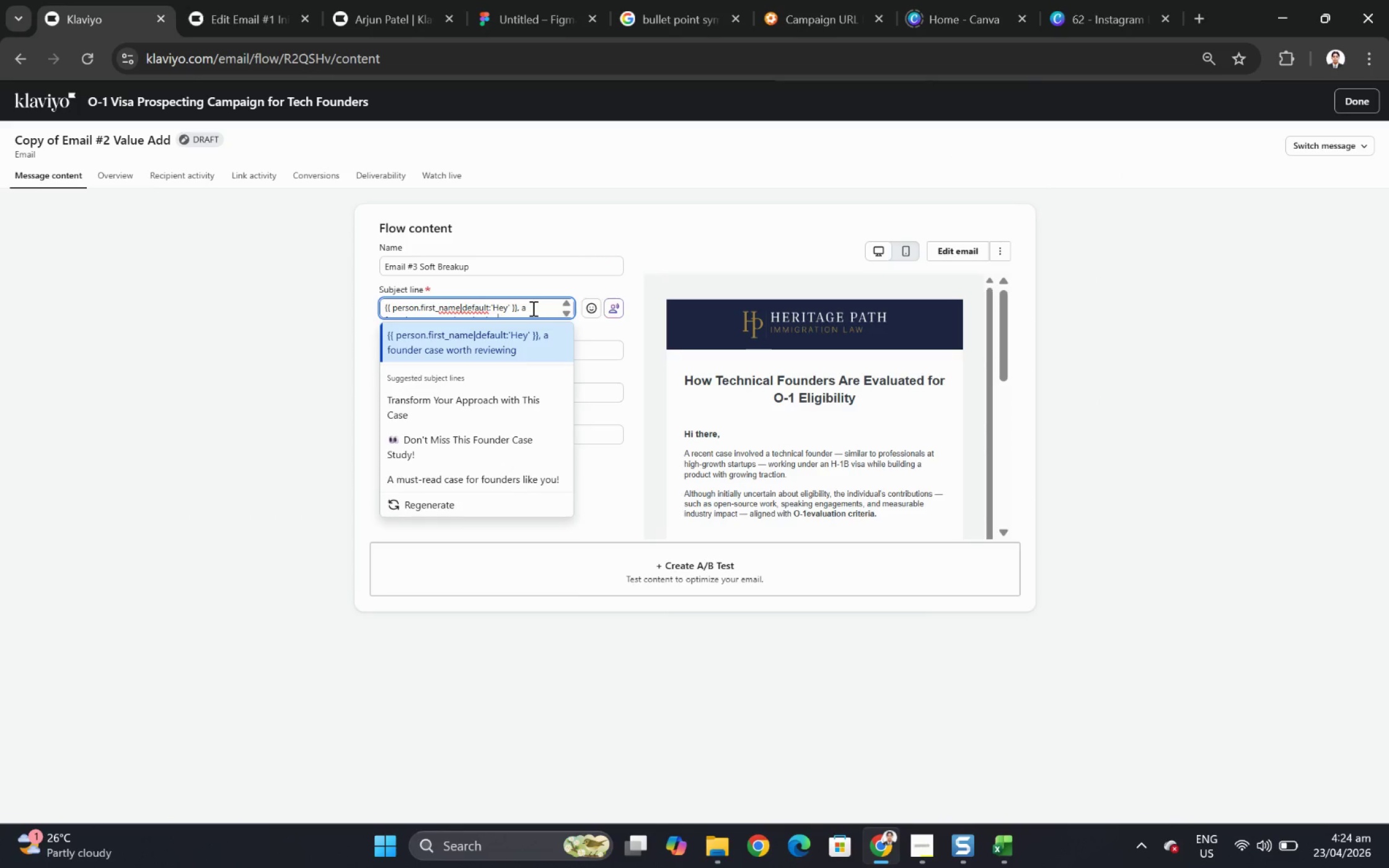 
double_click([534, 308])
 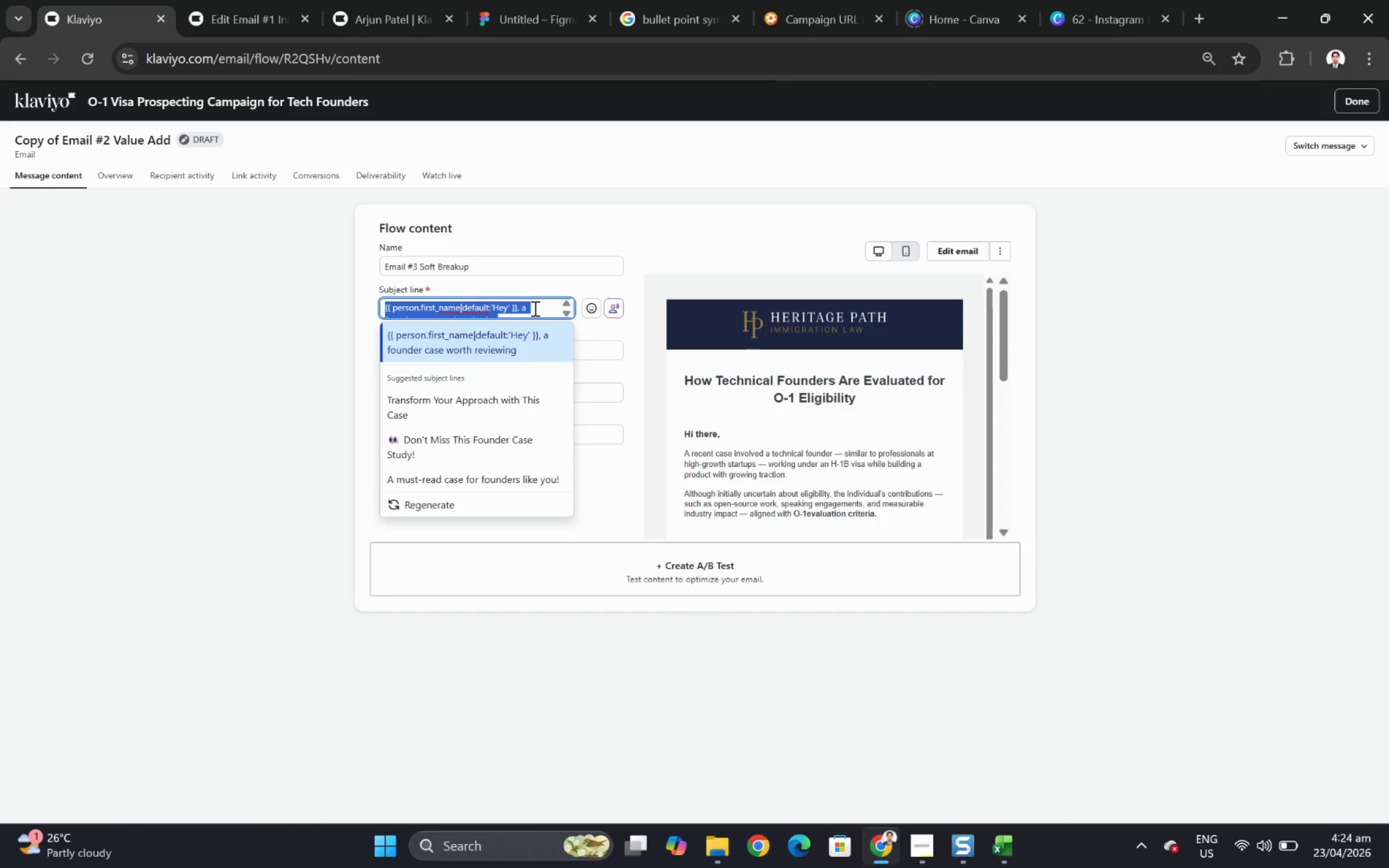 
triple_click([534, 308])
 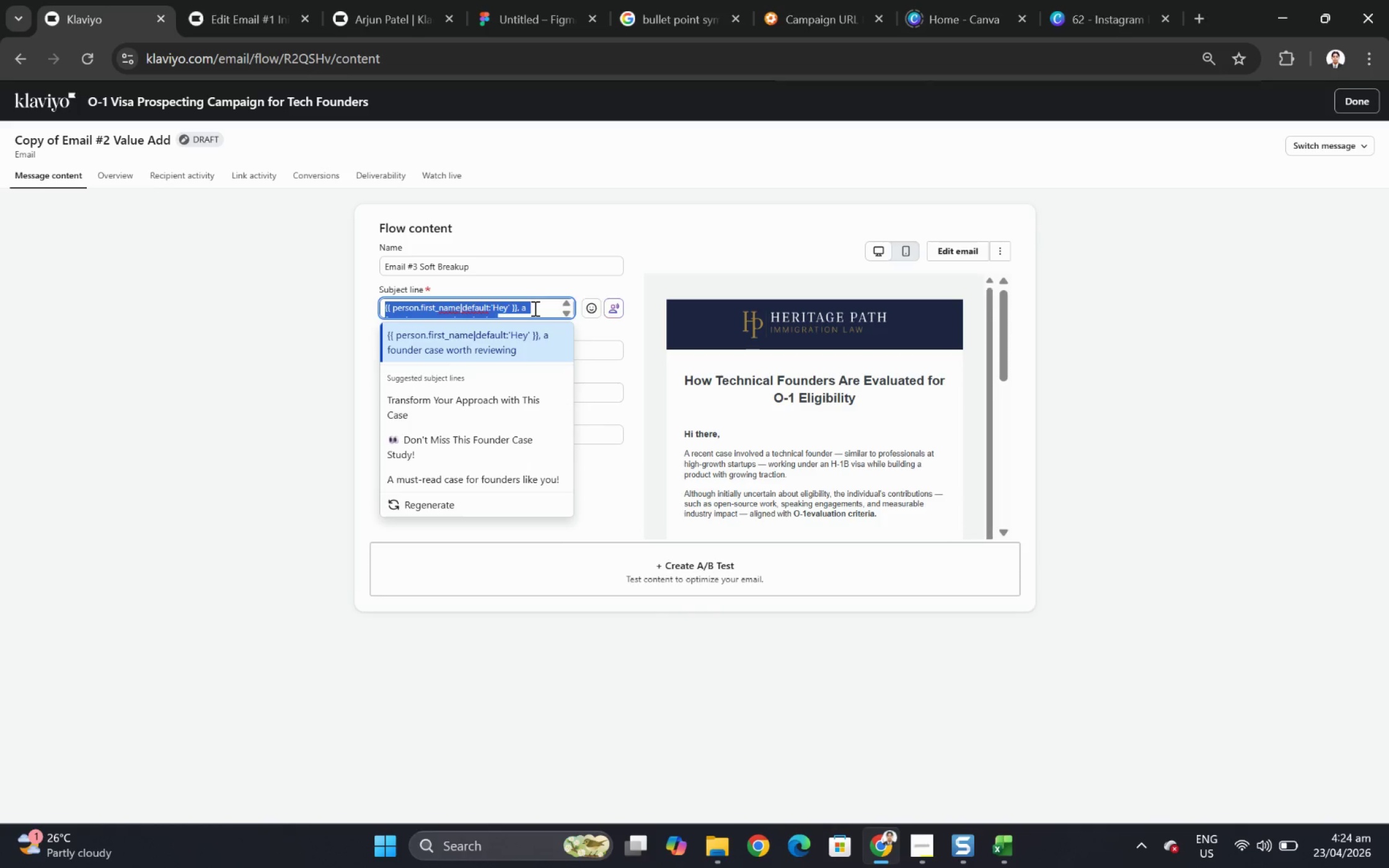 
wait(5.67)
 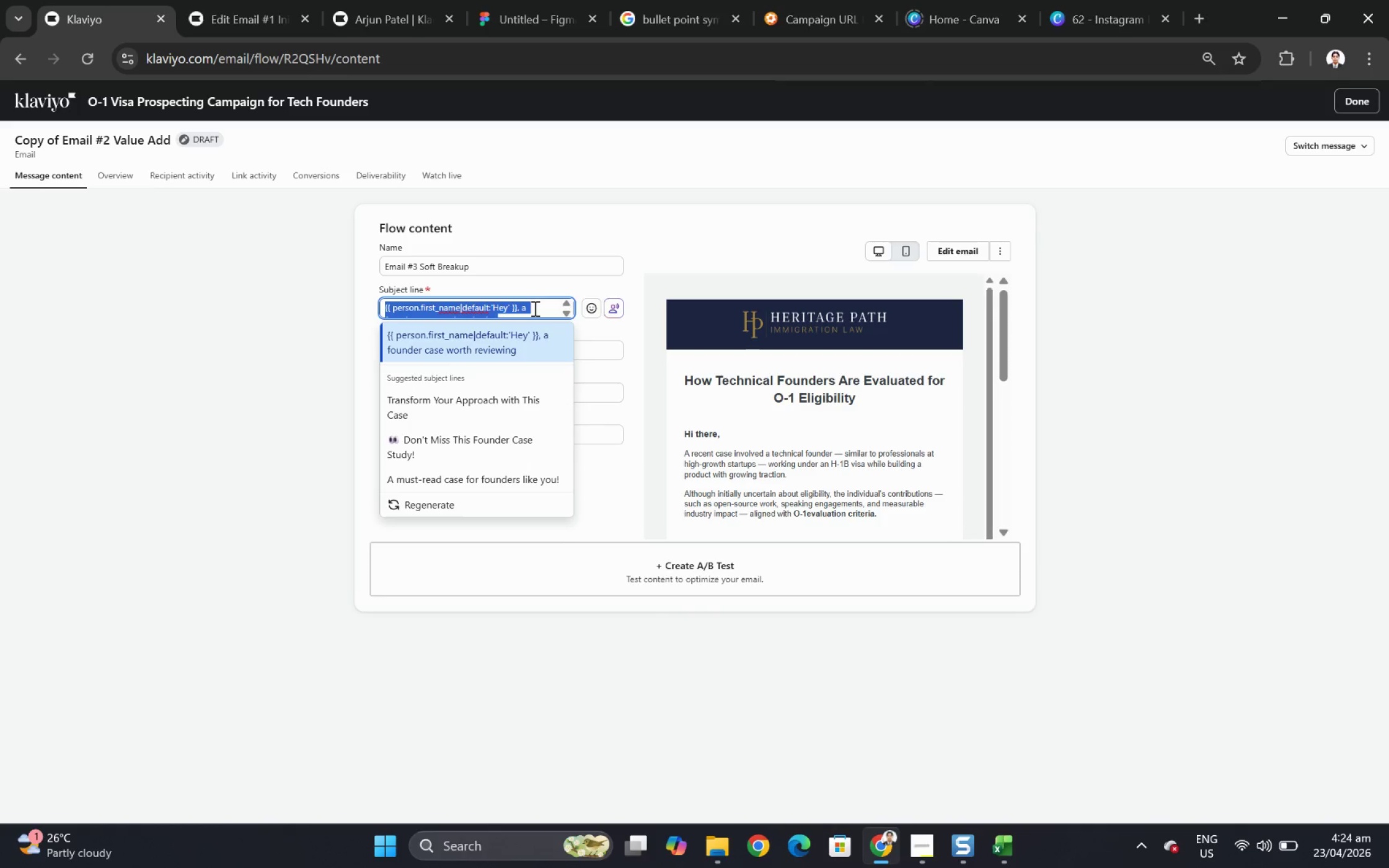 
type(Recent US)
 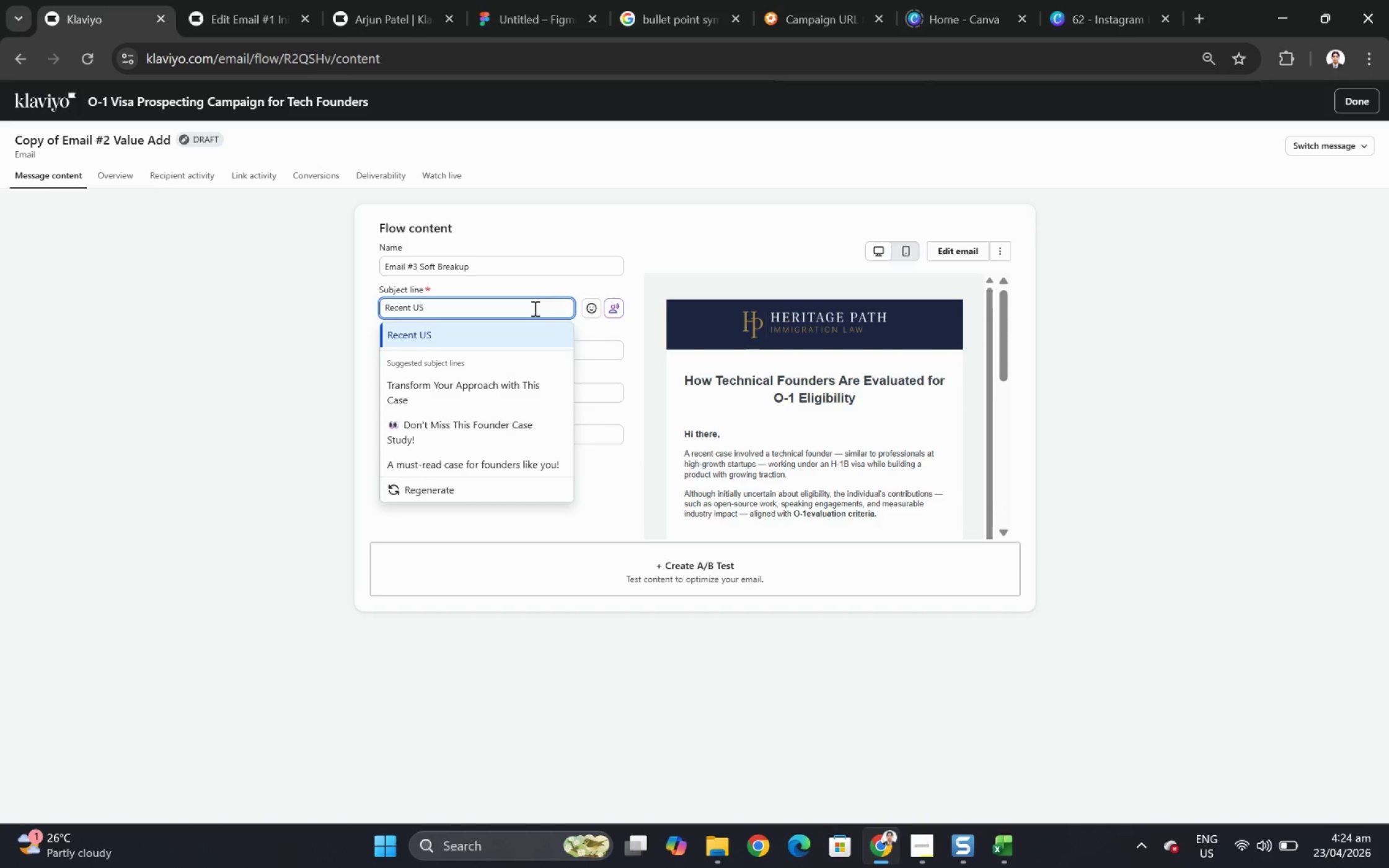 
type(CIS )
 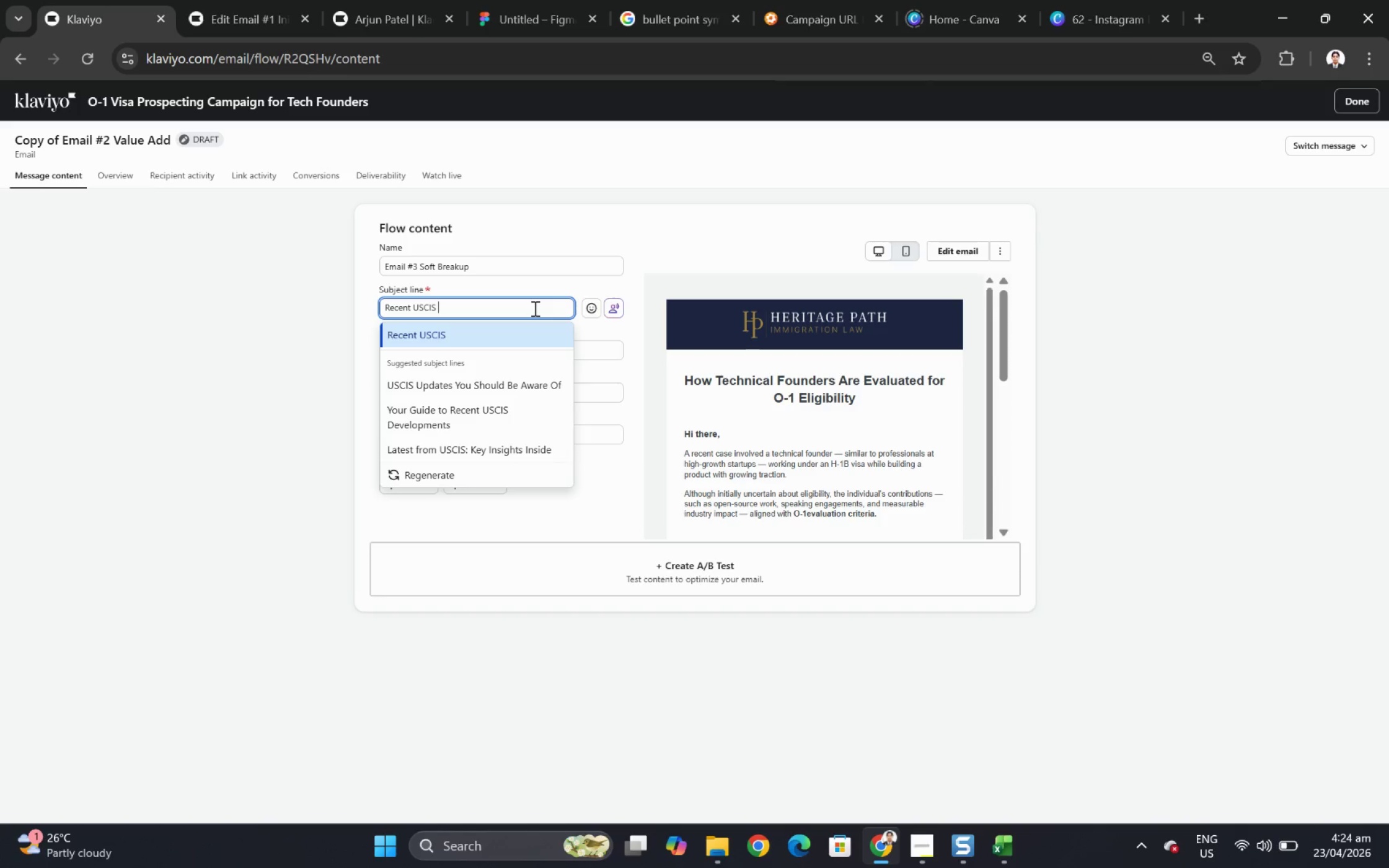 
wait(8.47)
 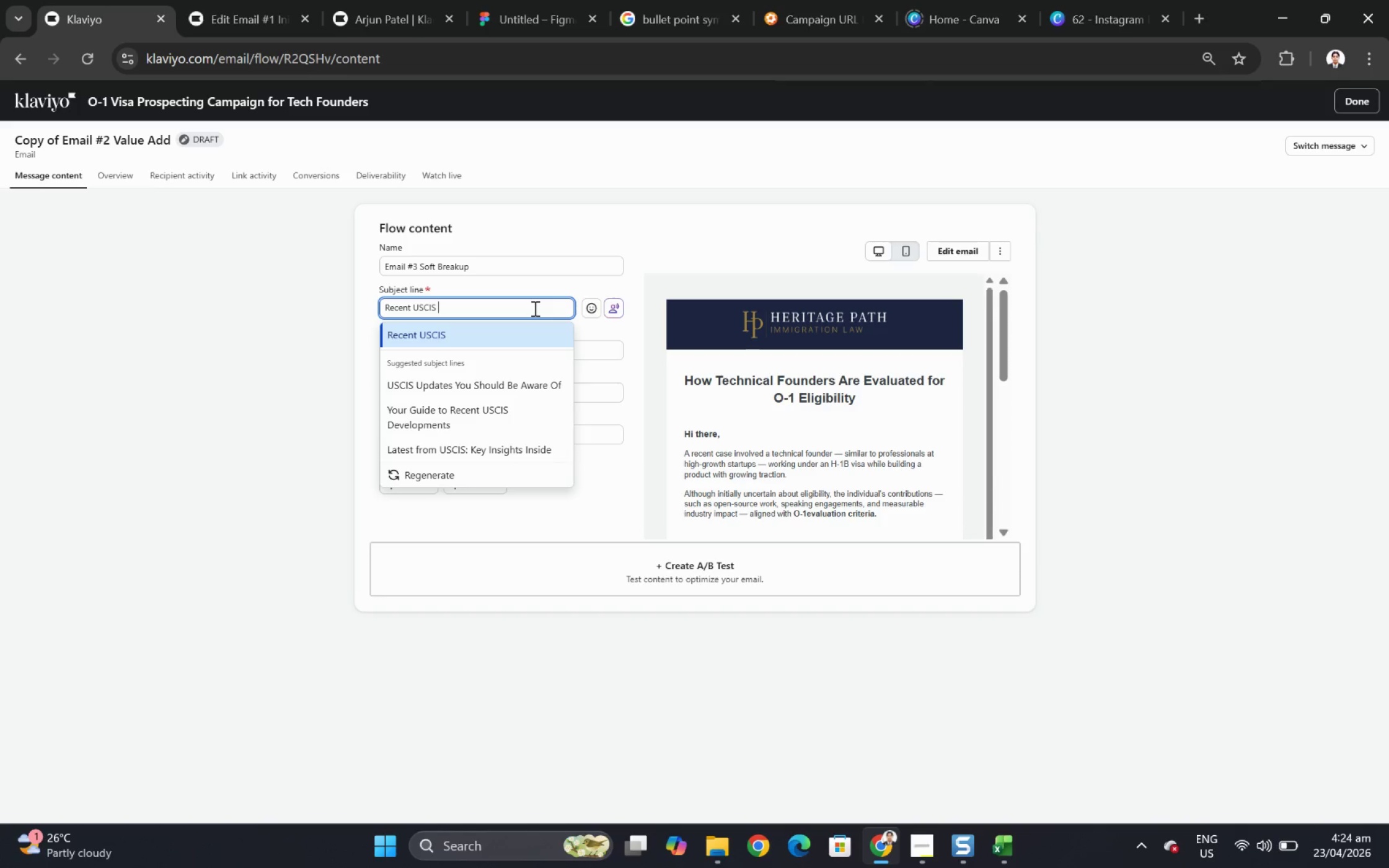 
left_click([513, 282])
 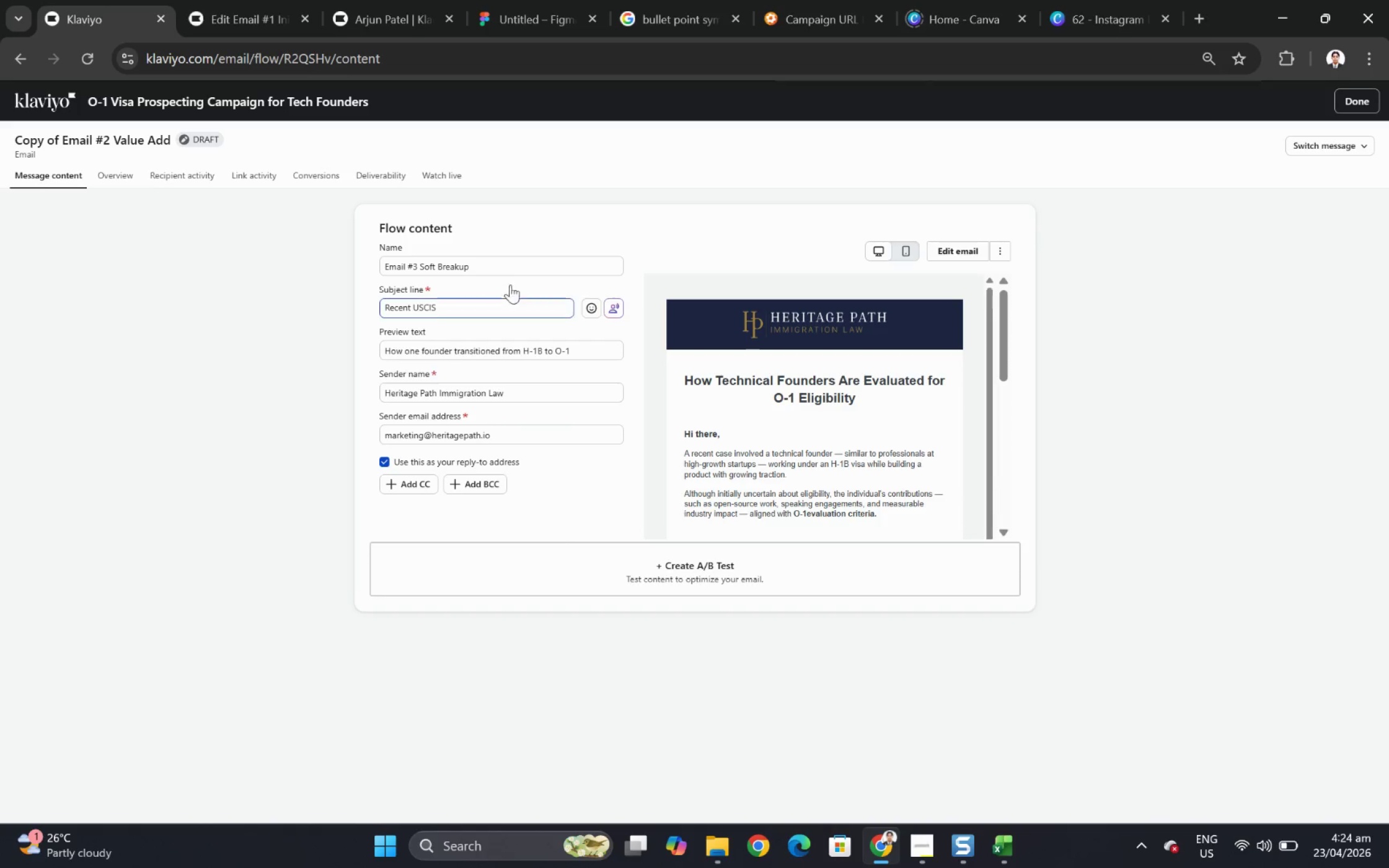 
hold_key(key=ControlLeft, duration=0.38)
left_click([483, 304])
 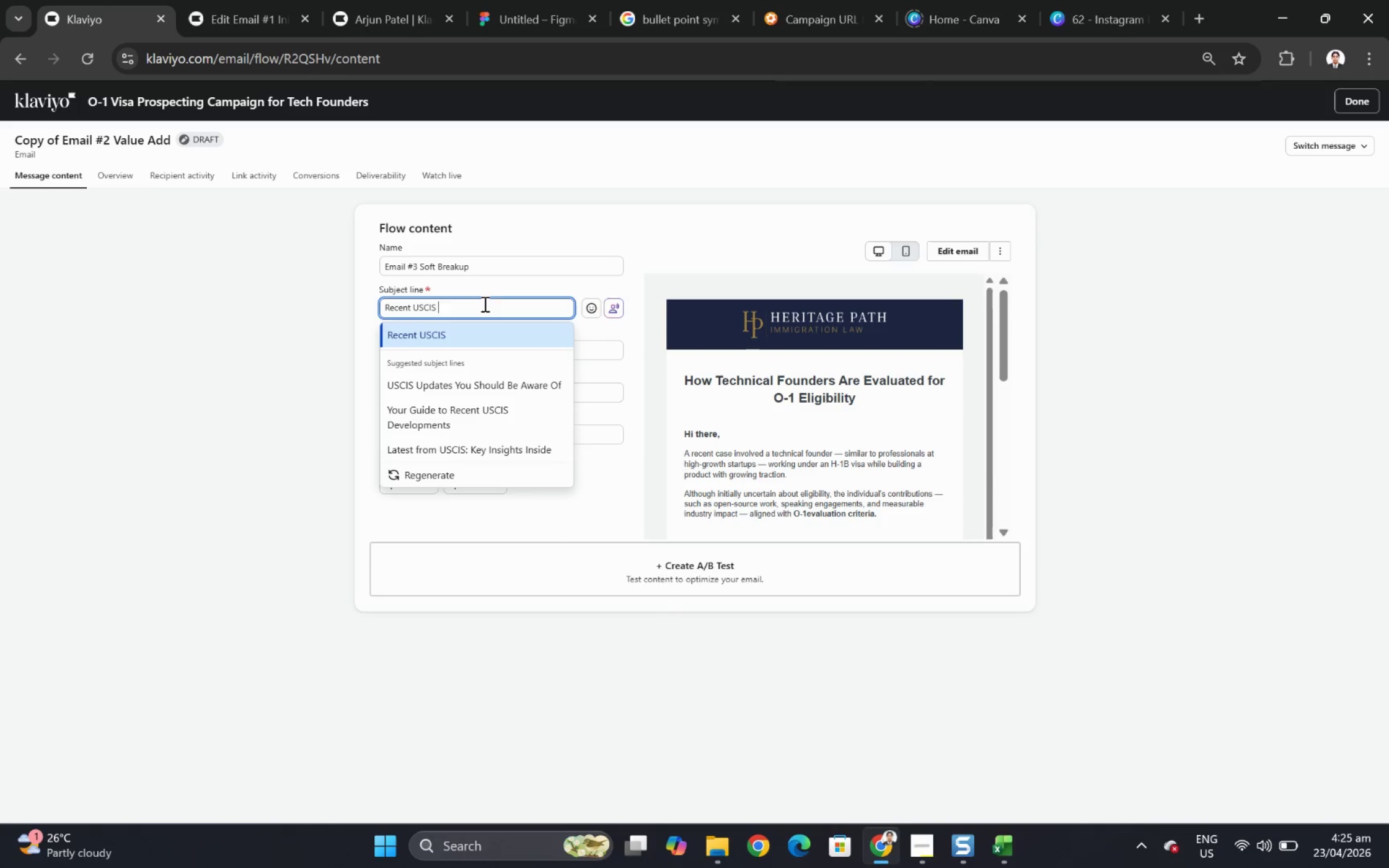 
key(Control+X)
 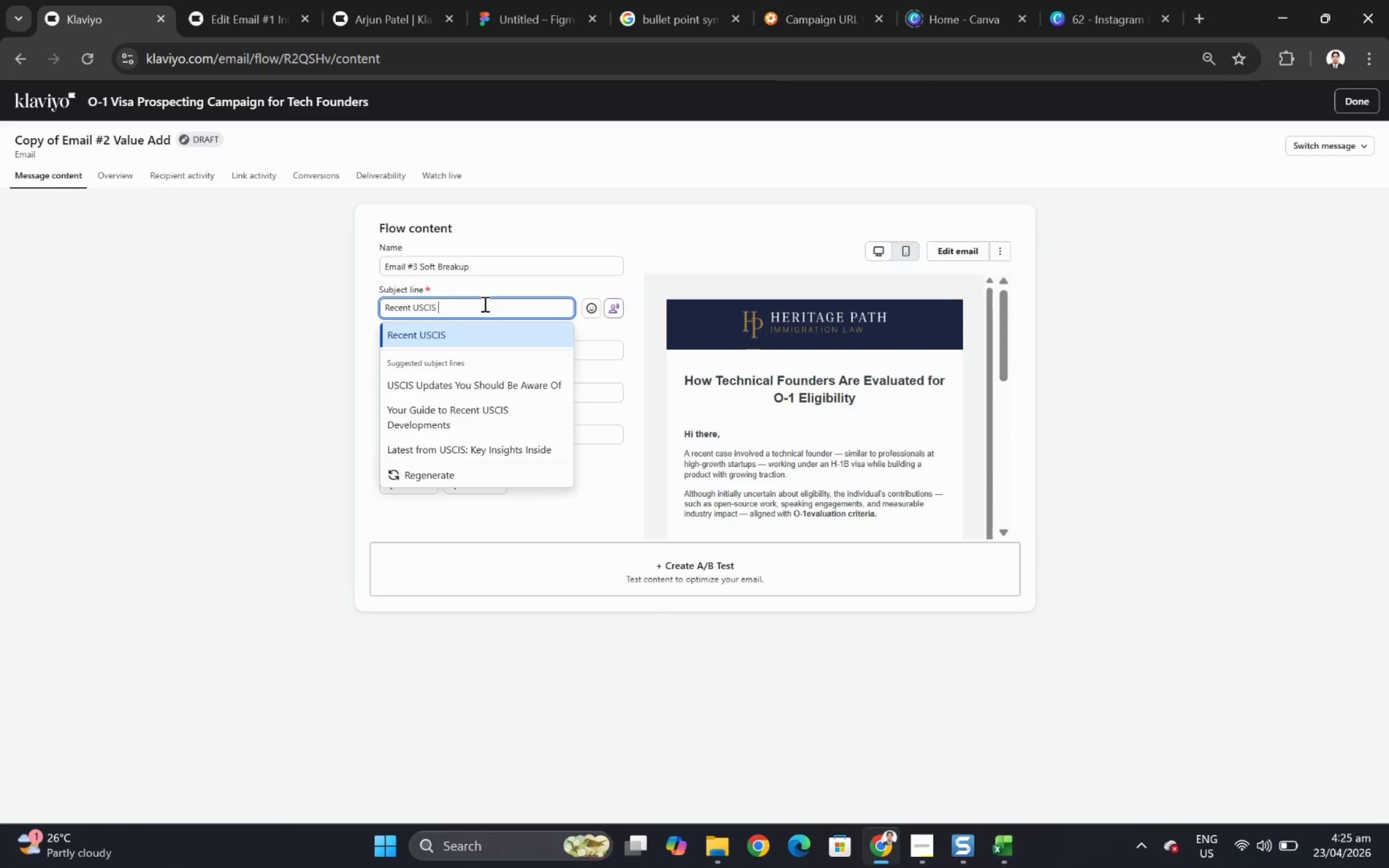 
key(Control+Z)
 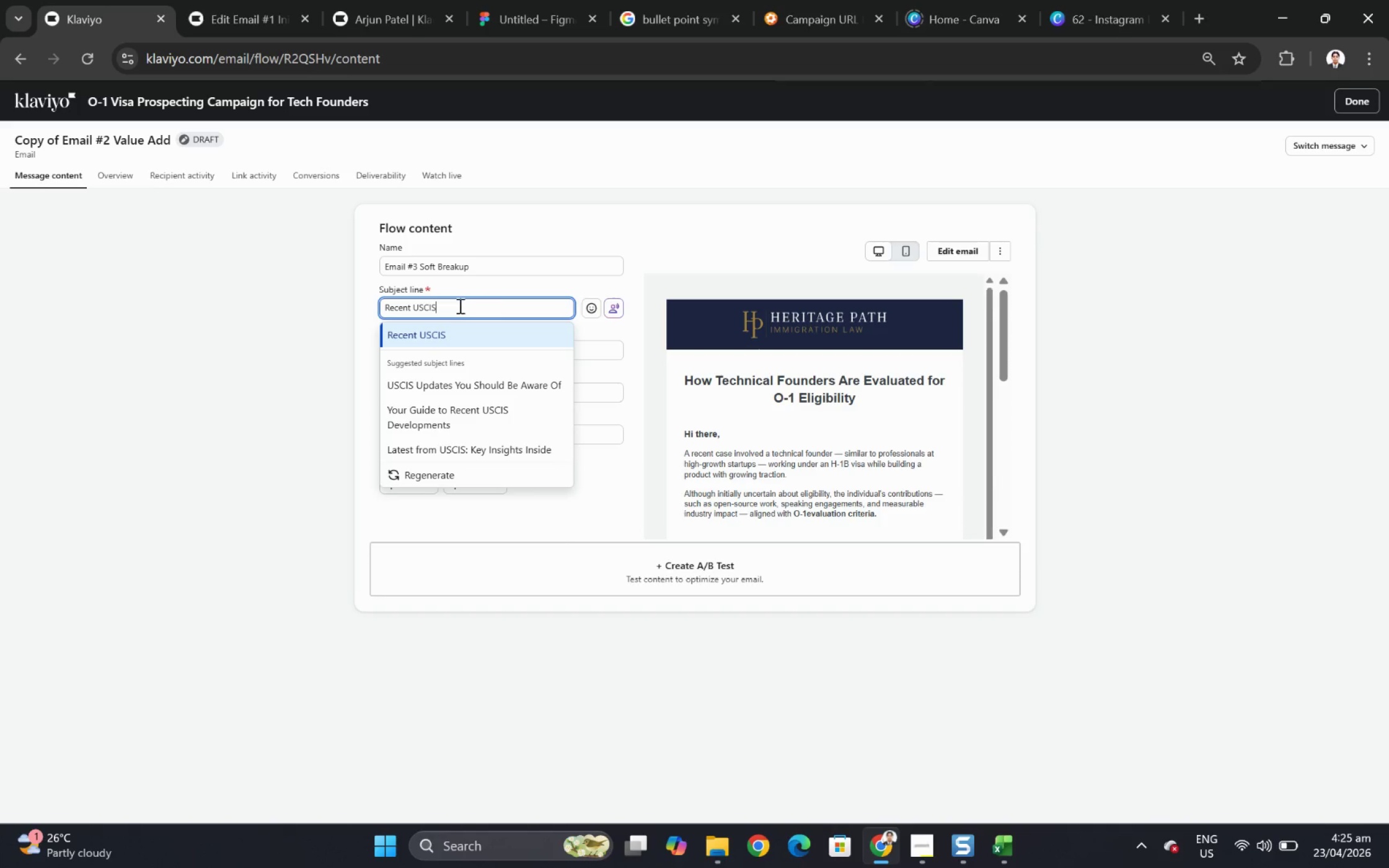 
left_click([457, 305])
 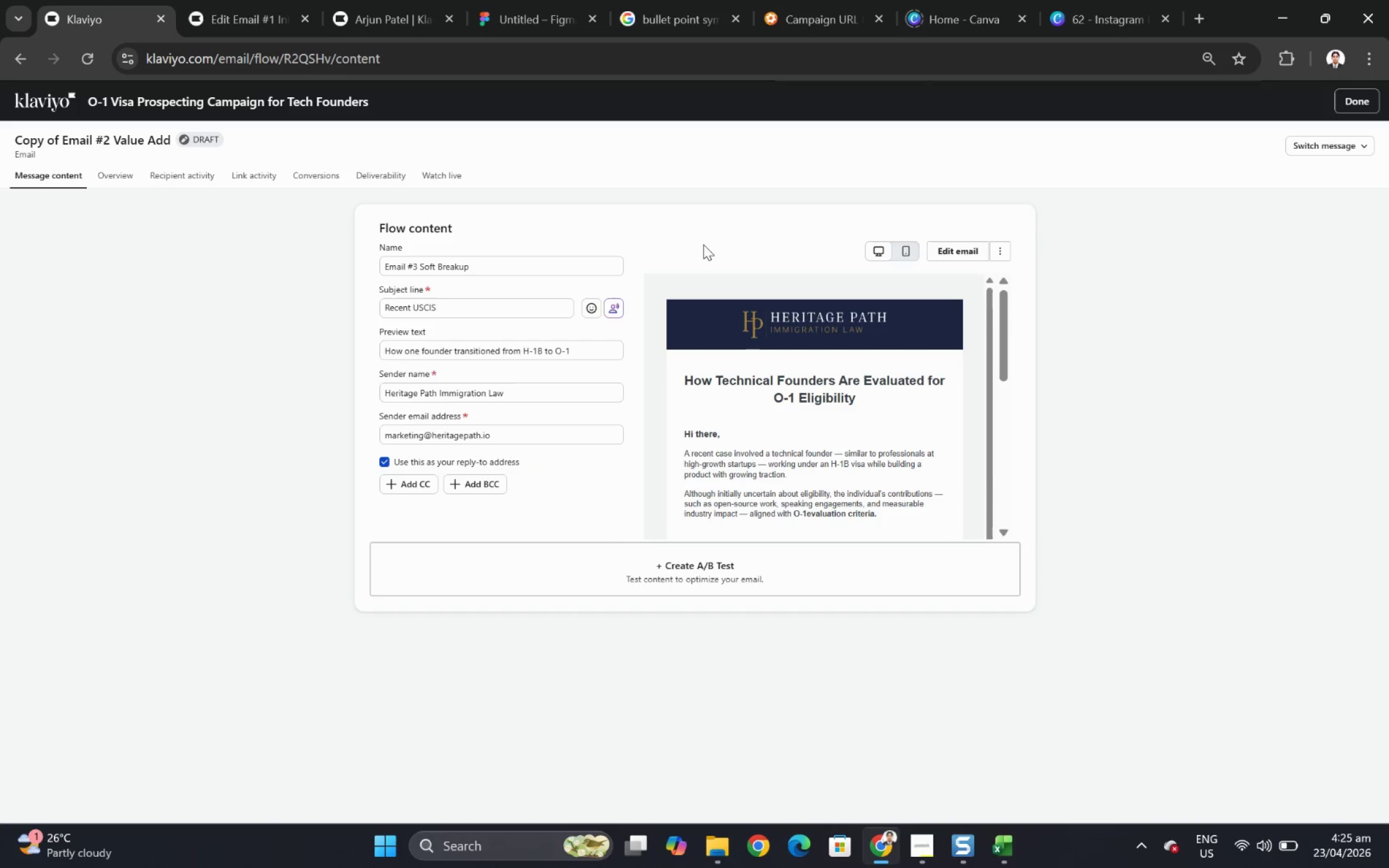 
key(Control+Z)
 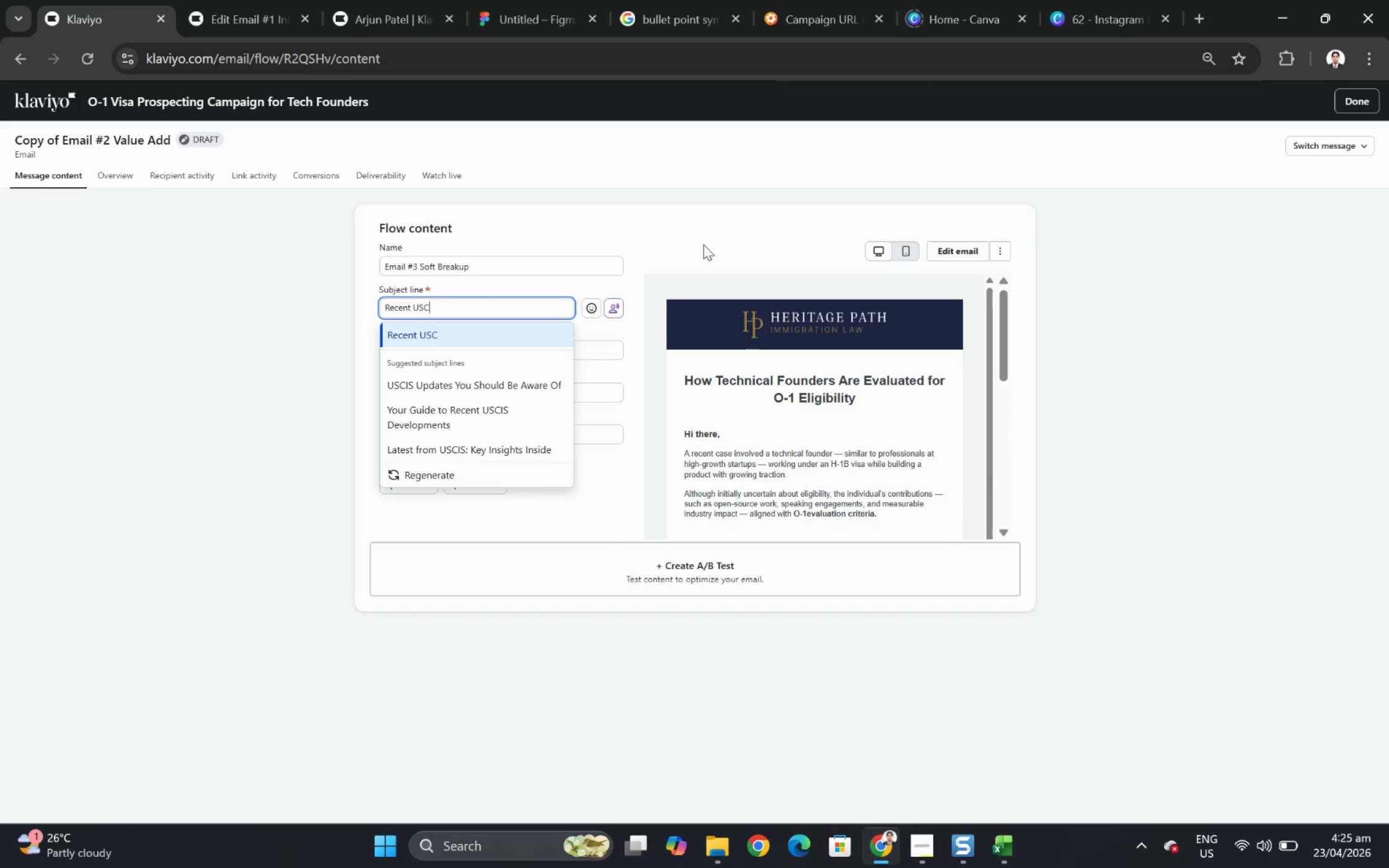 
key(Control+Z)
 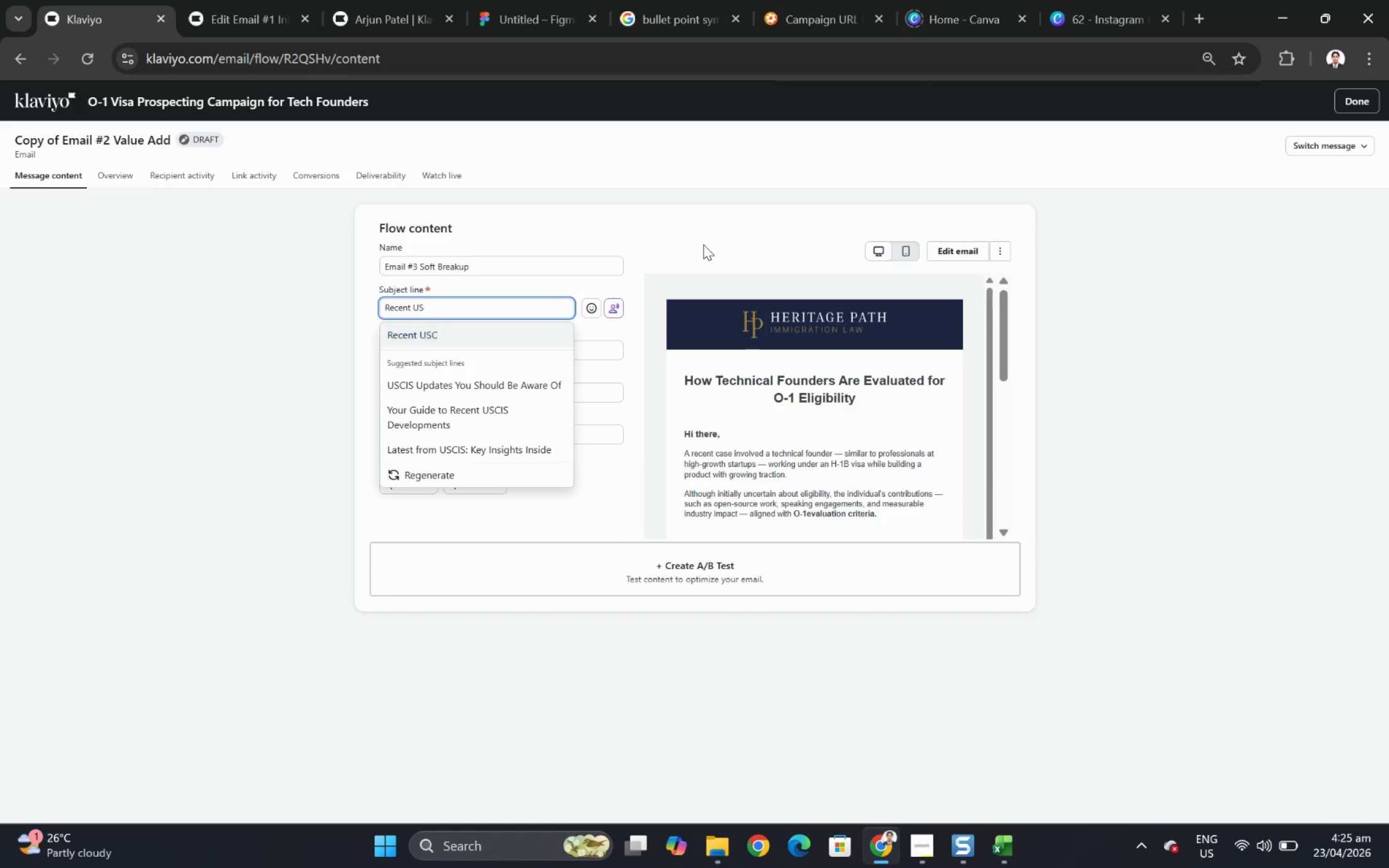 
key(Control+Z)
 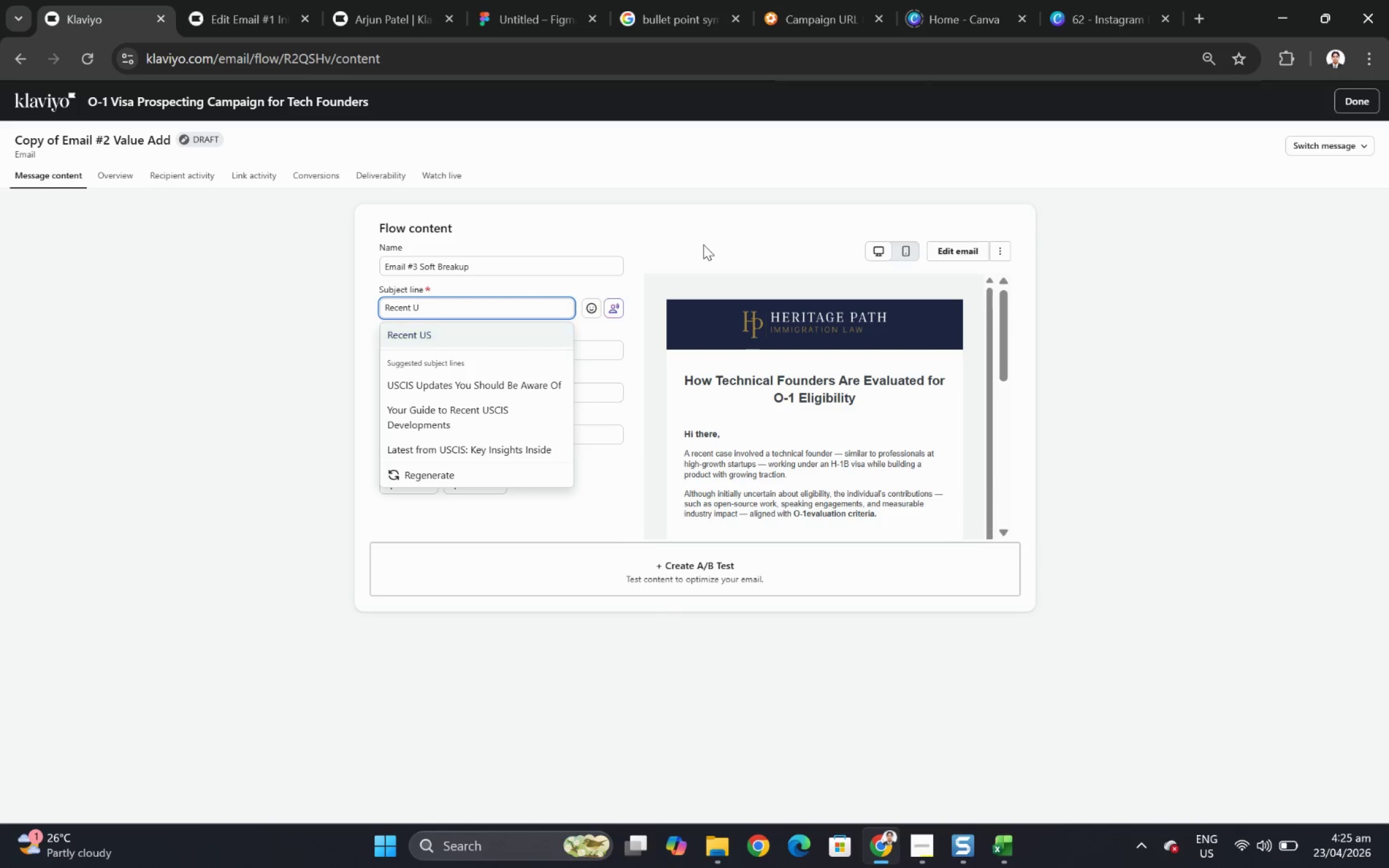 
key(Control+Z)
 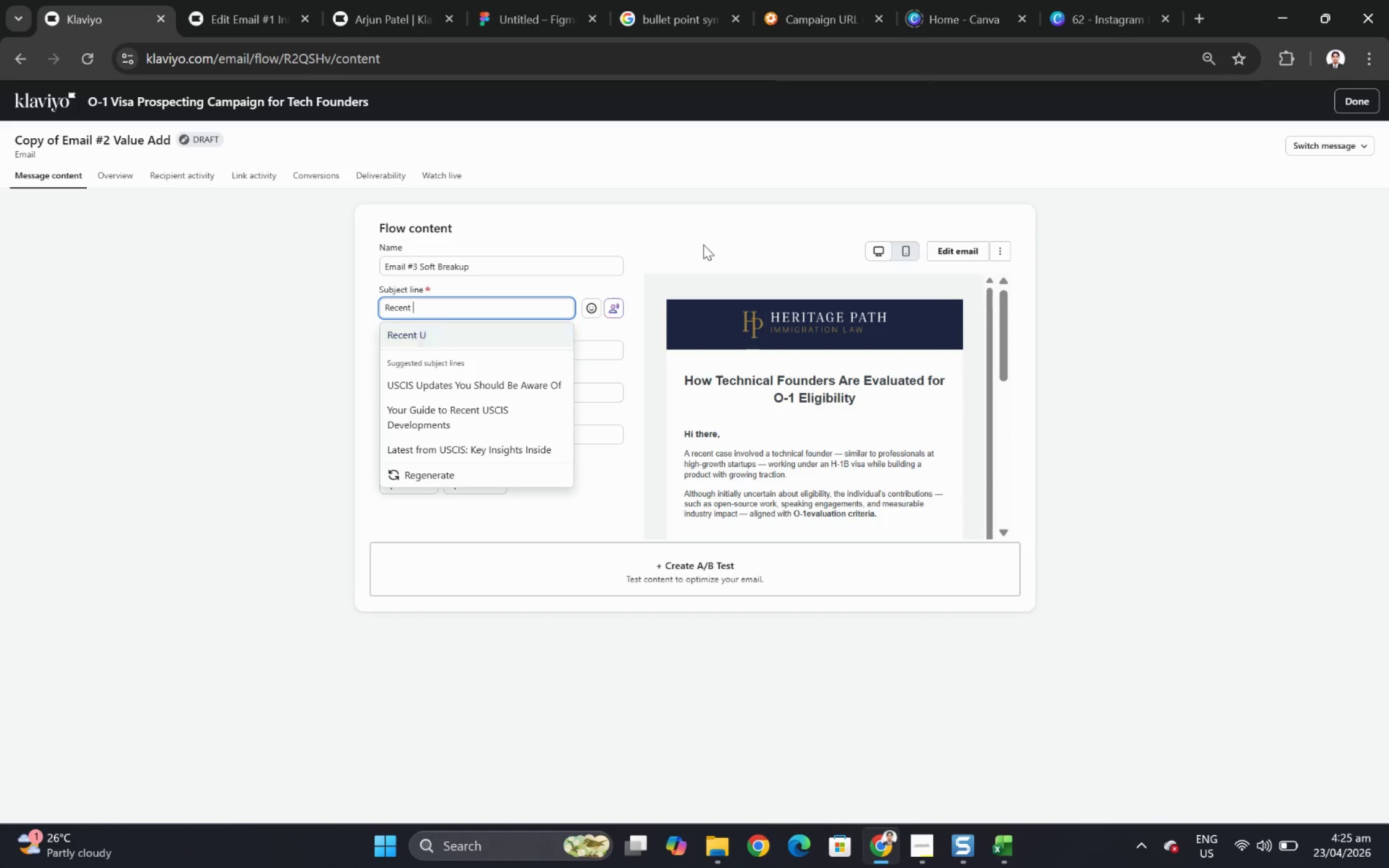 
key(Control+Z)
 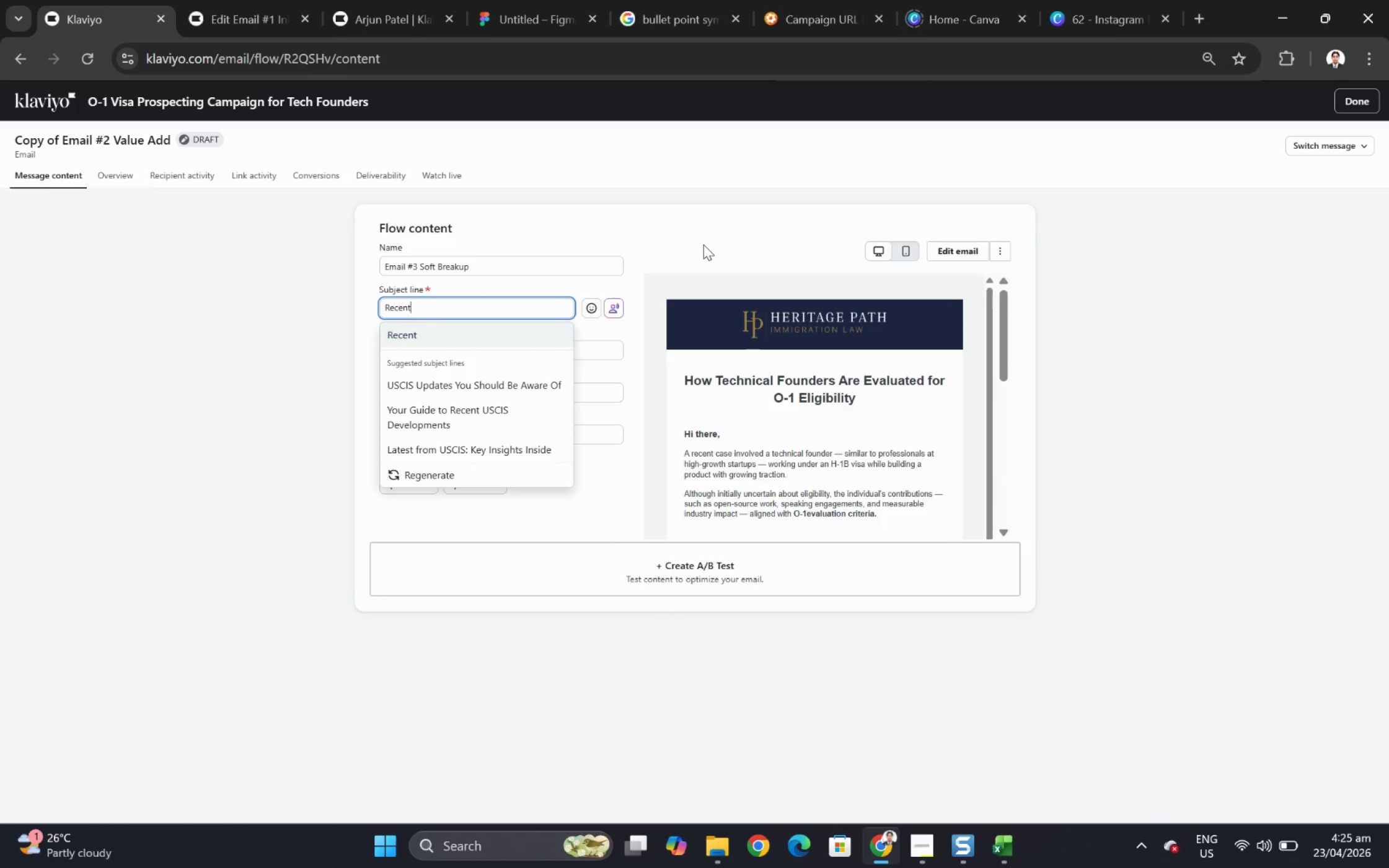 
key(Control+Z)
 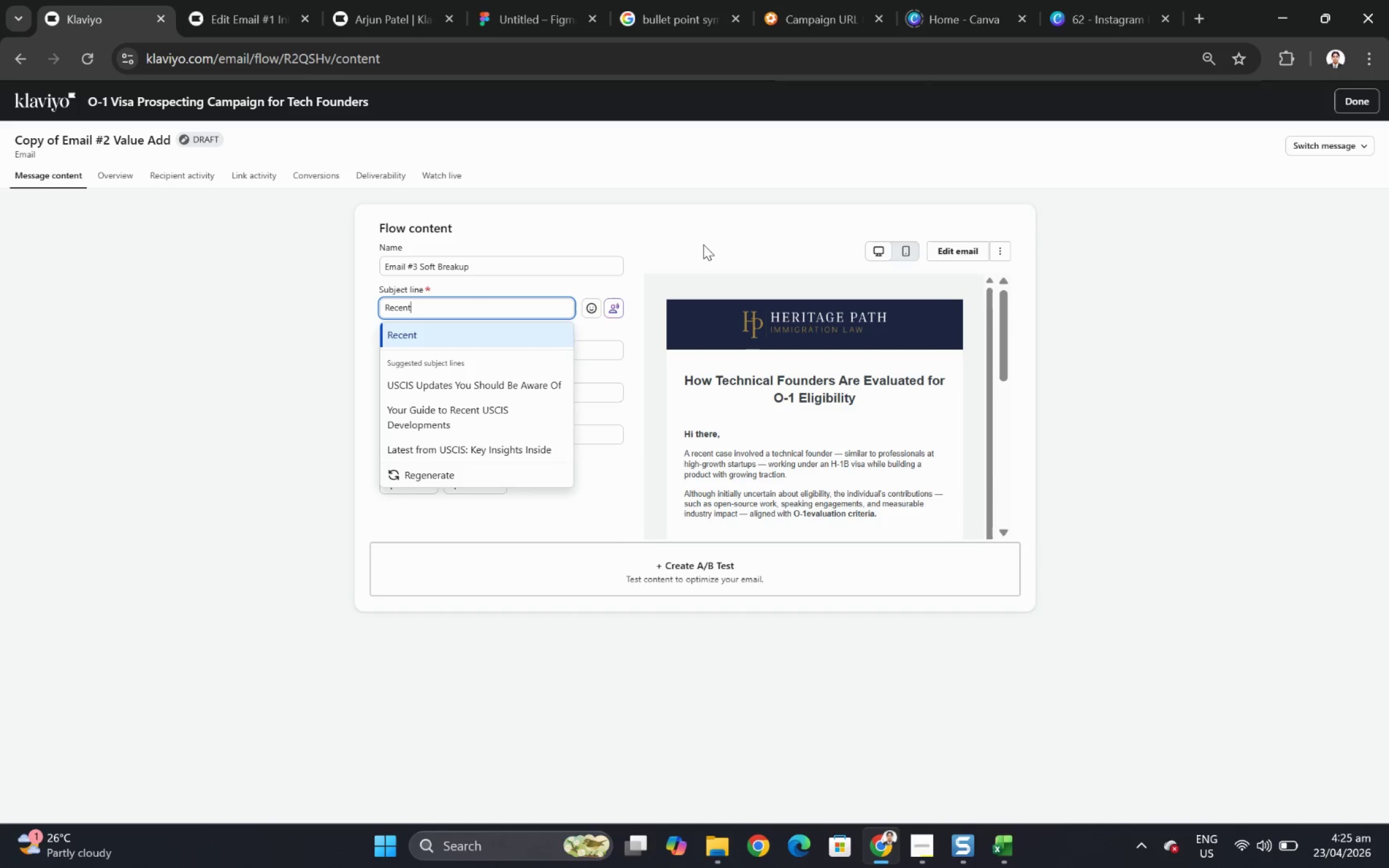 
key(Control+Z)
 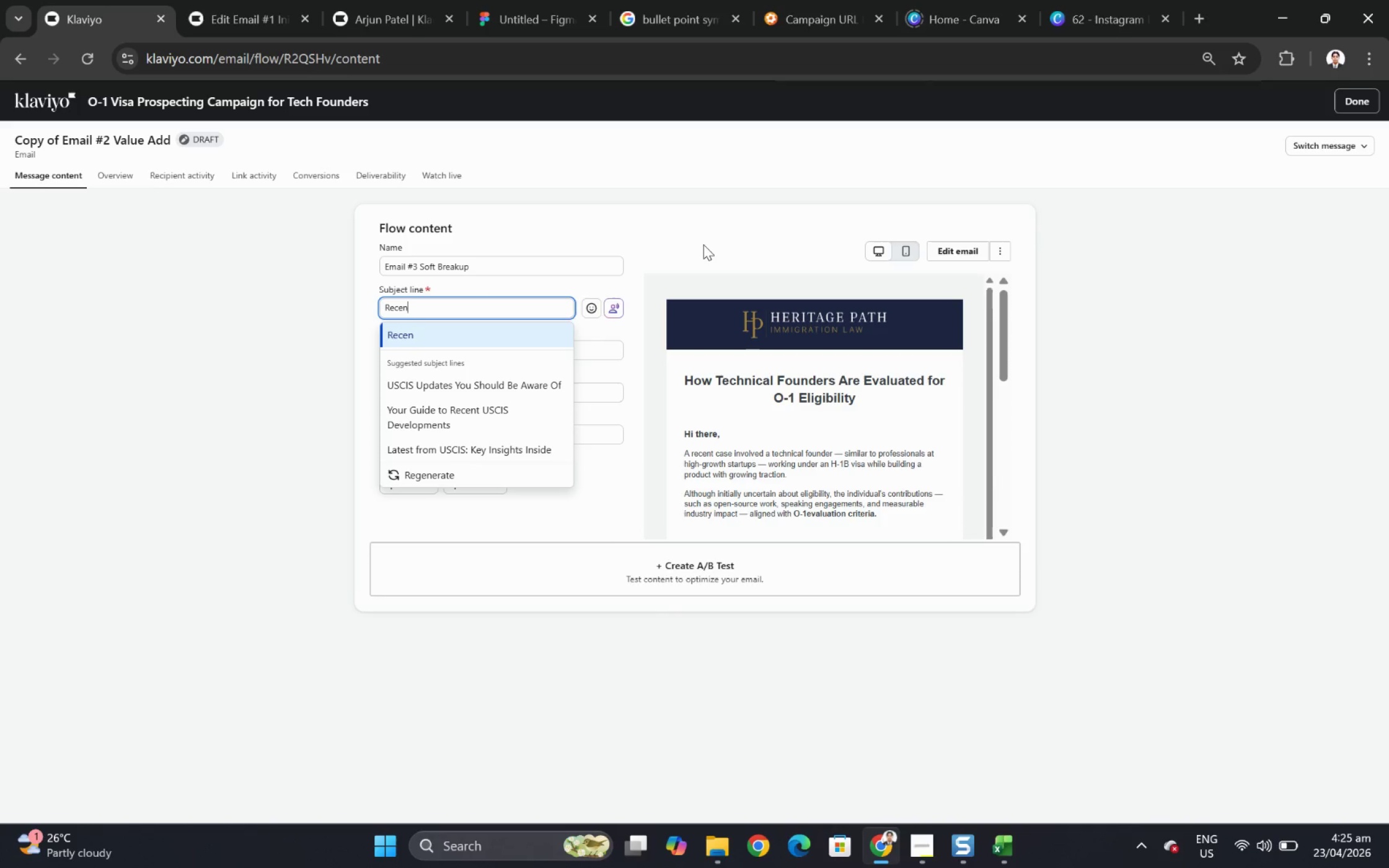 
key(Control+Z)
 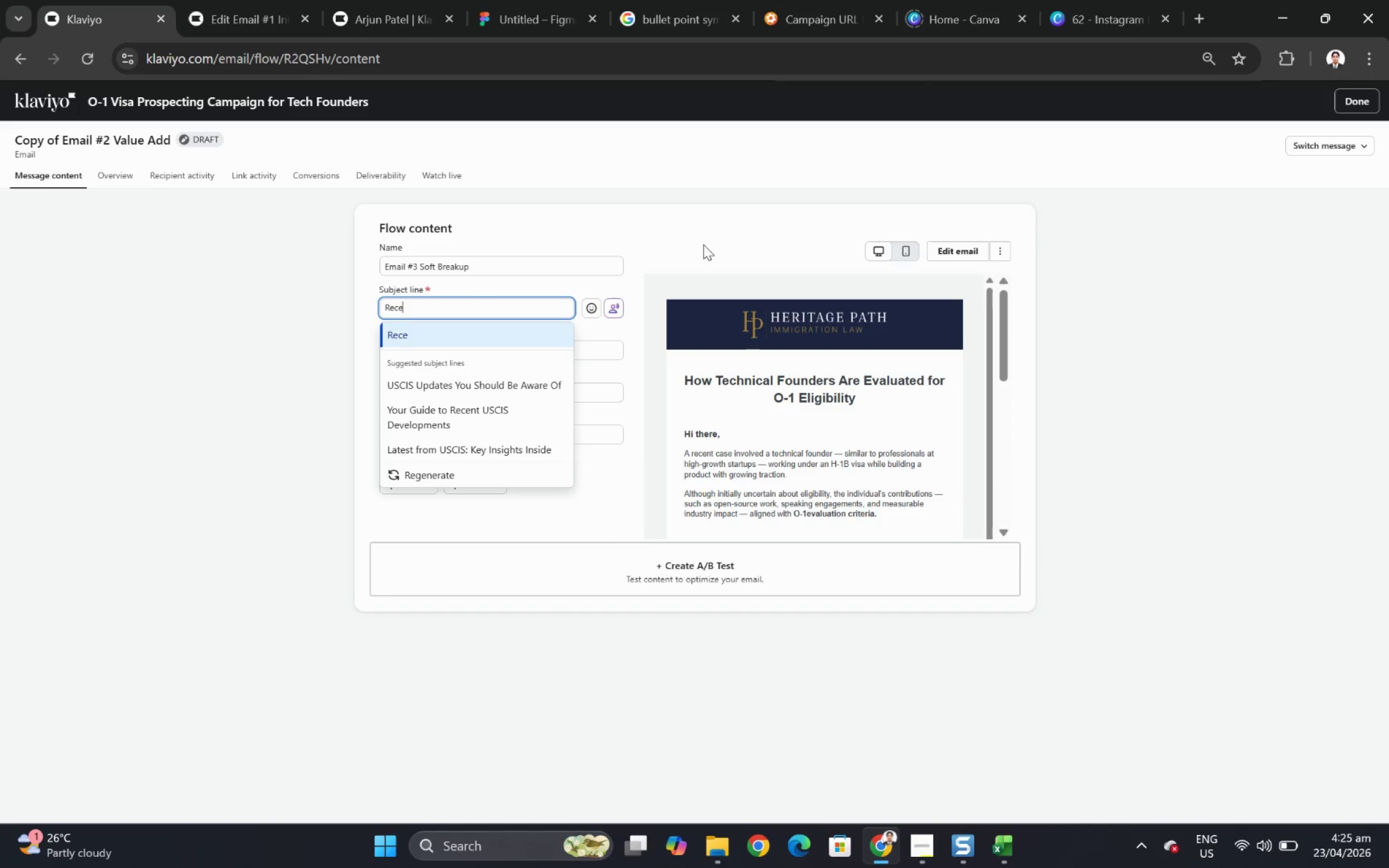 
key(Control+Z)
 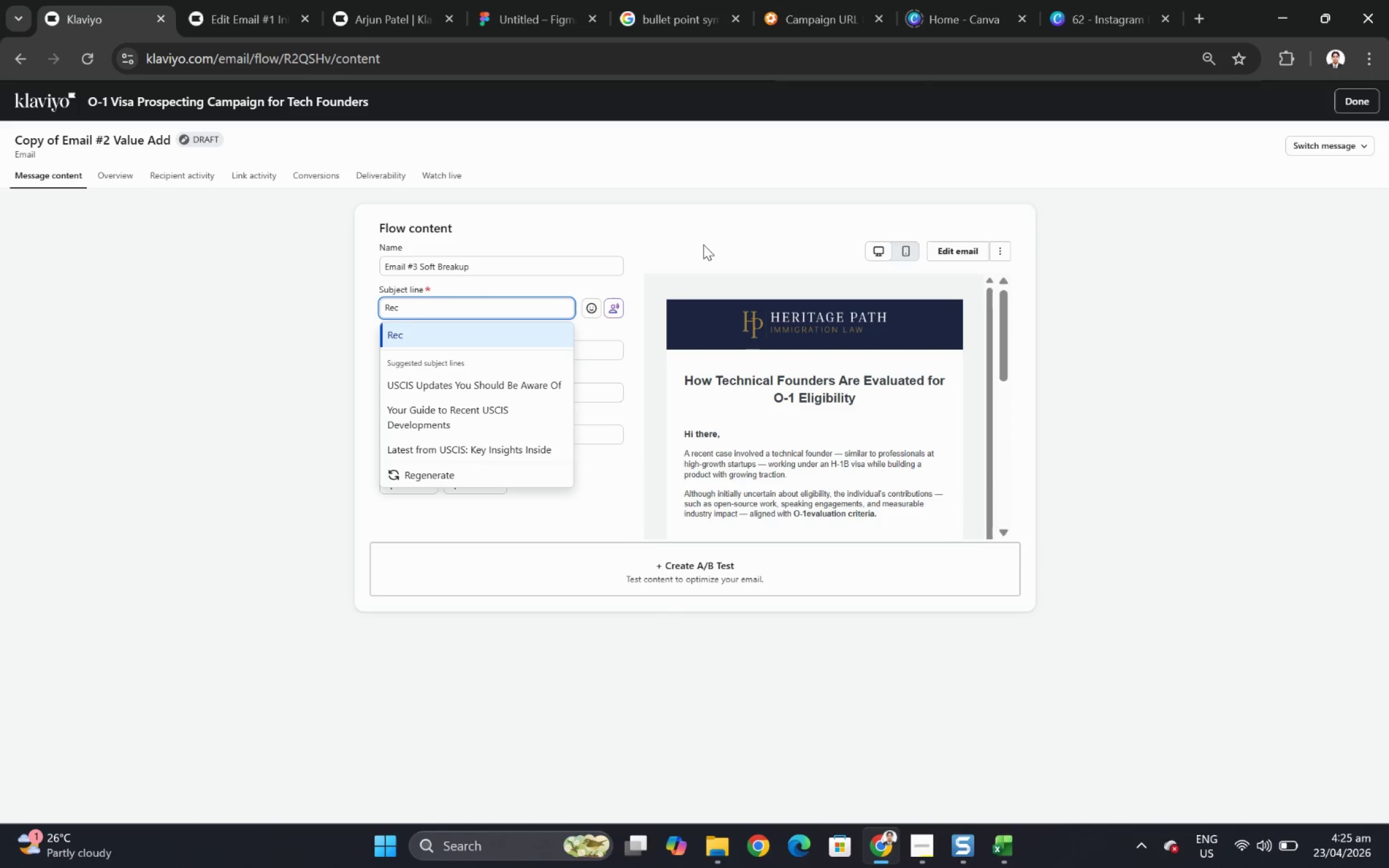 
key(Control+Z)
 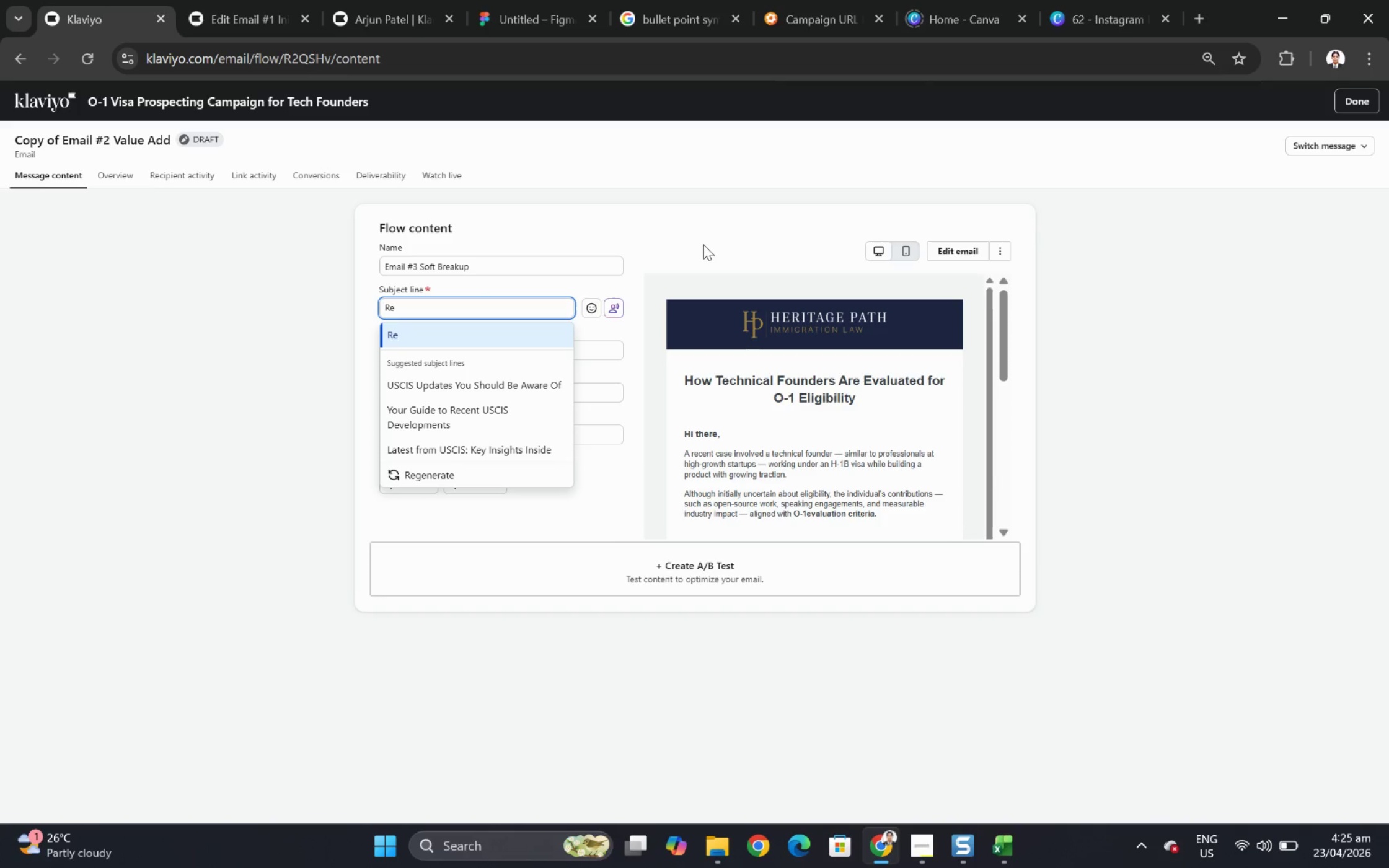 
key(Control+Z)
 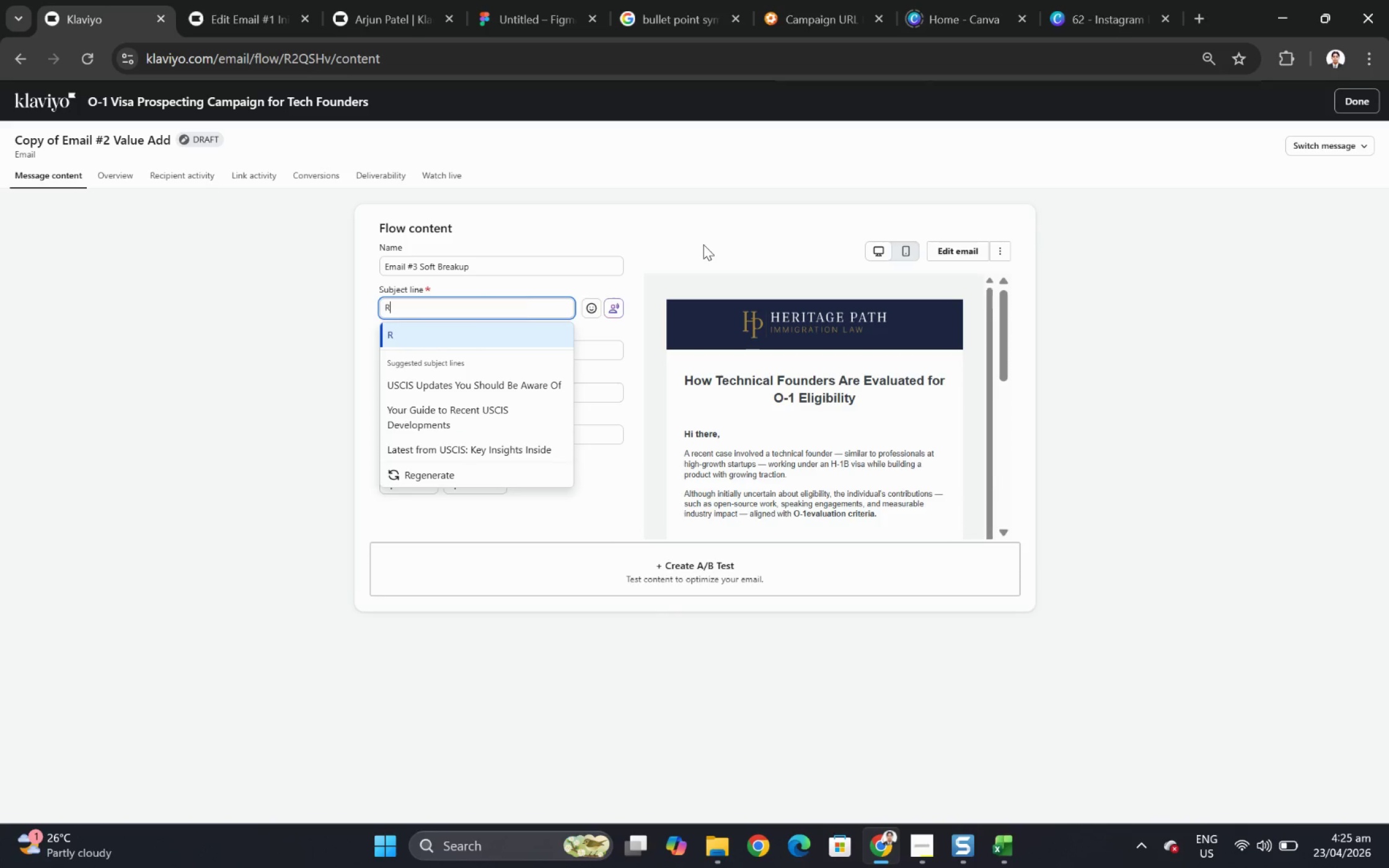 
key(Control+Z)
 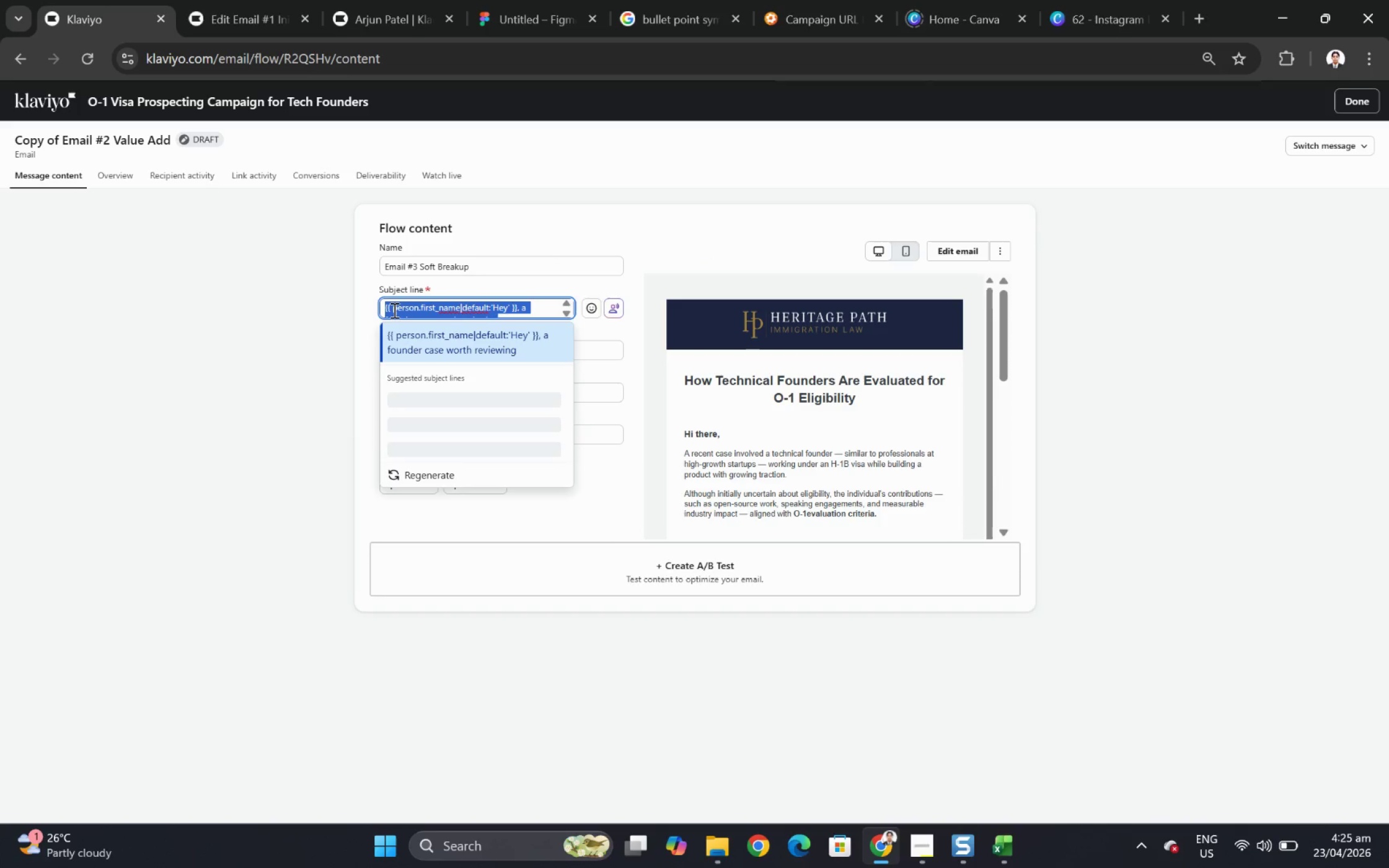 
left_click([393, 309])
 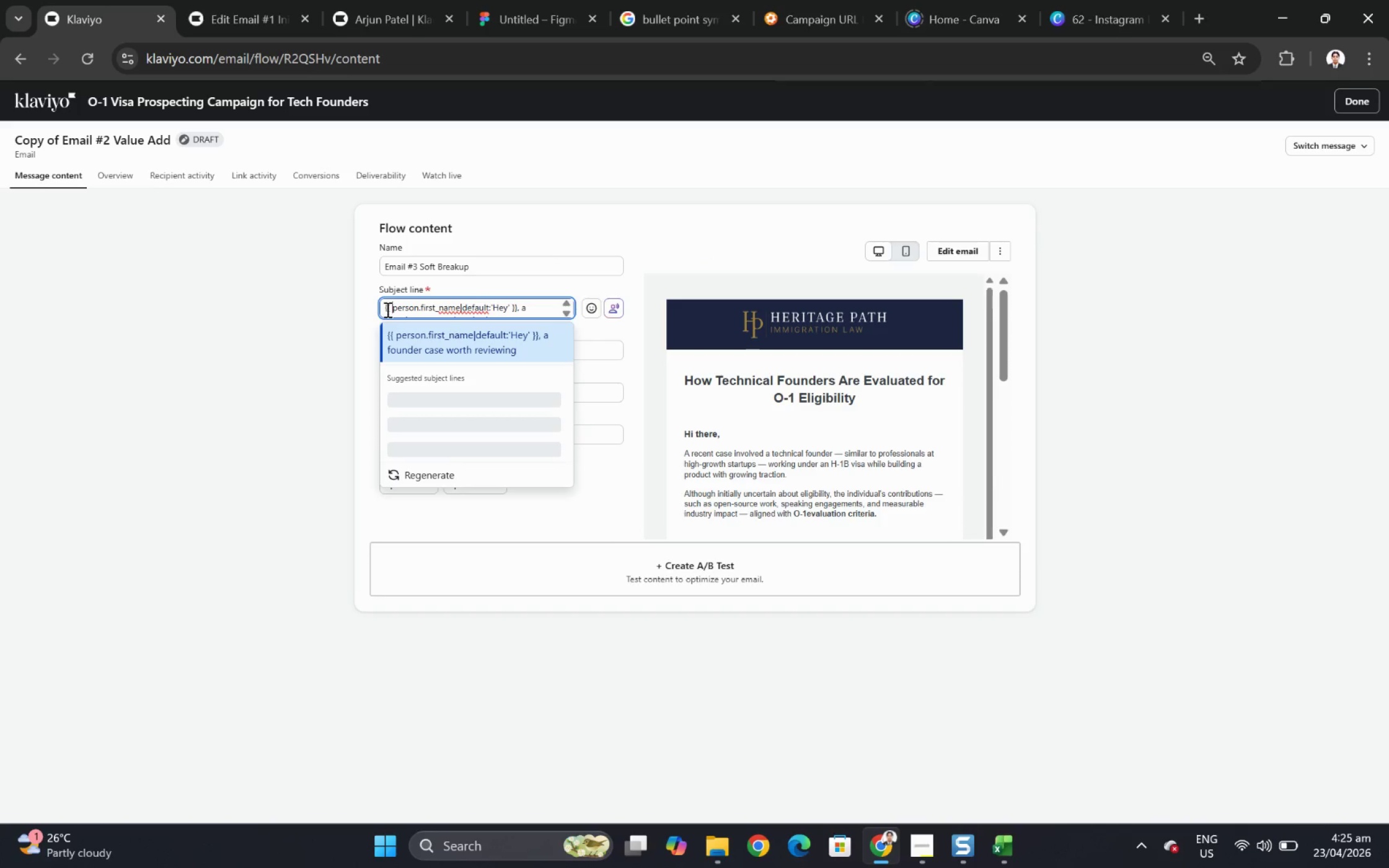 
left_click([386, 309])
 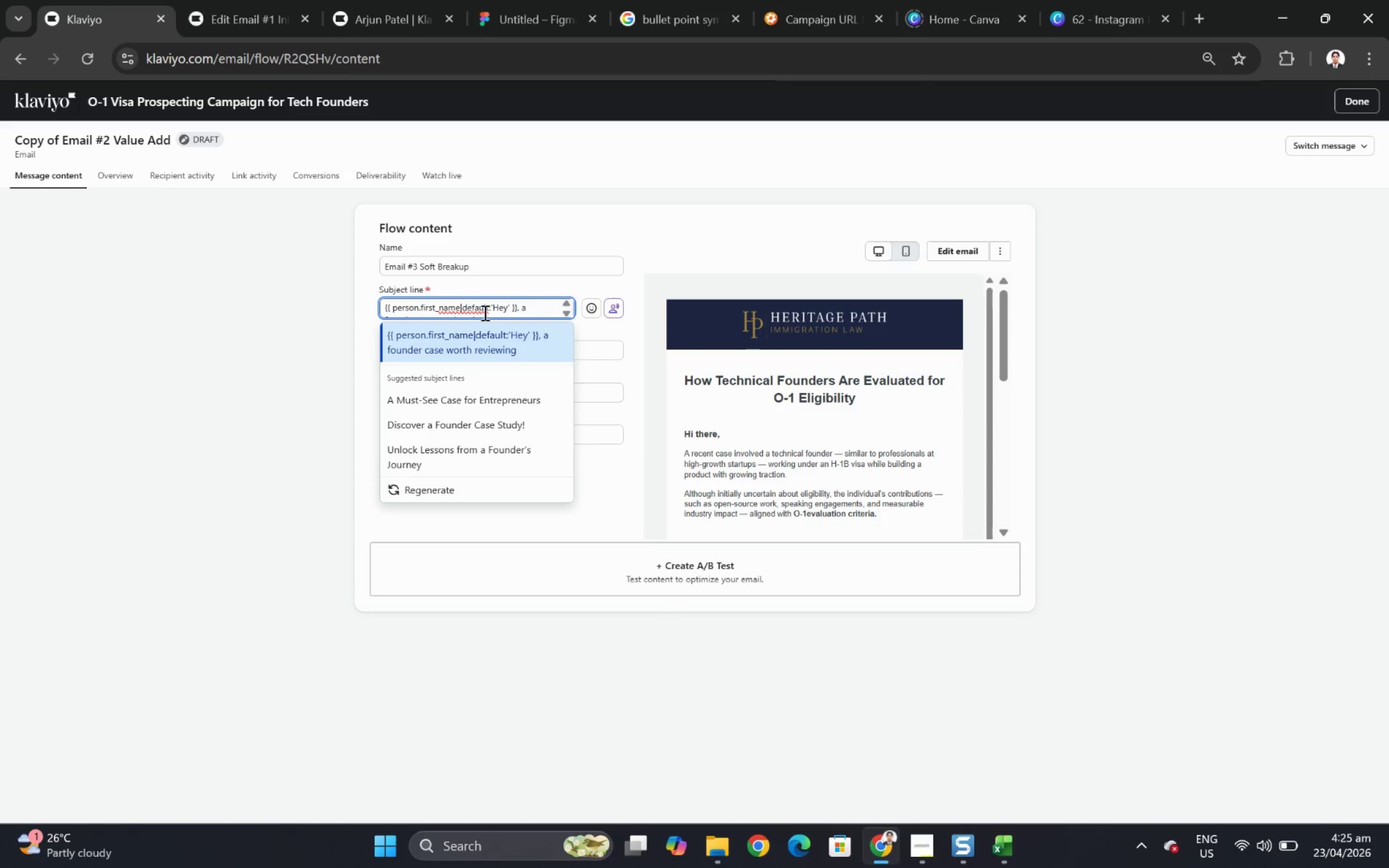 
wait(7.87)
 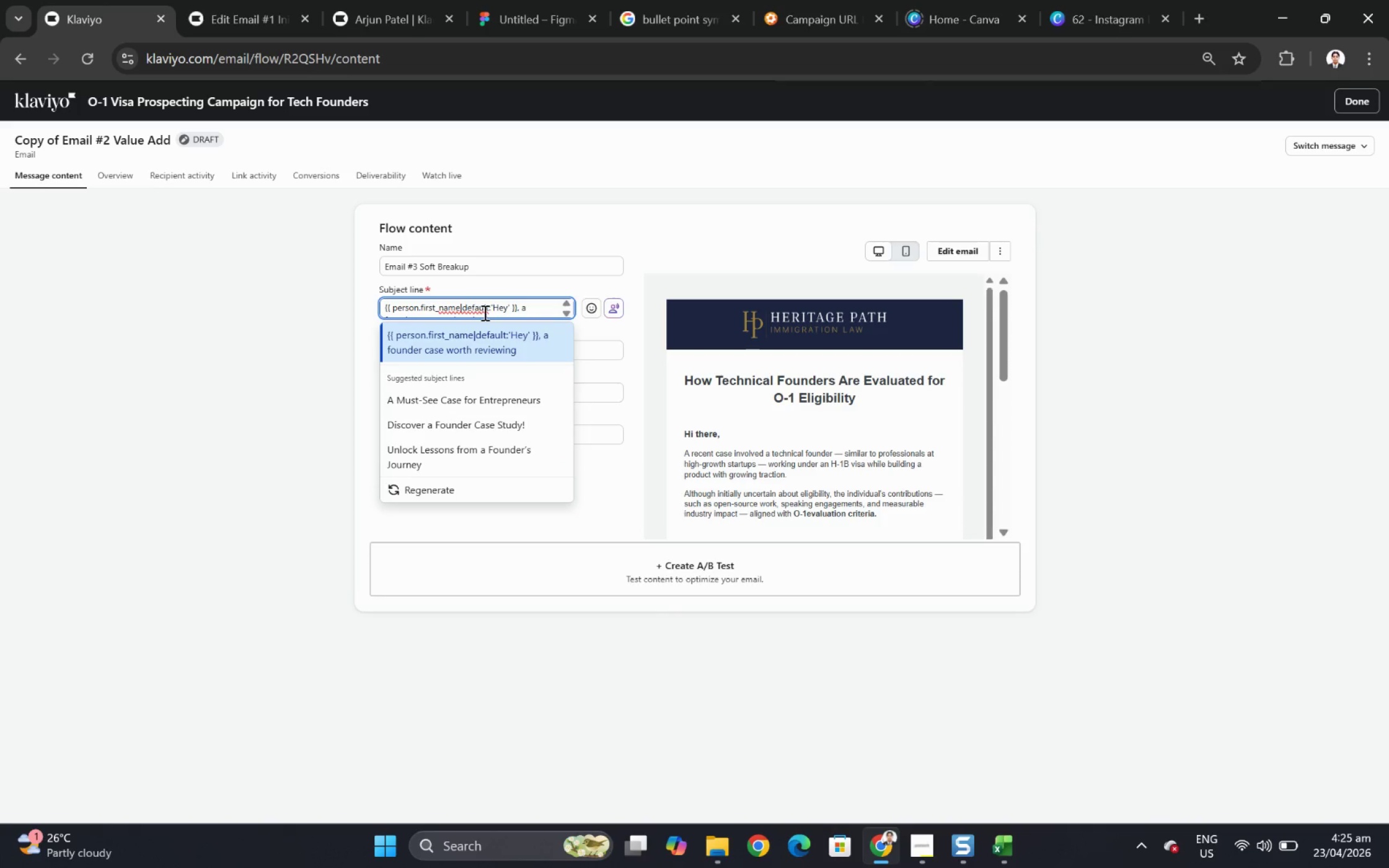 
key(ArrowLeft)
 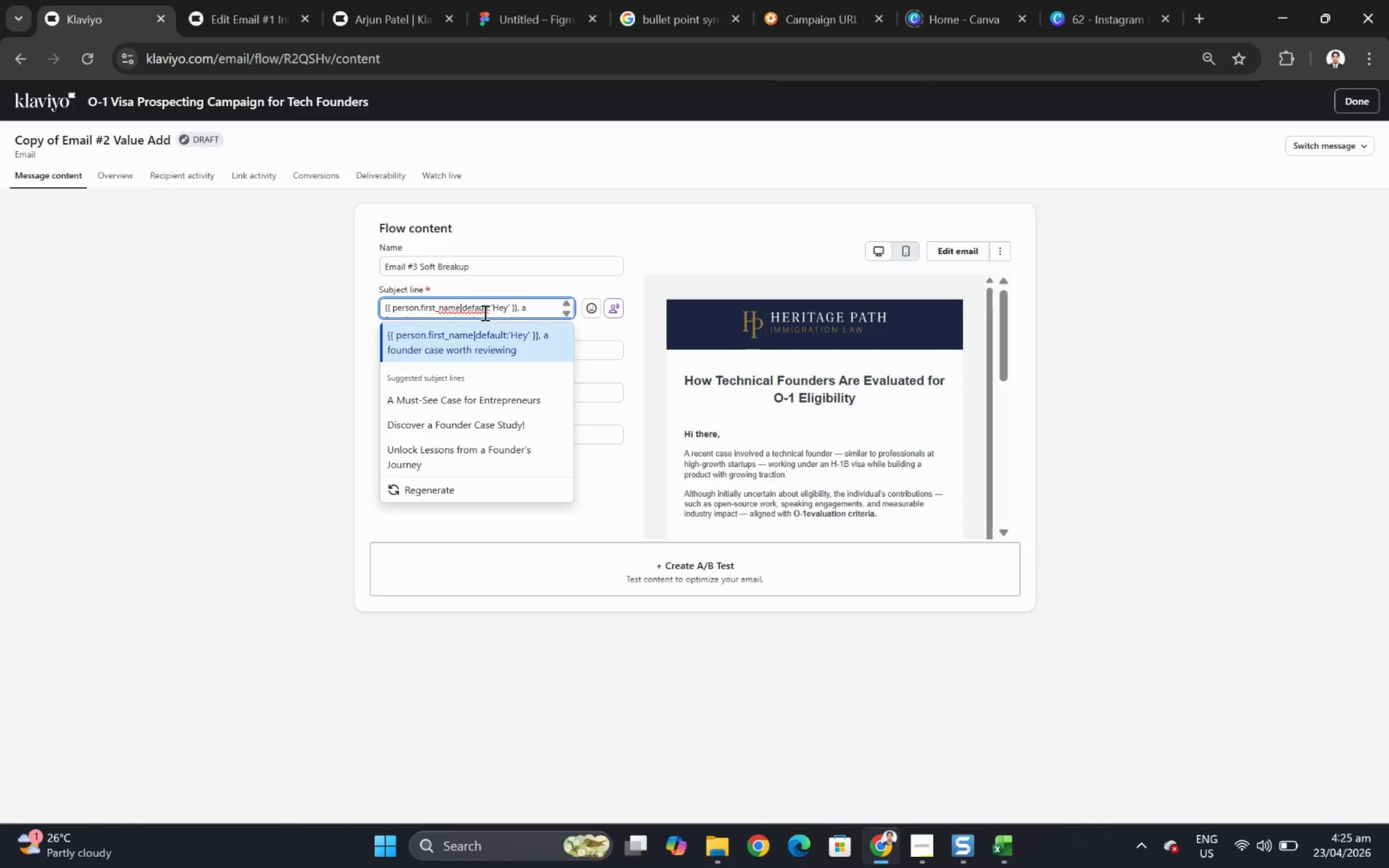 
type(Hi )
 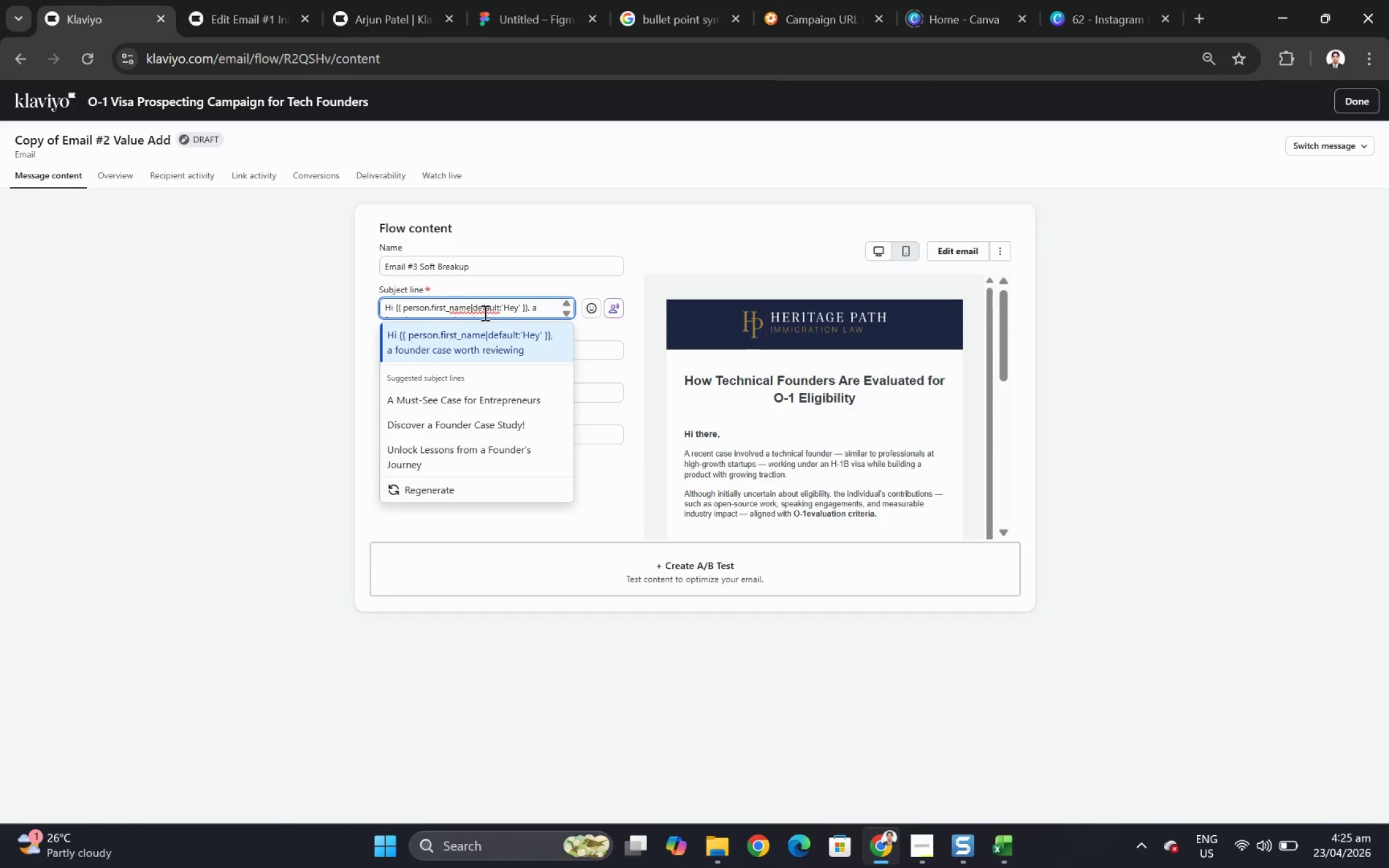 
hold_key(key=ArrowRight, duration=1.42)
 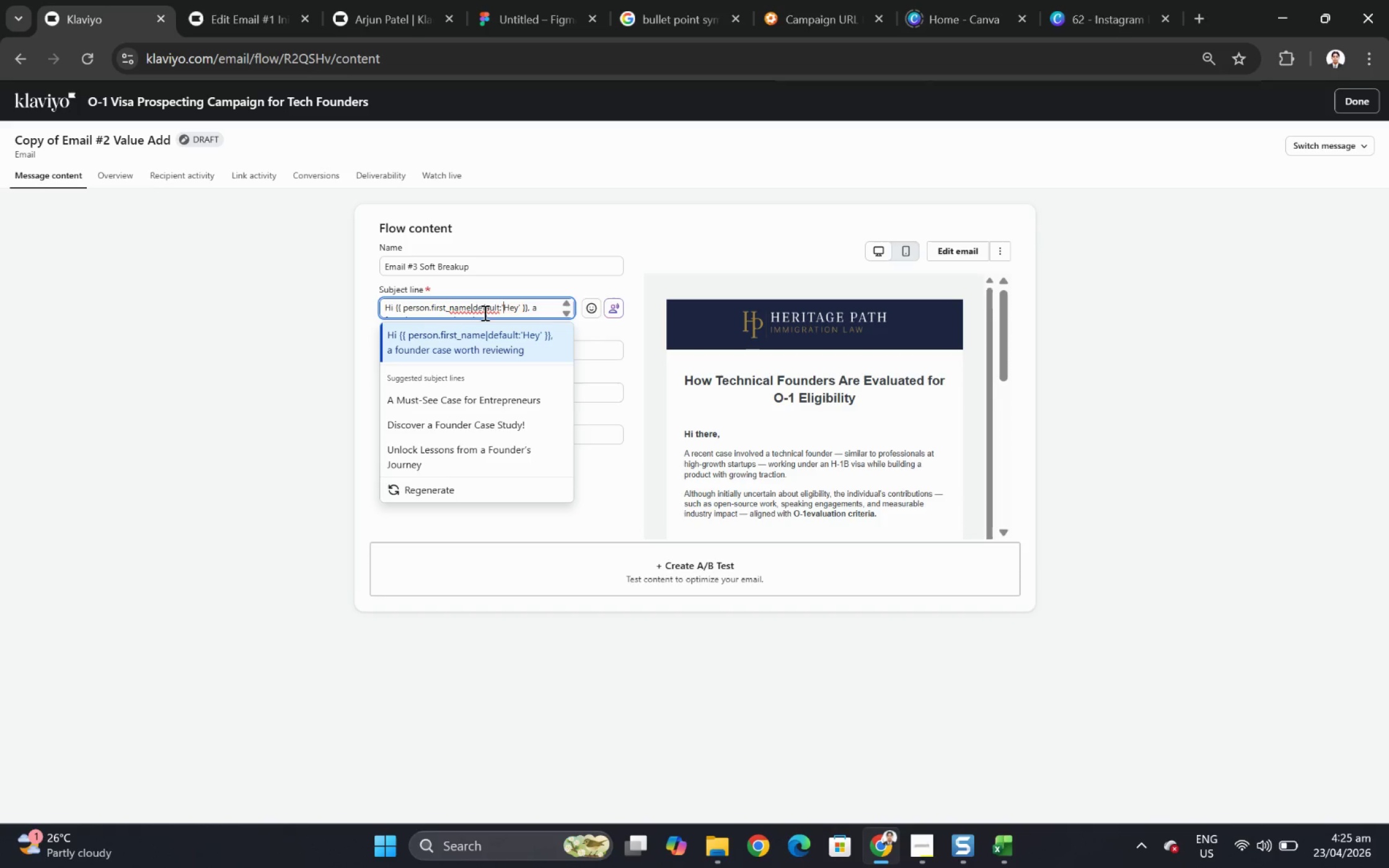 
key(ArrowRight)
 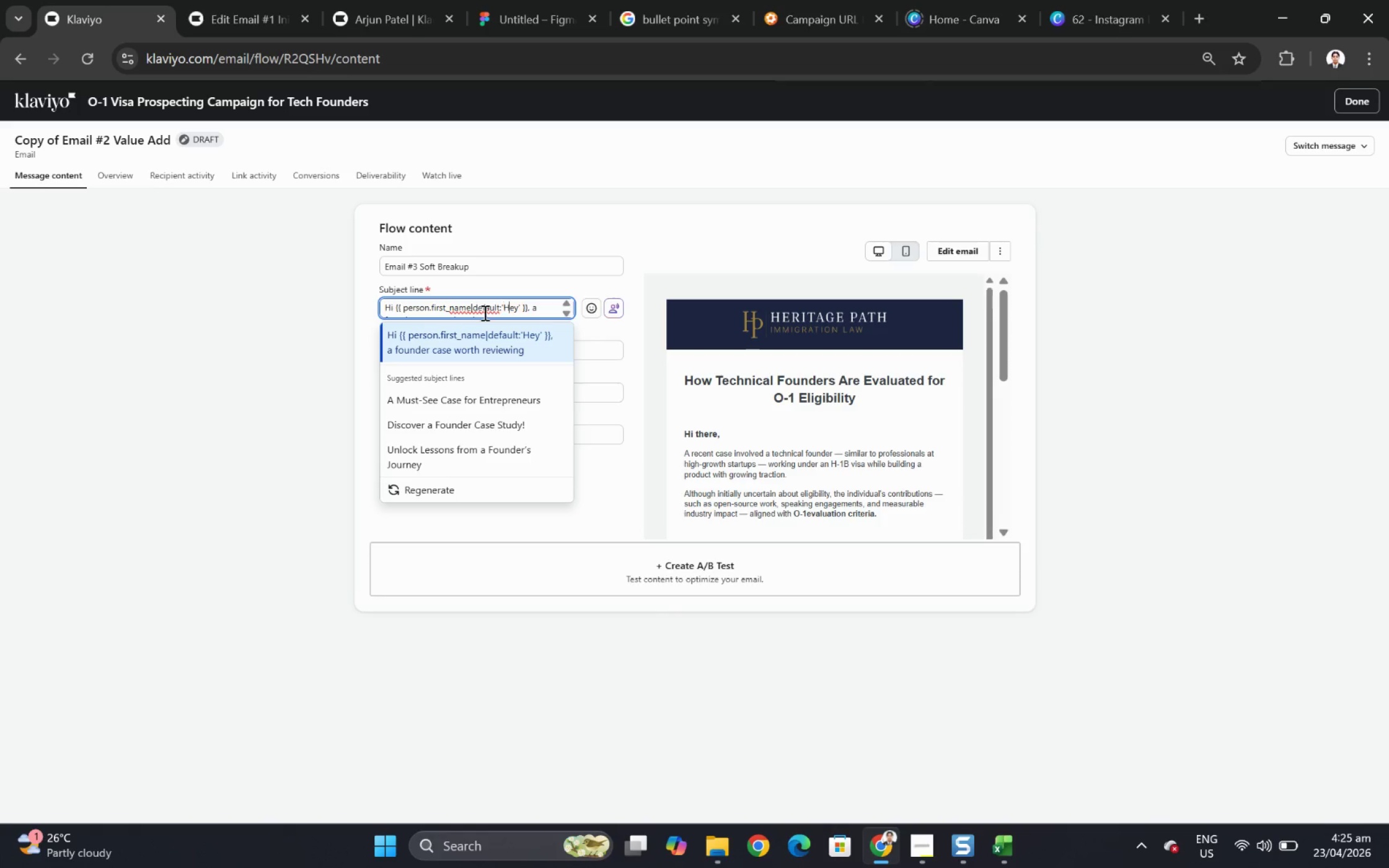 
key(ArrowRight)
 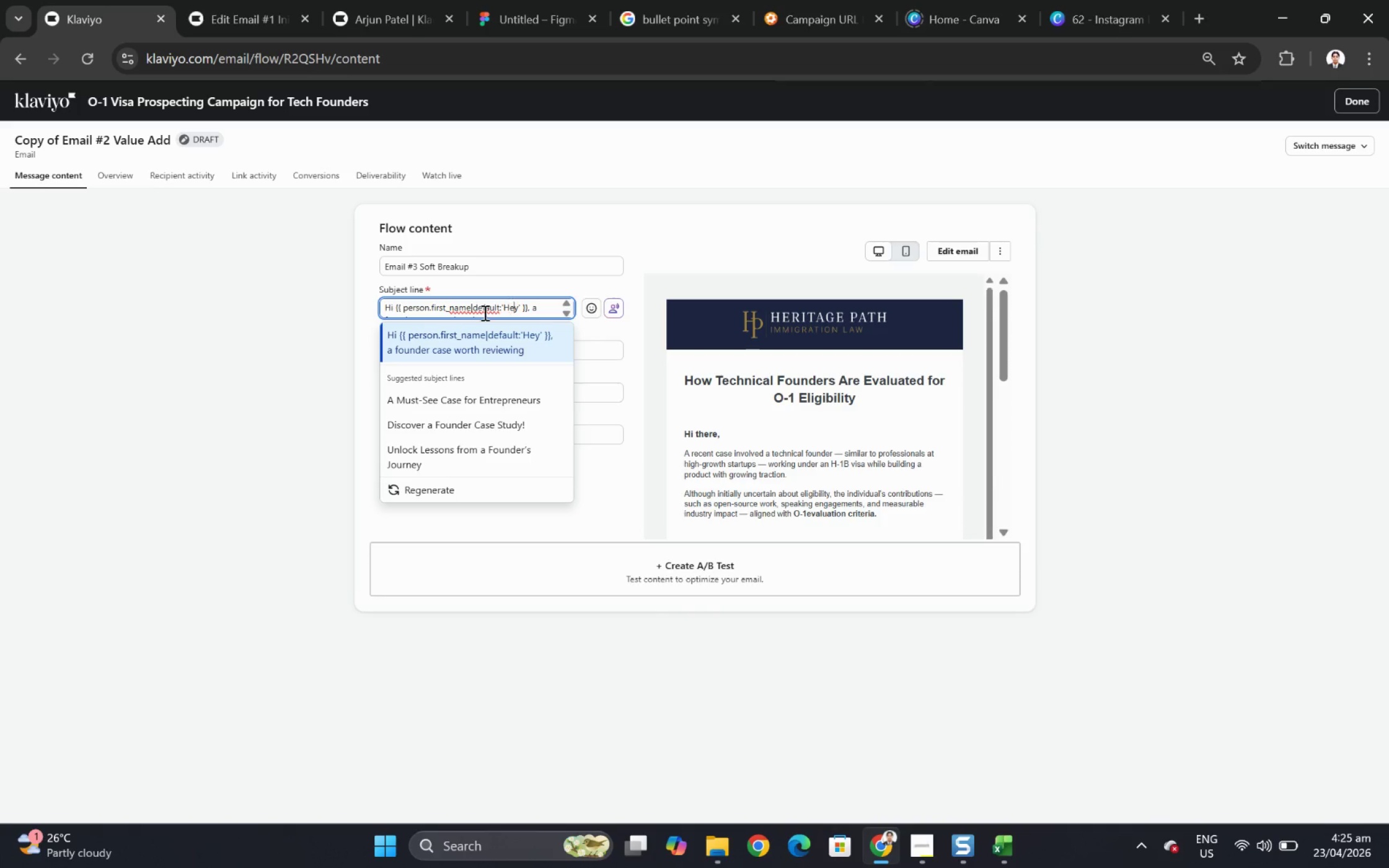 
key(ArrowRight)
 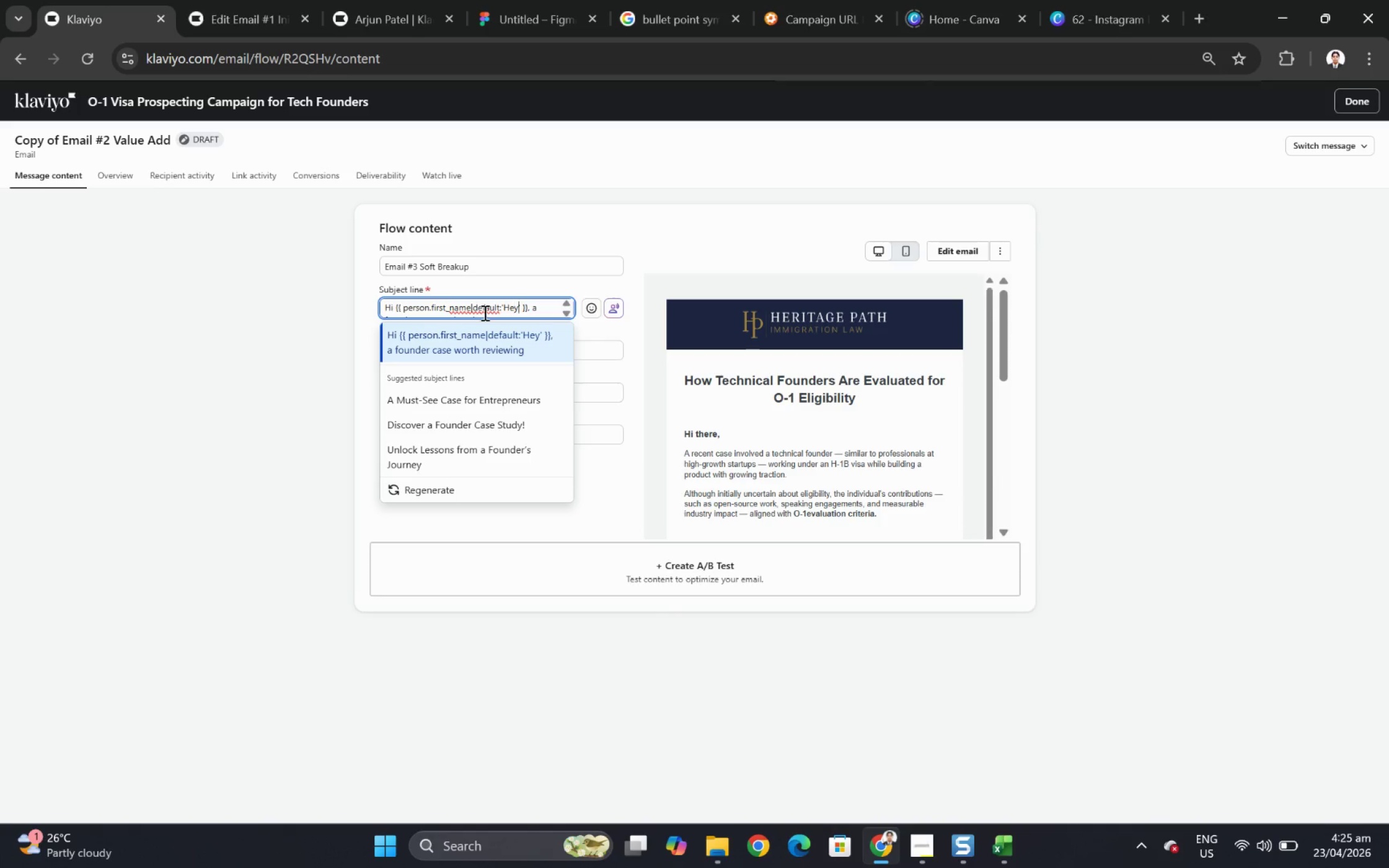 
key(ArrowRight)
 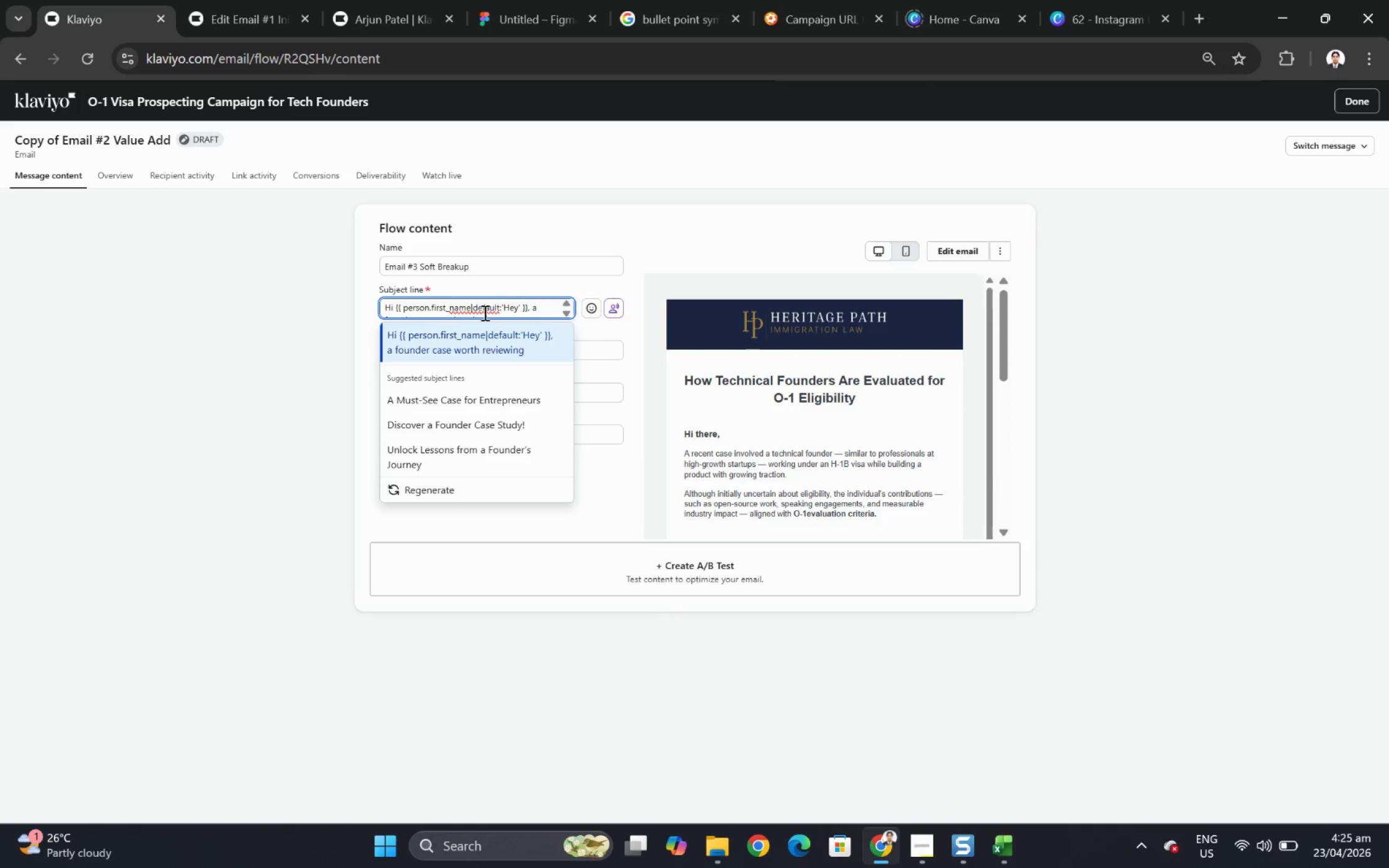 
key(Backspace)
 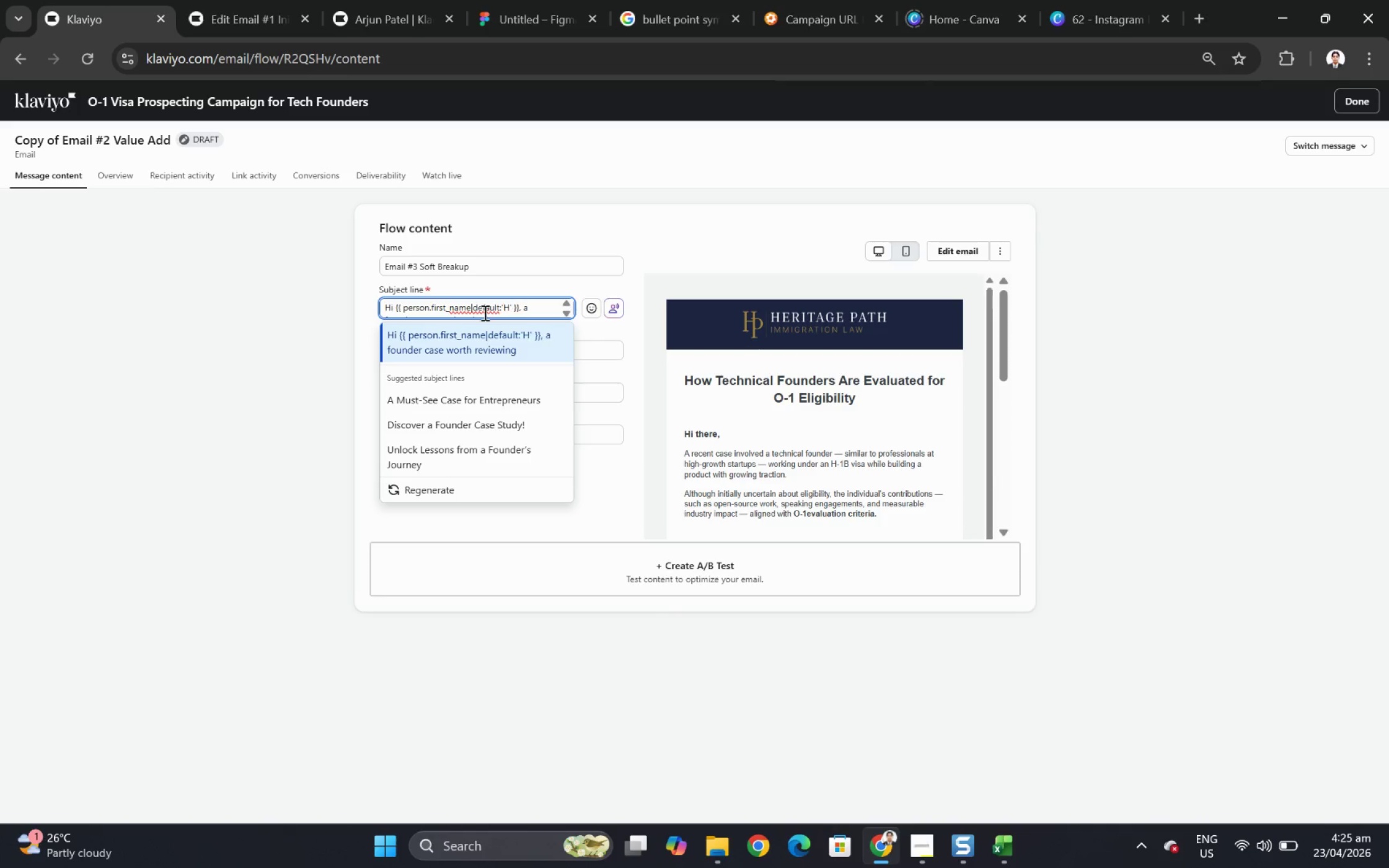 
key(Backspace)
 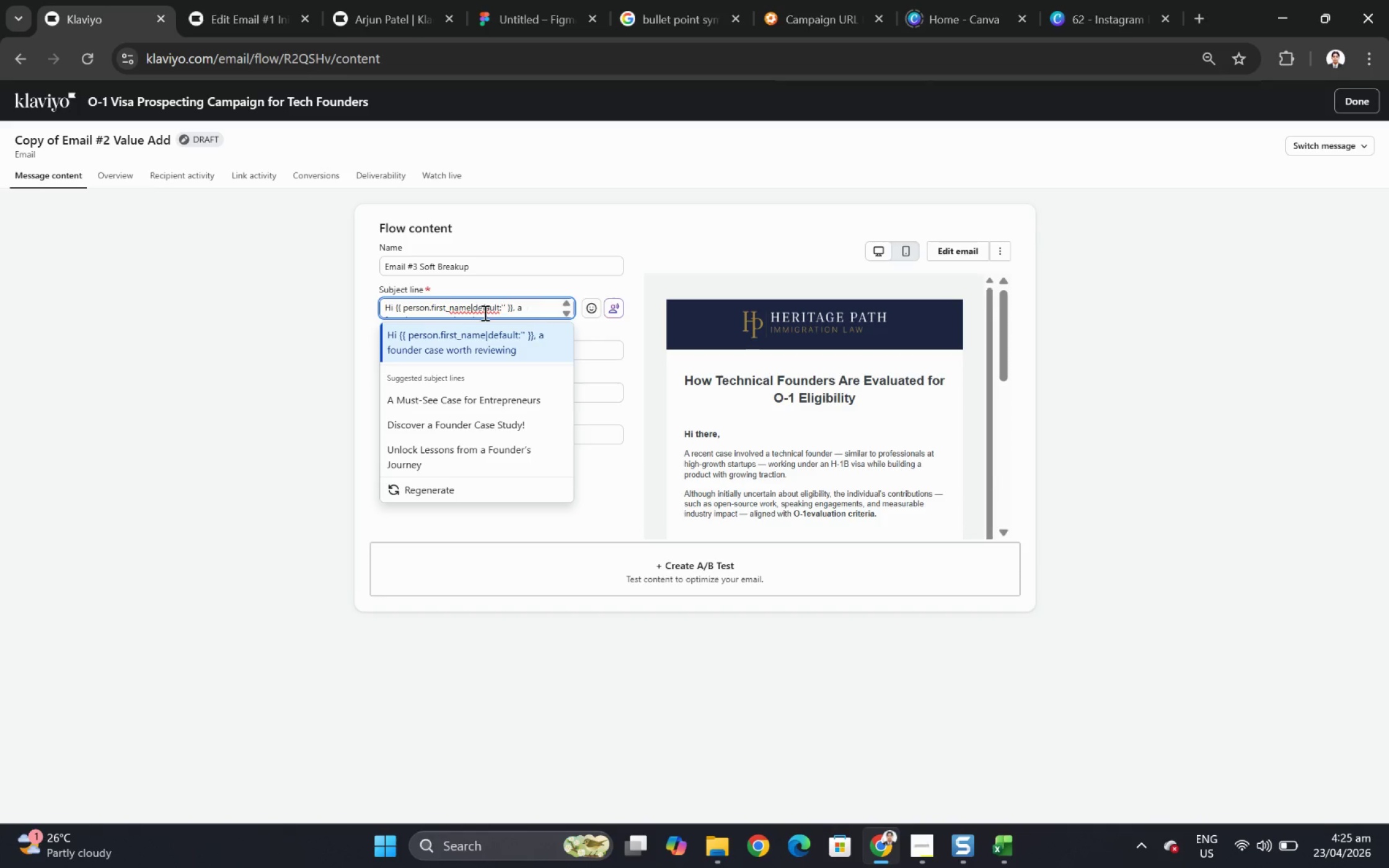 
key(Backspace)
 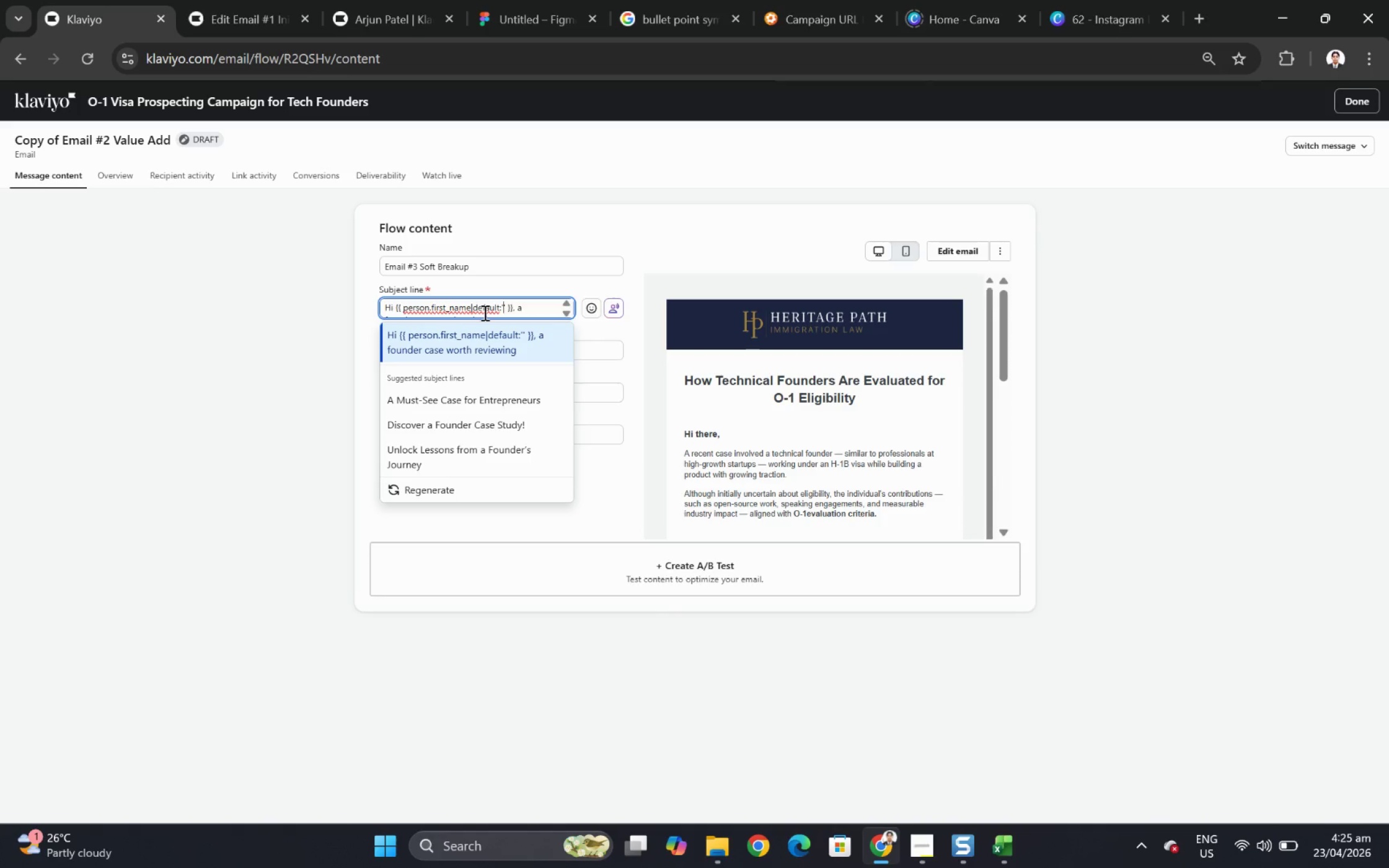 
wait(9.74)
 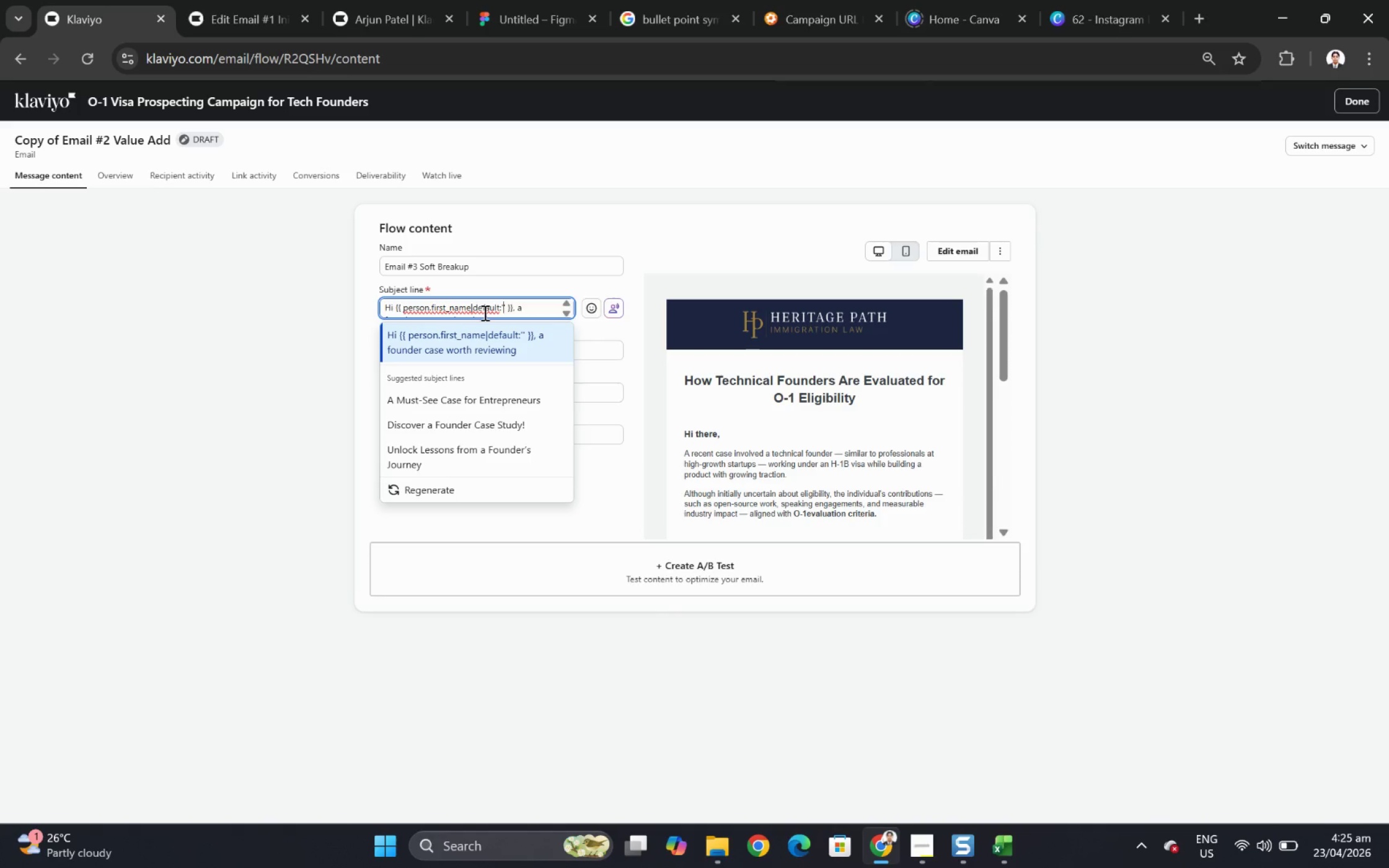 
hold_key(key=ArrowLeft, duration=1.52)
 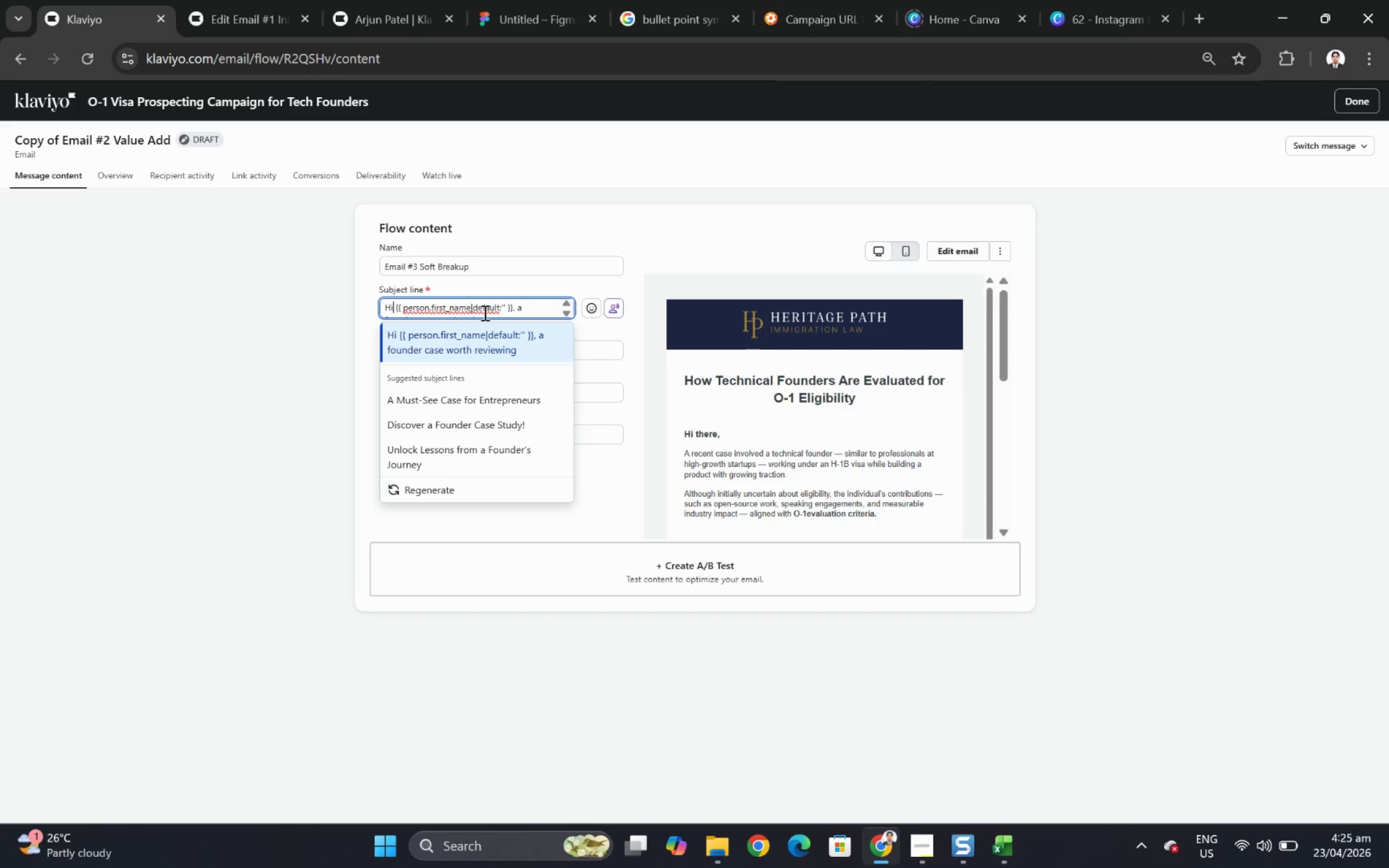 
key(ArrowRight)
 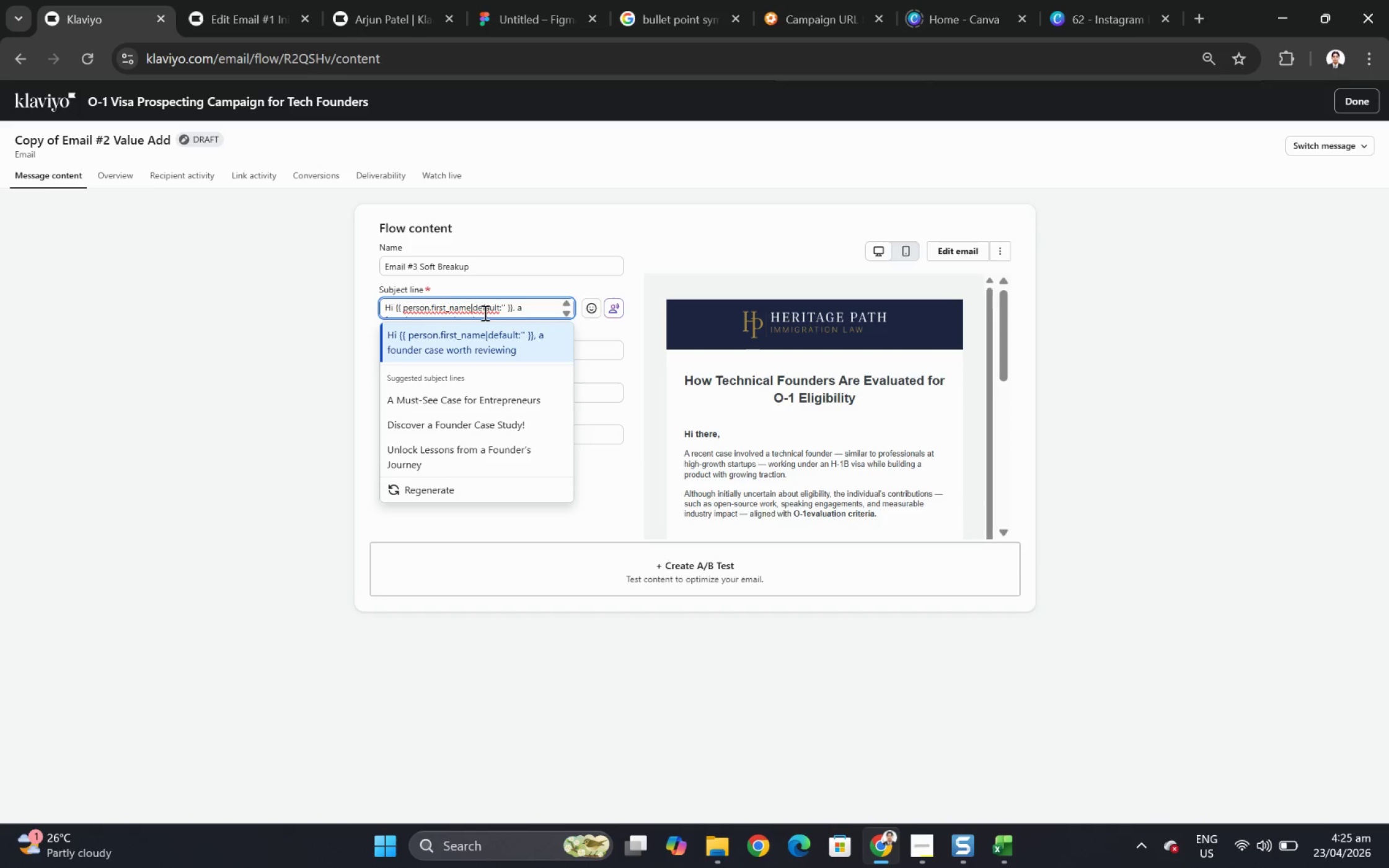 
key(Backspace)
type(ey)
 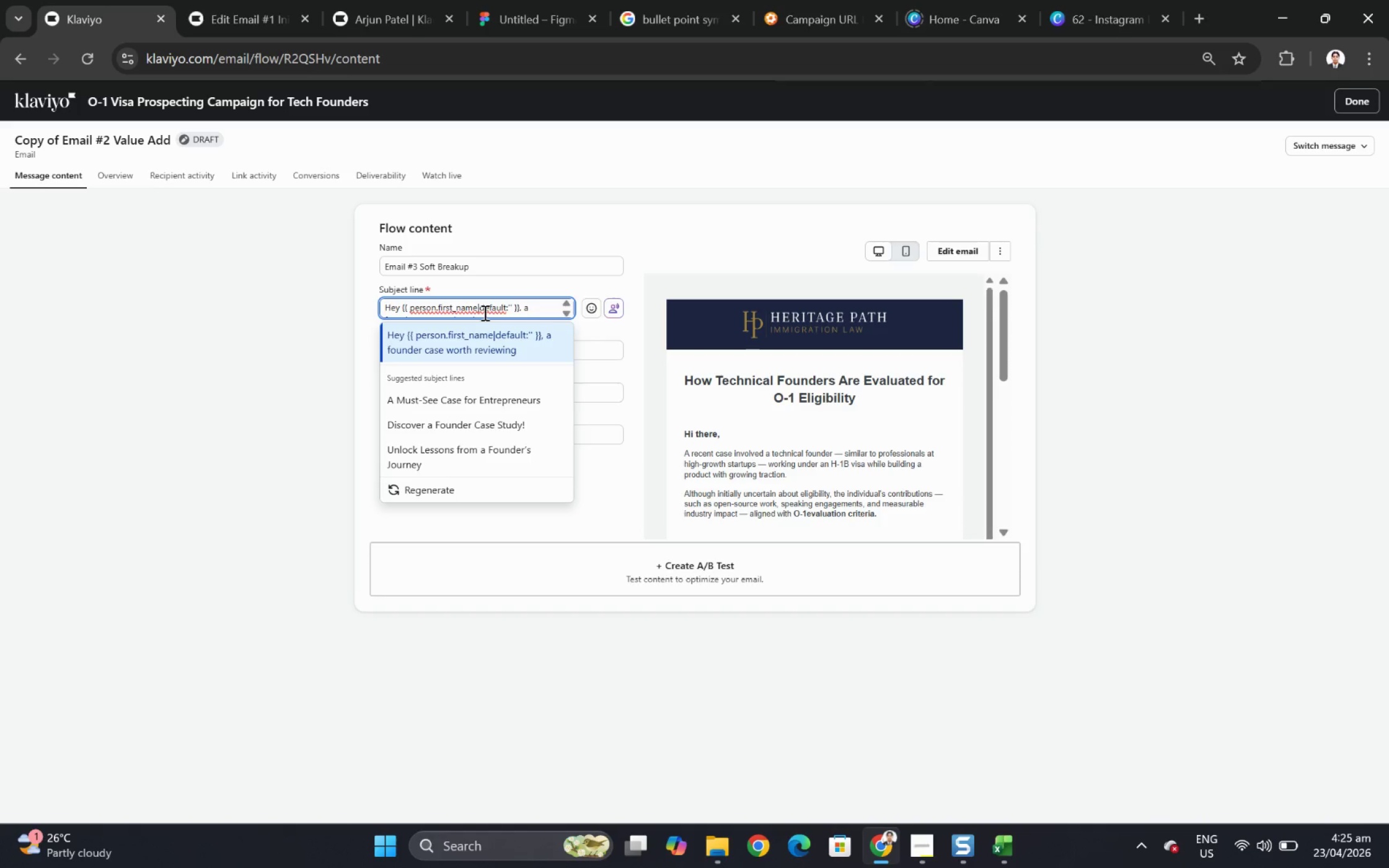 
hold_key(key=ArrowRight, duration=1.54)
 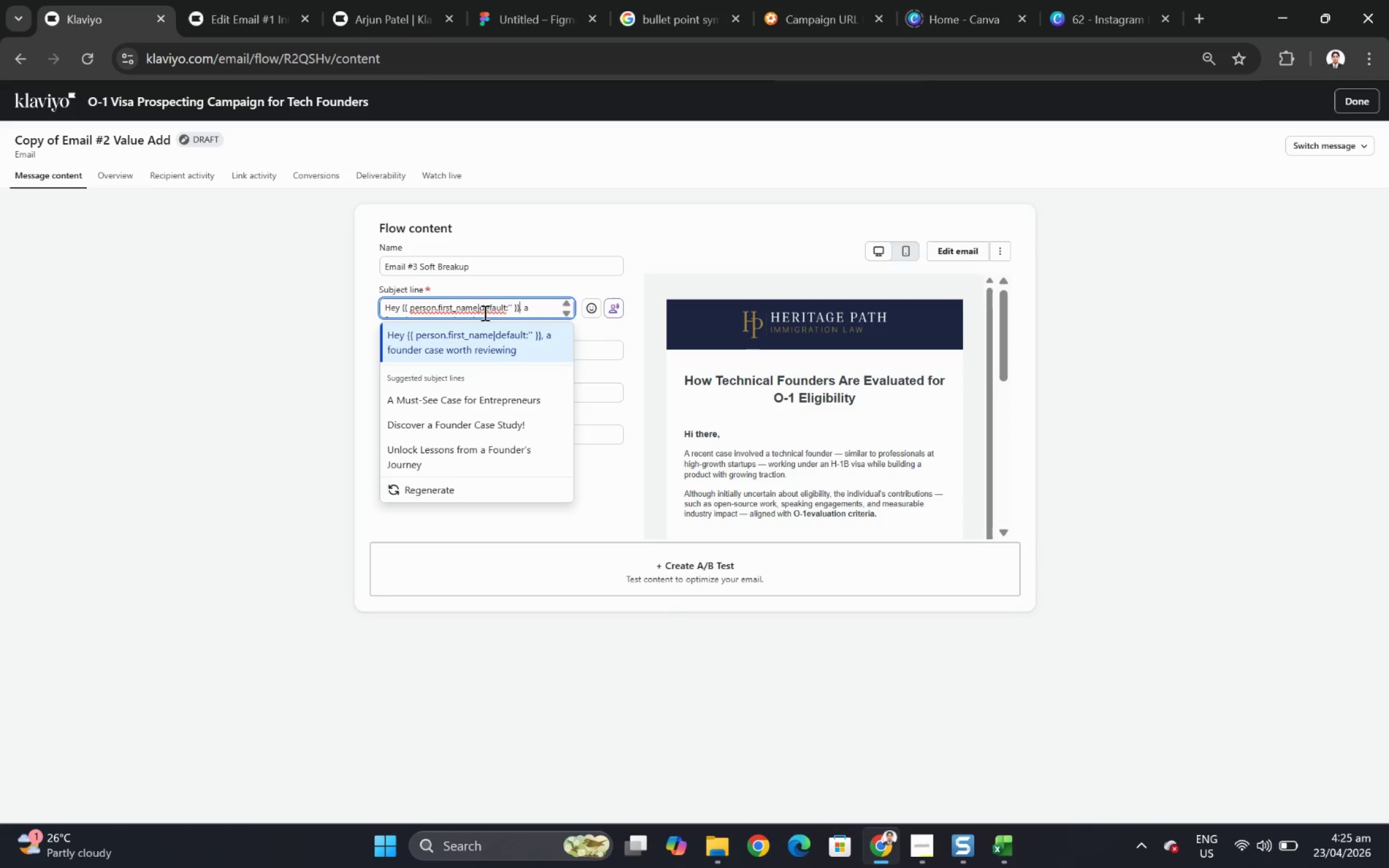 
key(ArrowRight)
 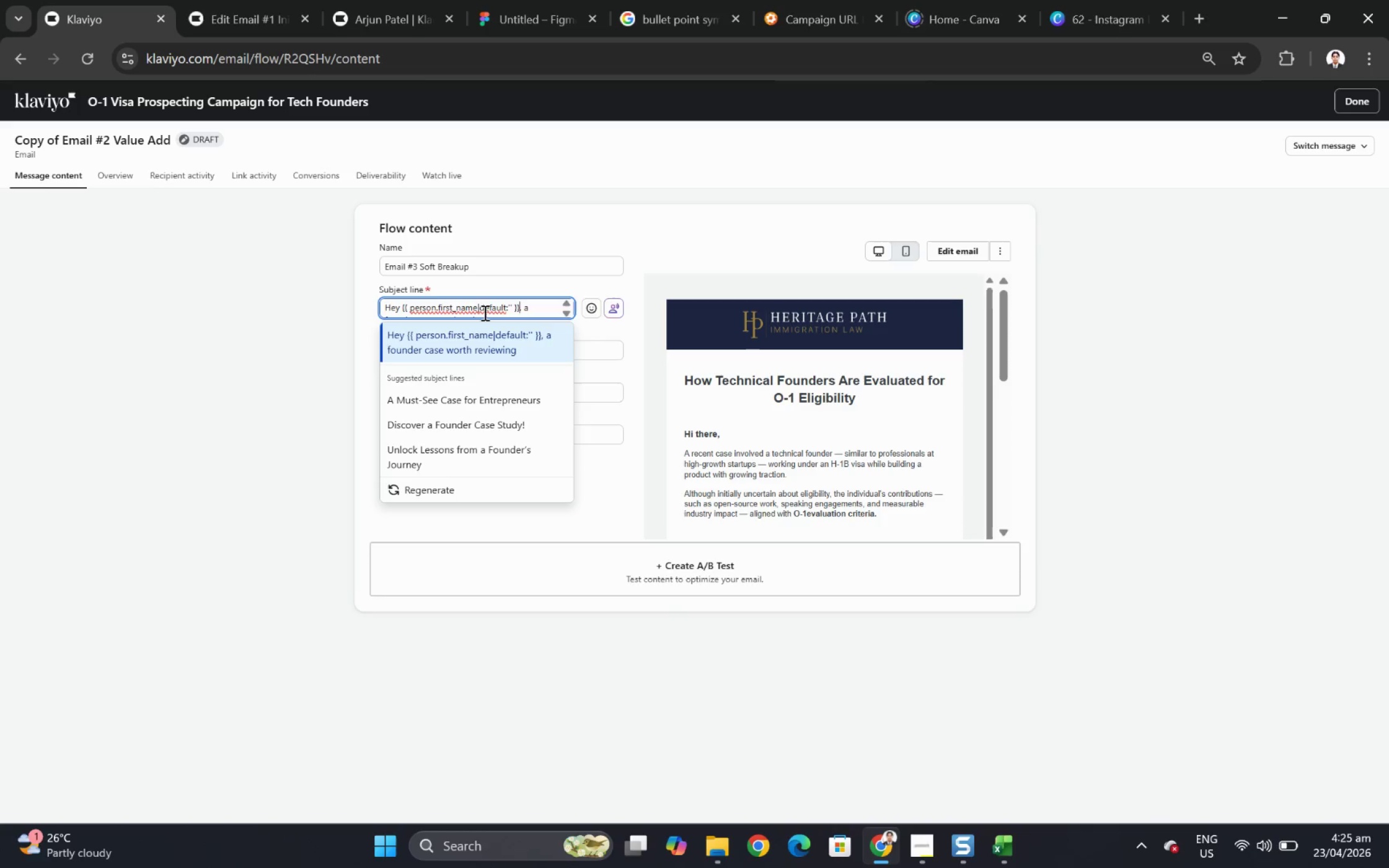 
key(ArrowRight)
 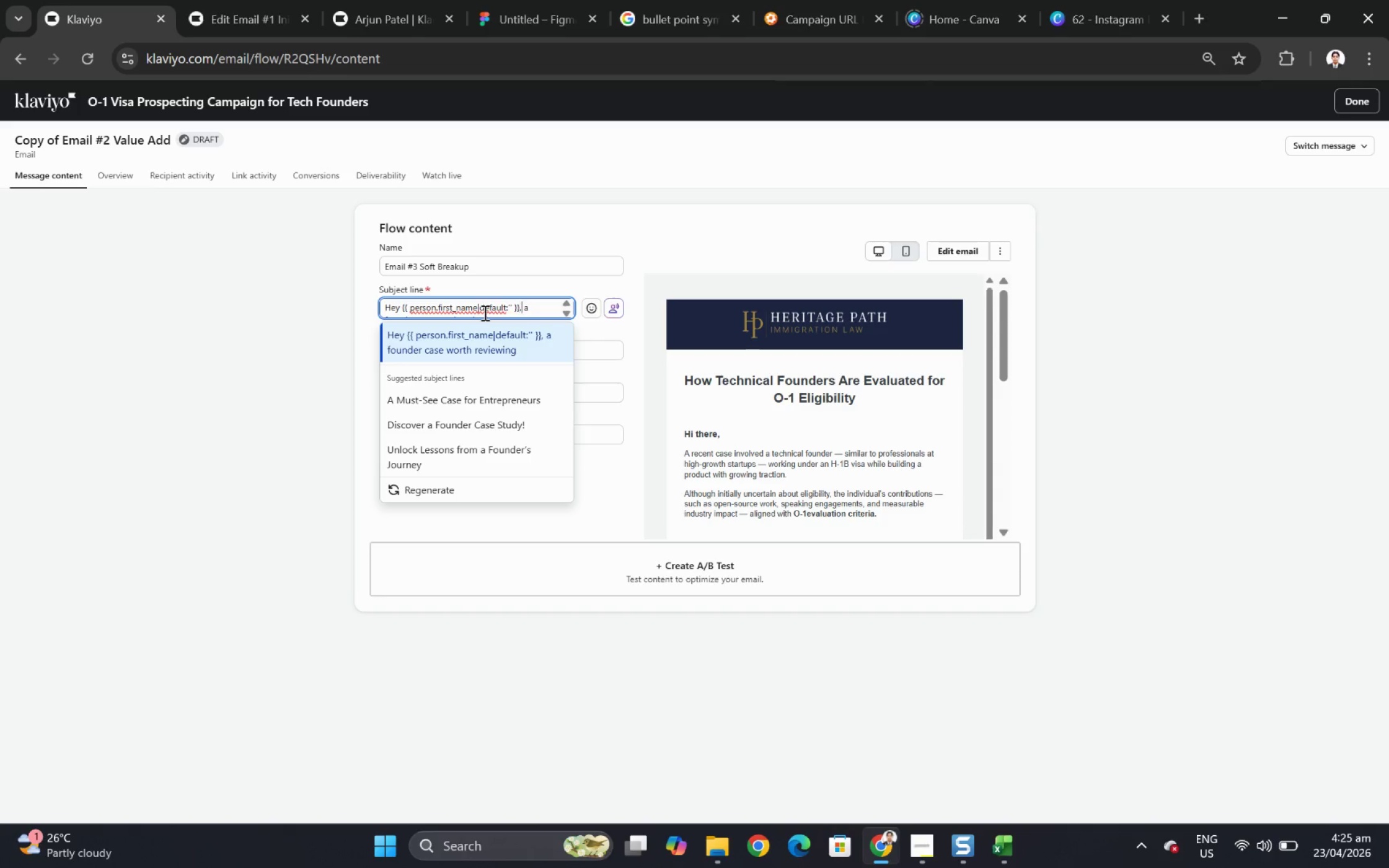 
key(ArrowRight)
 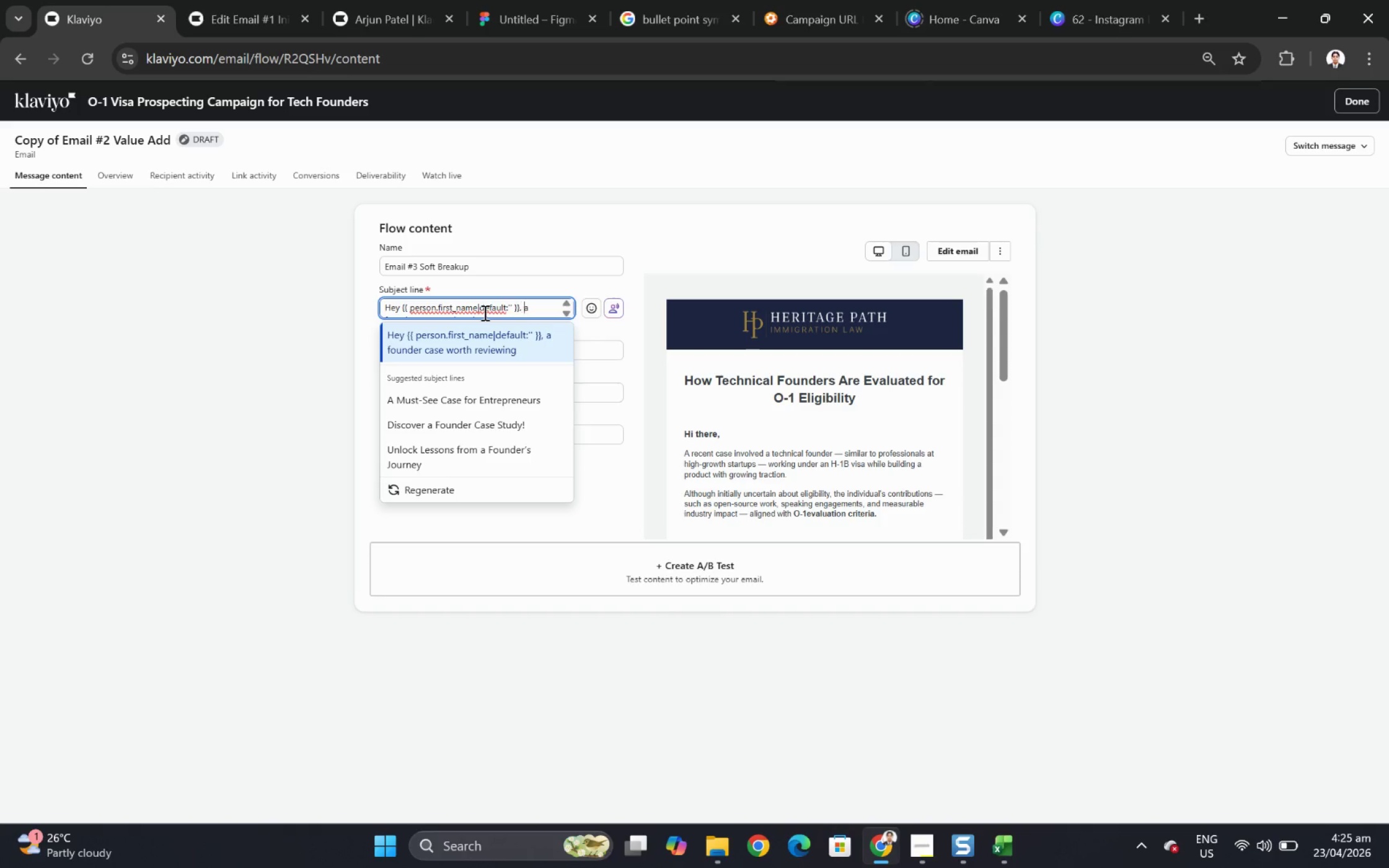 
key(ArrowRight)
 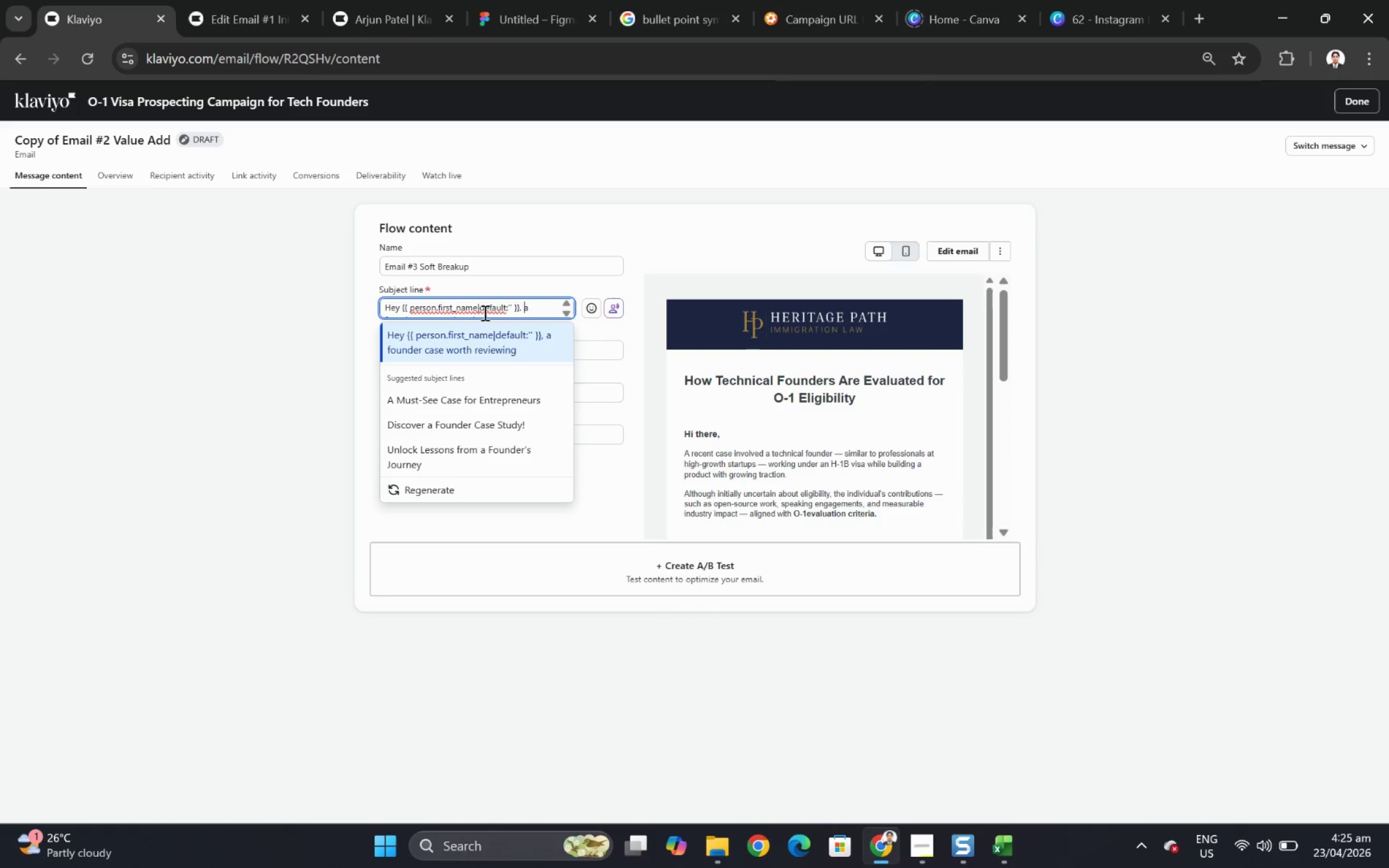 
hold_key(key=Delete, duration=1.52)
 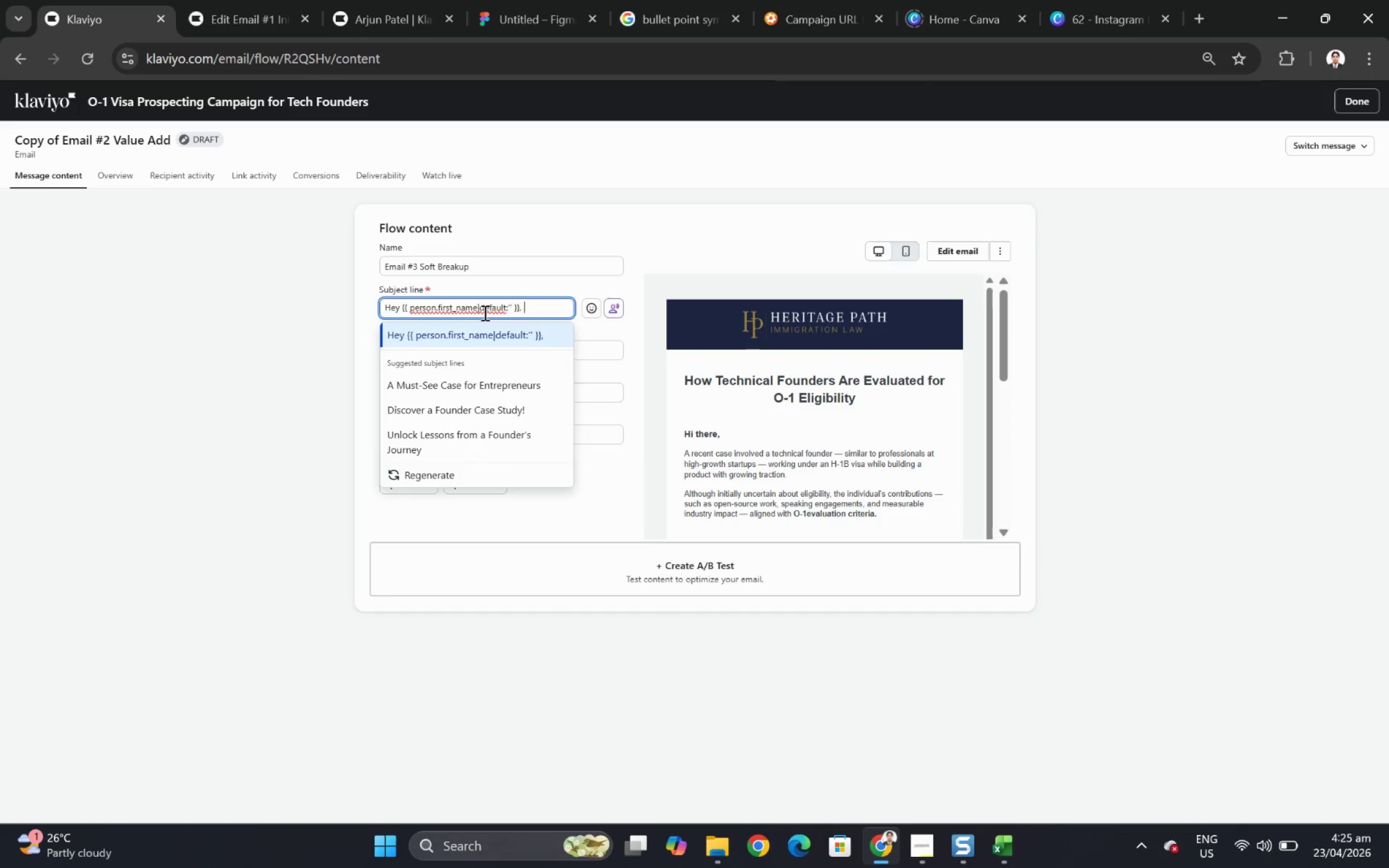 
hold_key(key=Delete, duration=0.56)
 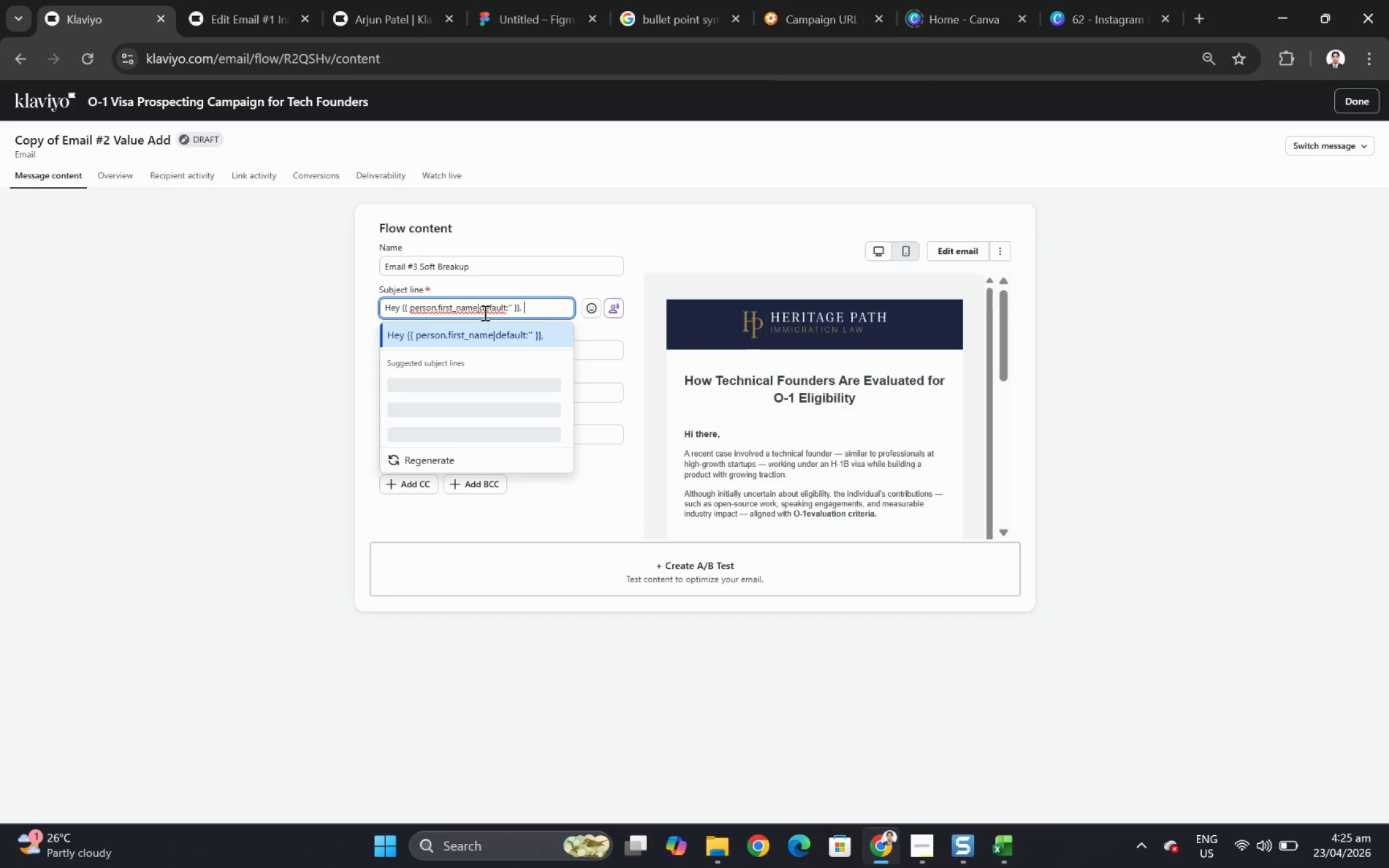 
type(heres a)
key(Backspace)
key(Backspace)
key(Backspace)
type('s a recent USCIS update for high-skill professionals)
 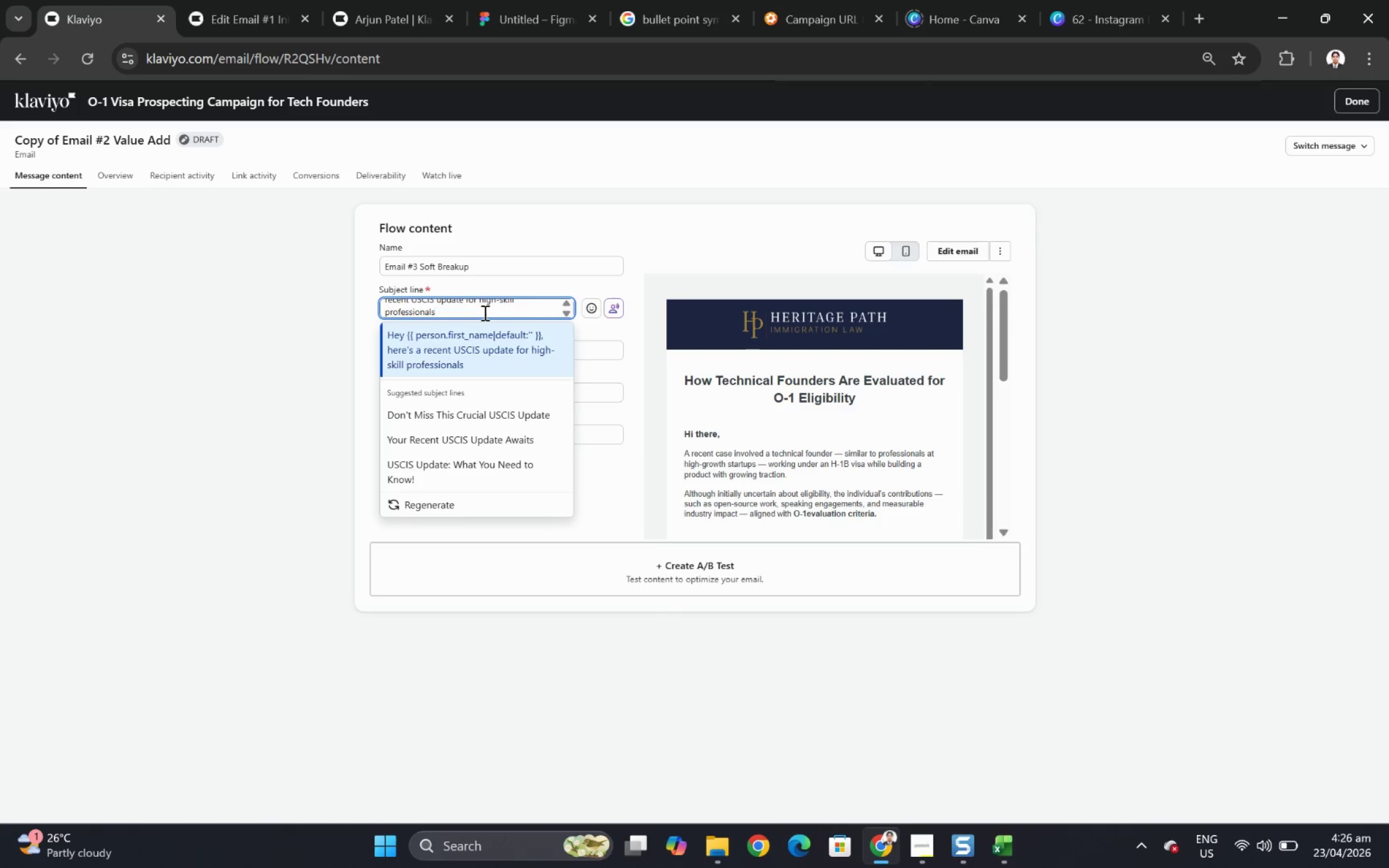 
scroll: coordinate [483, 312], scroll_direction: down, amount: 1.0
 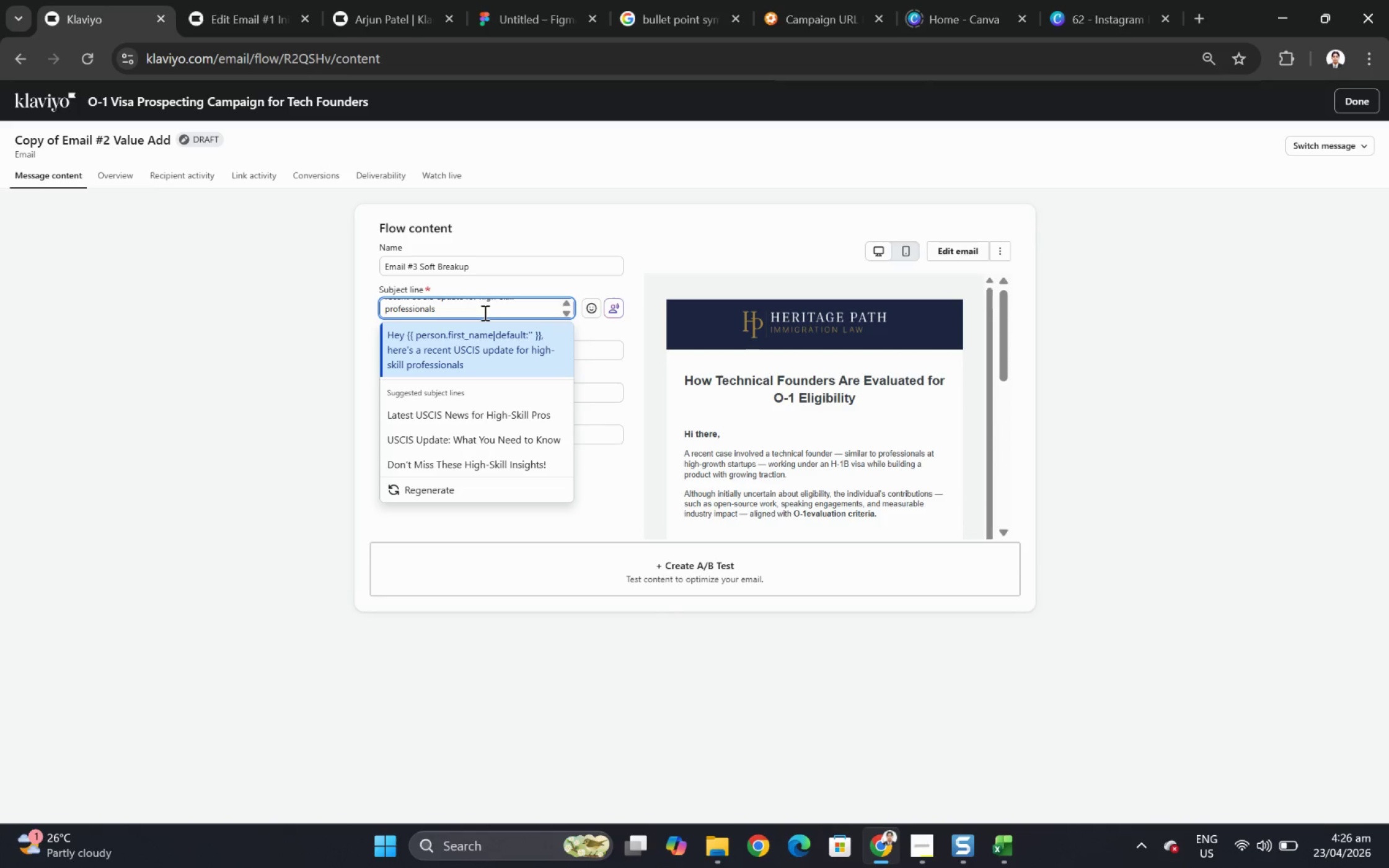 
scroll: coordinate [483, 312], scroll_direction: up, amount: 1.0
 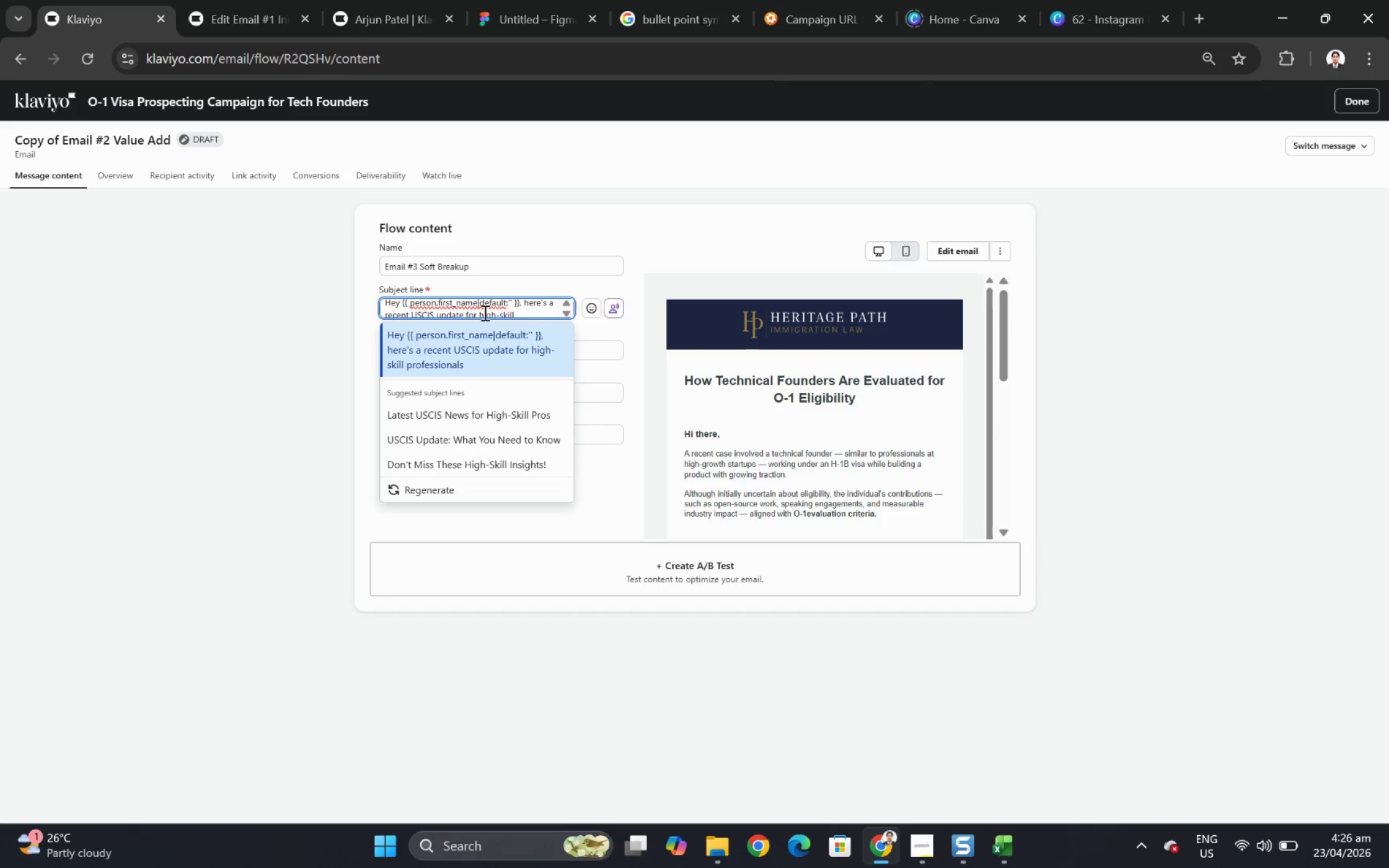 
scroll: coordinate [483, 312], scroll_direction: none, amount: 0.0
 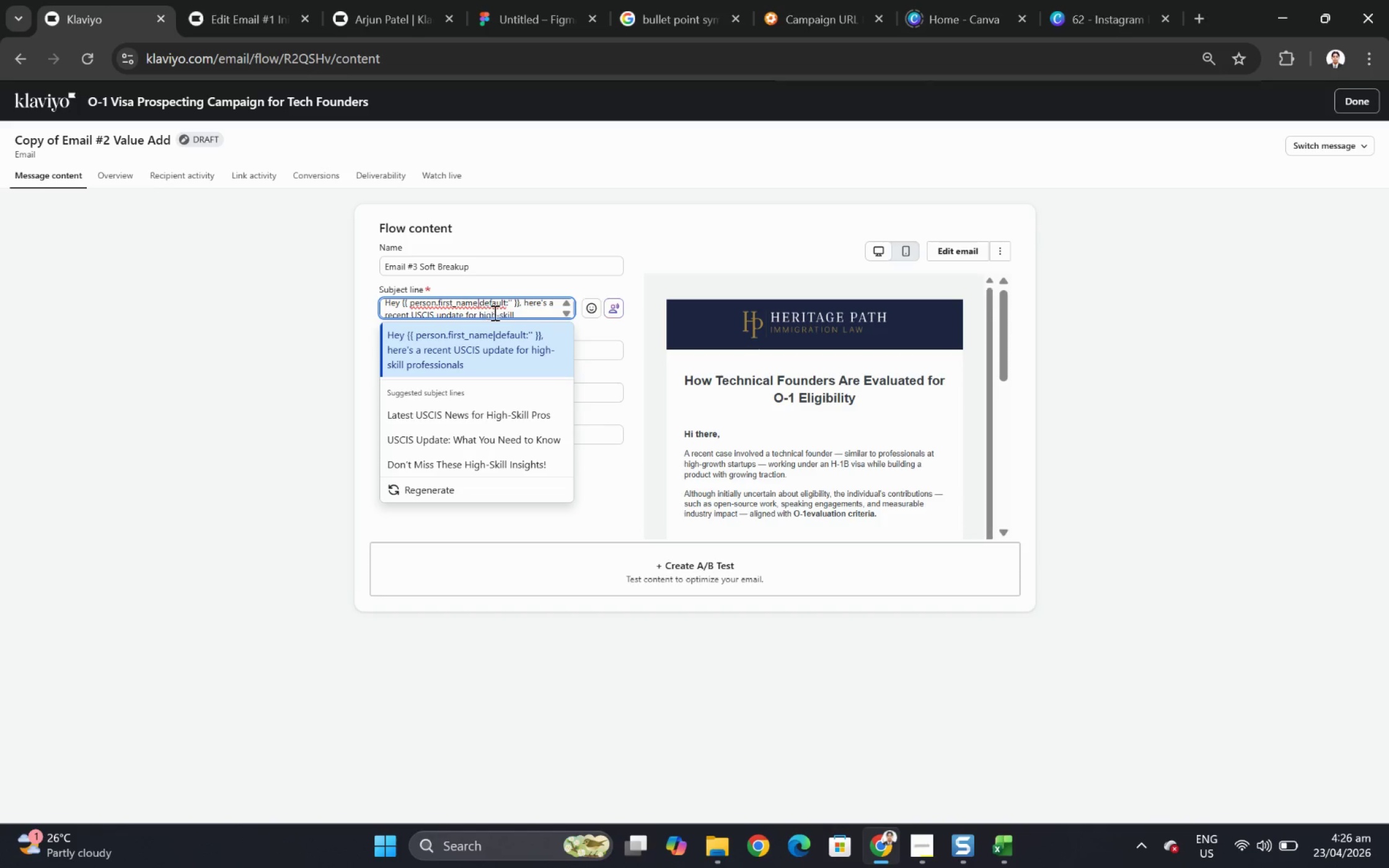 
scroll: coordinate [498, 312], scroll_direction: up, amount: 1.0
 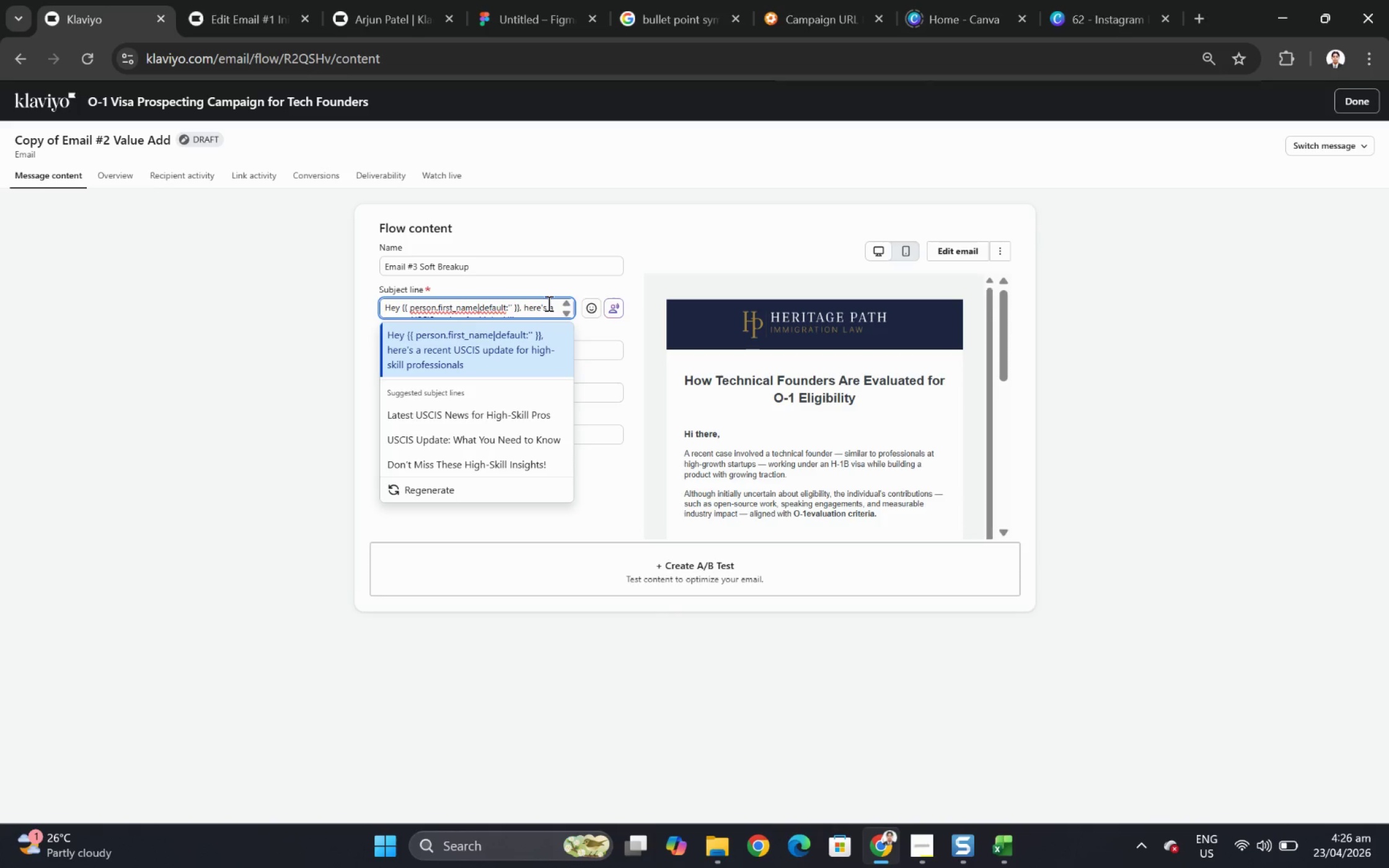 
scroll: coordinate [549, 305], scroll_direction: down, amount: 2.0
 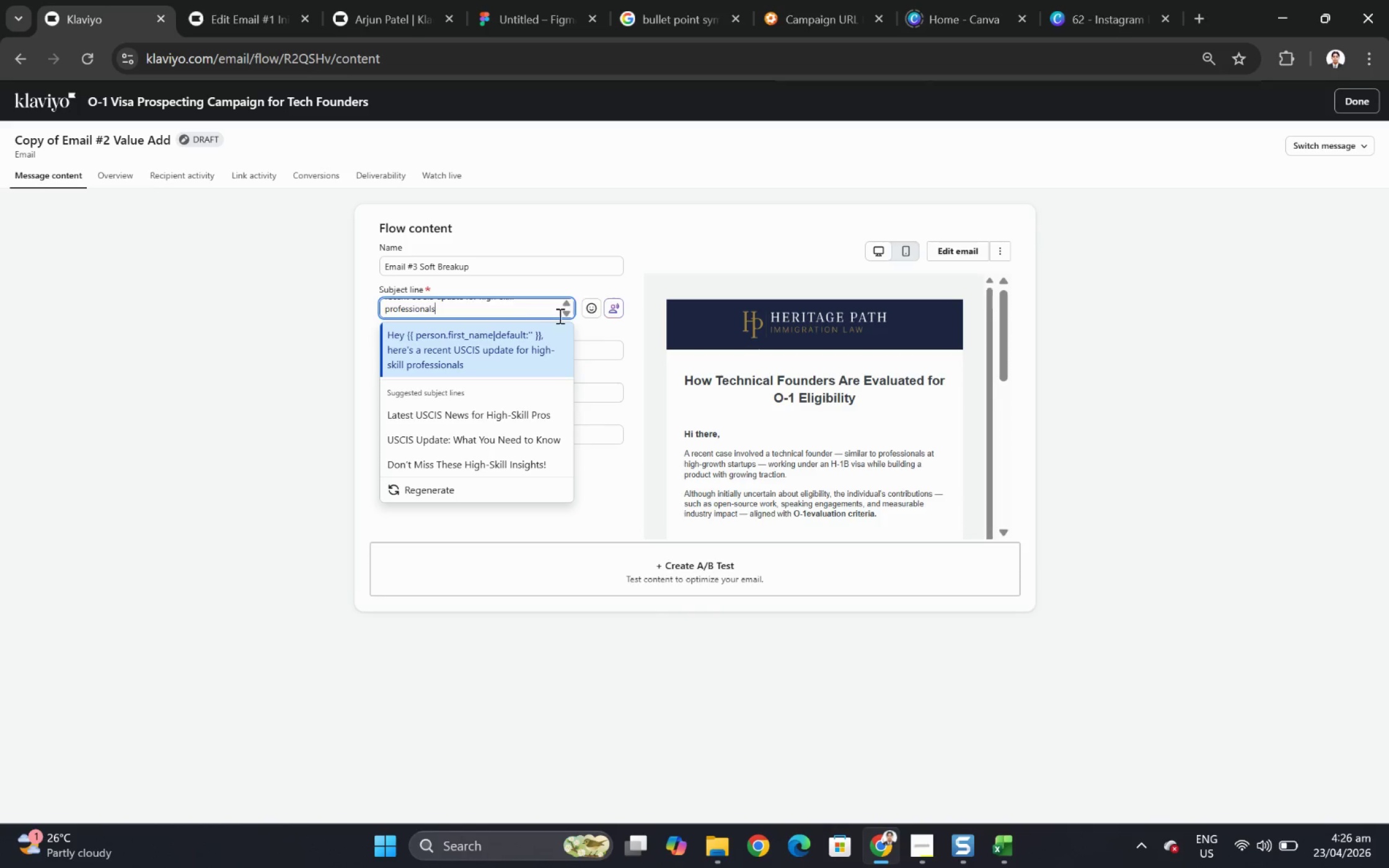 
left_click([589, 347])
 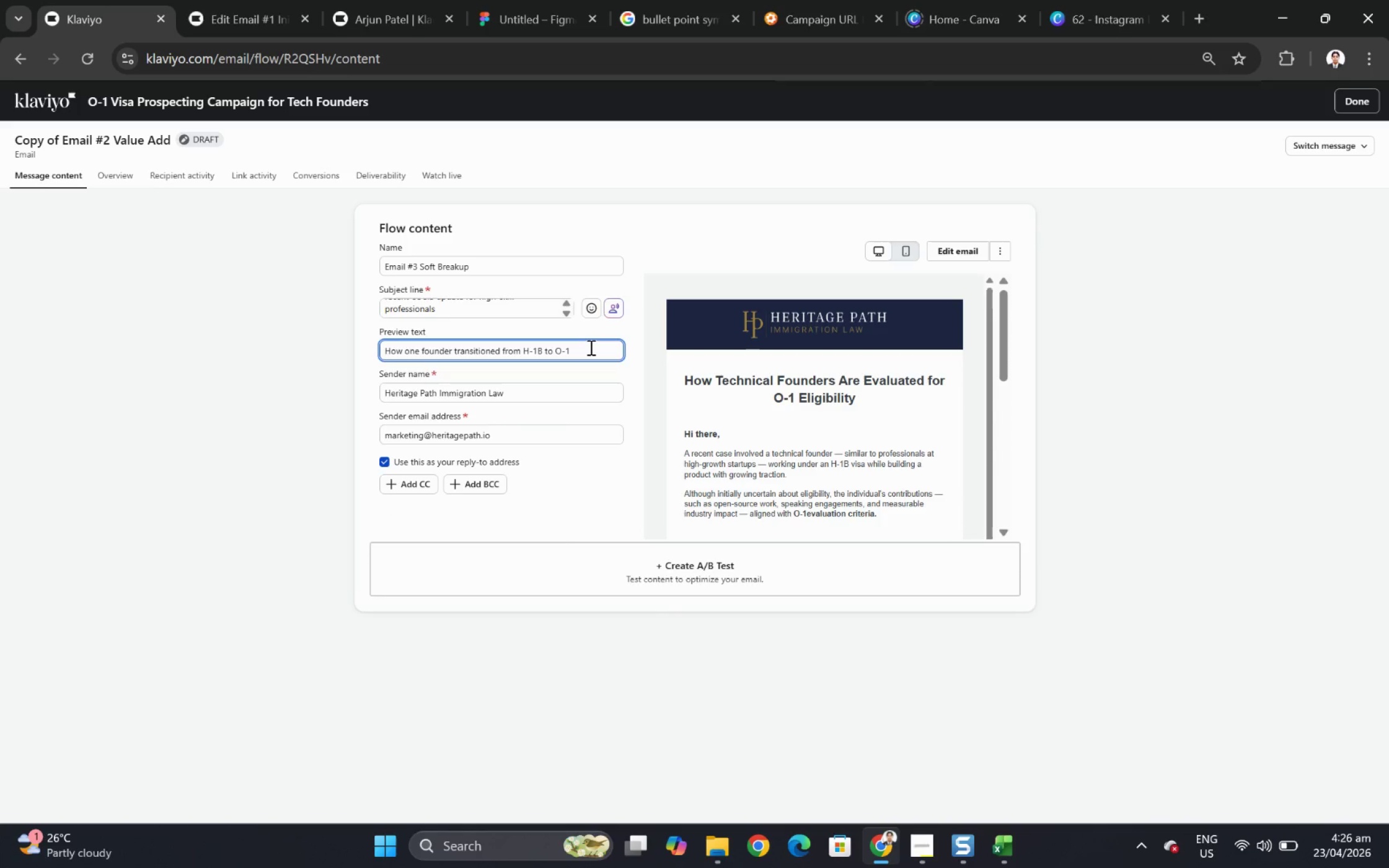 
double_click([589, 347])
 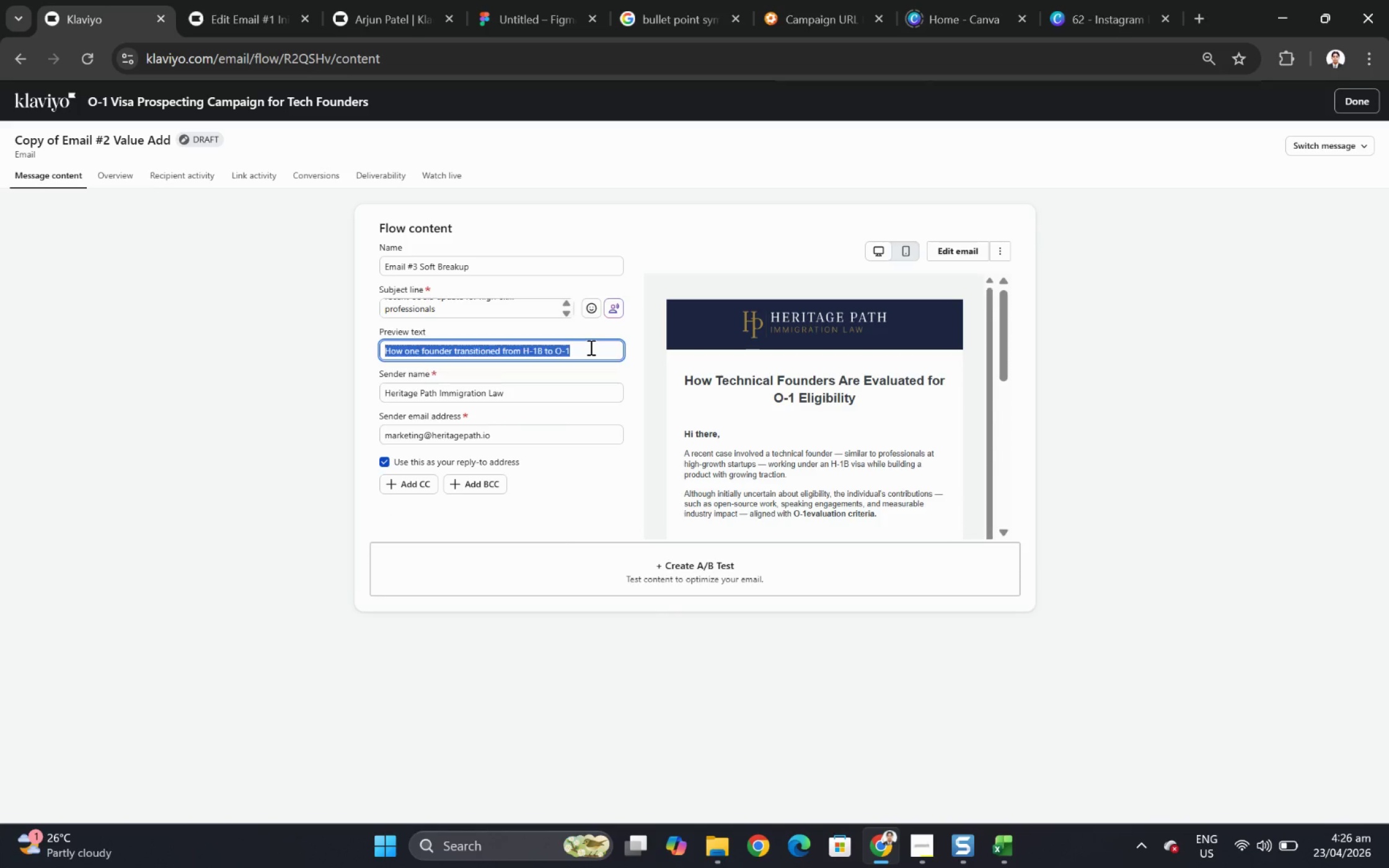 
triple_click([589, 347])
 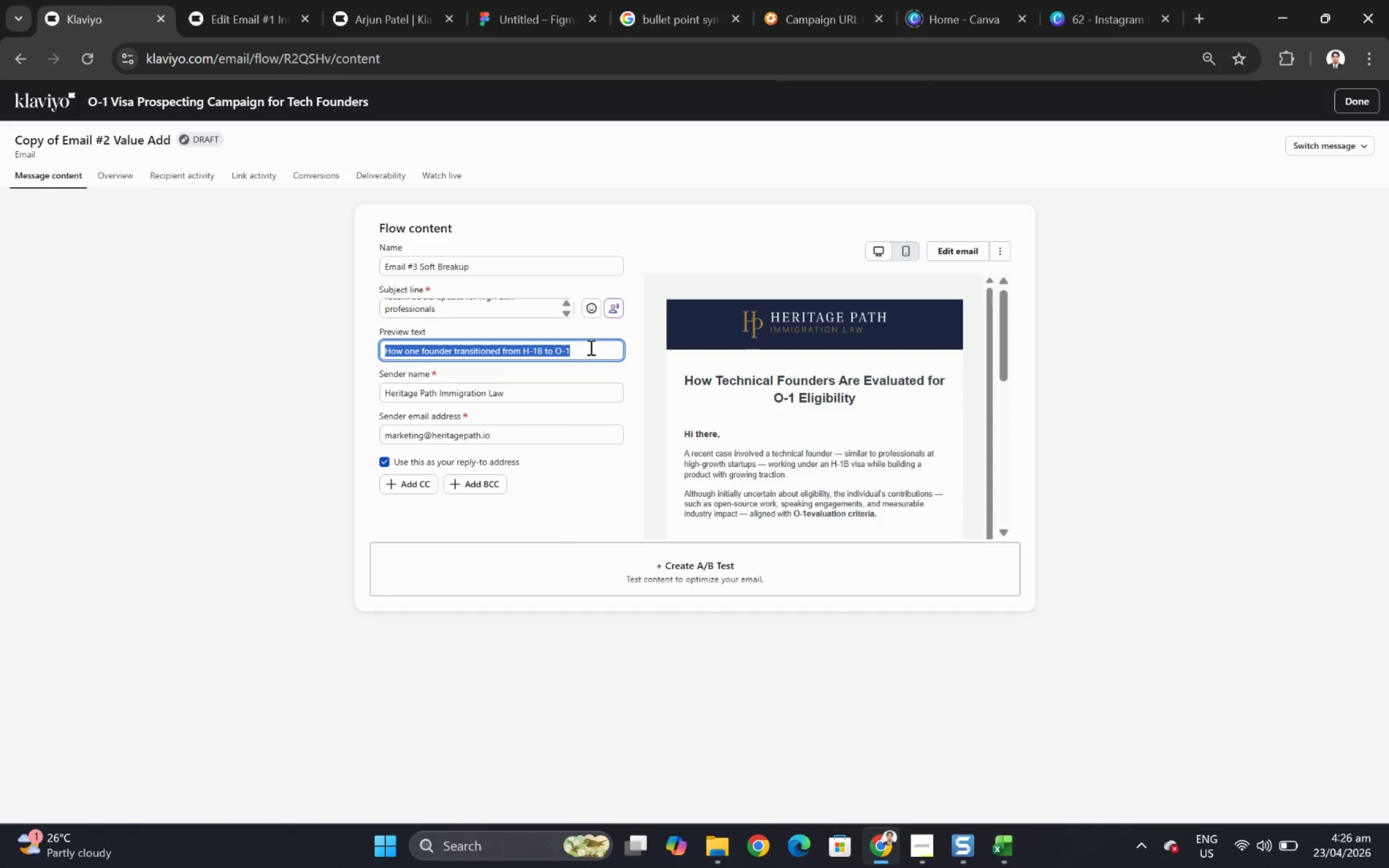 
wait(7.63)
 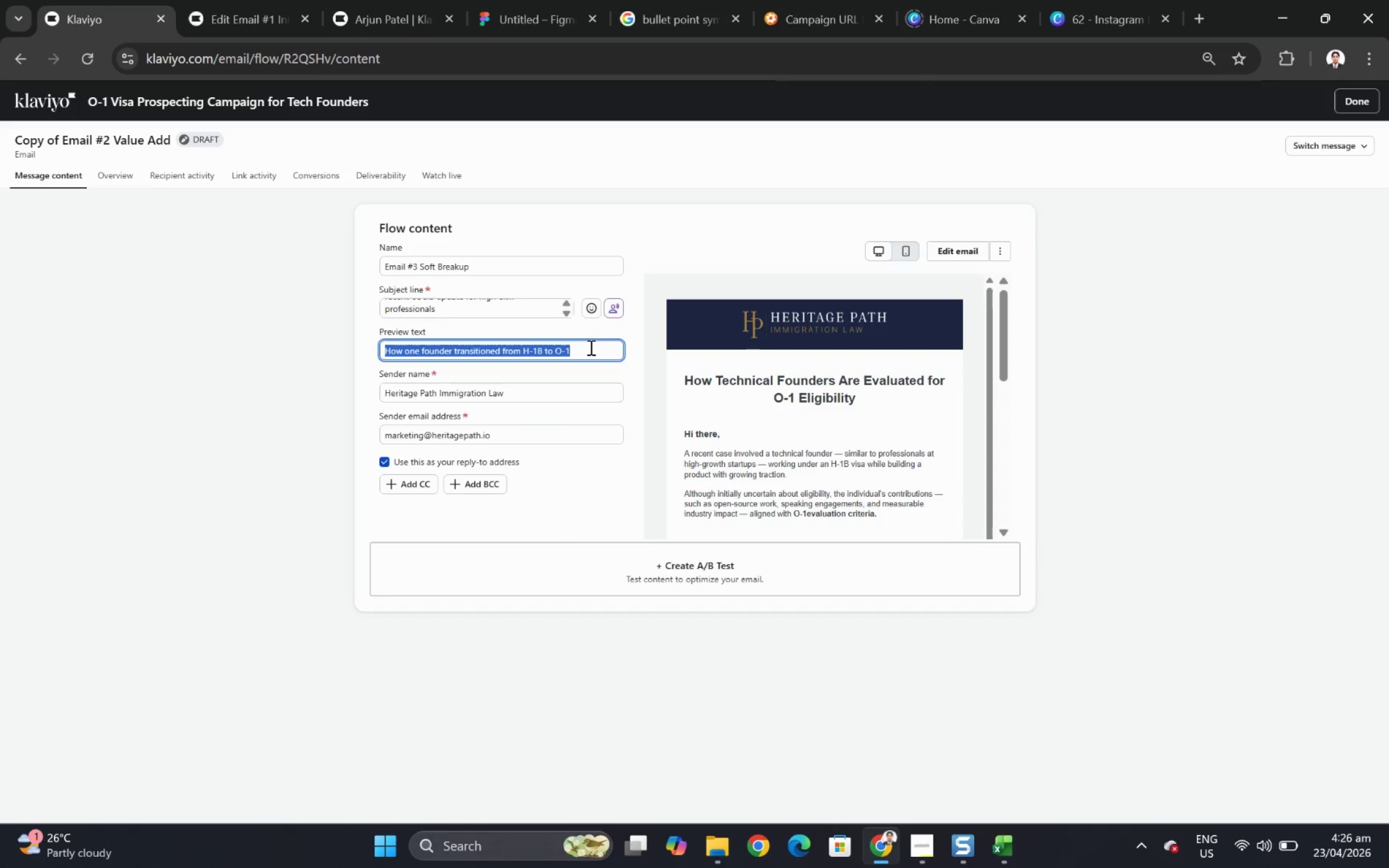 
type(Important update affecting high-skill visa holders in tech.)
 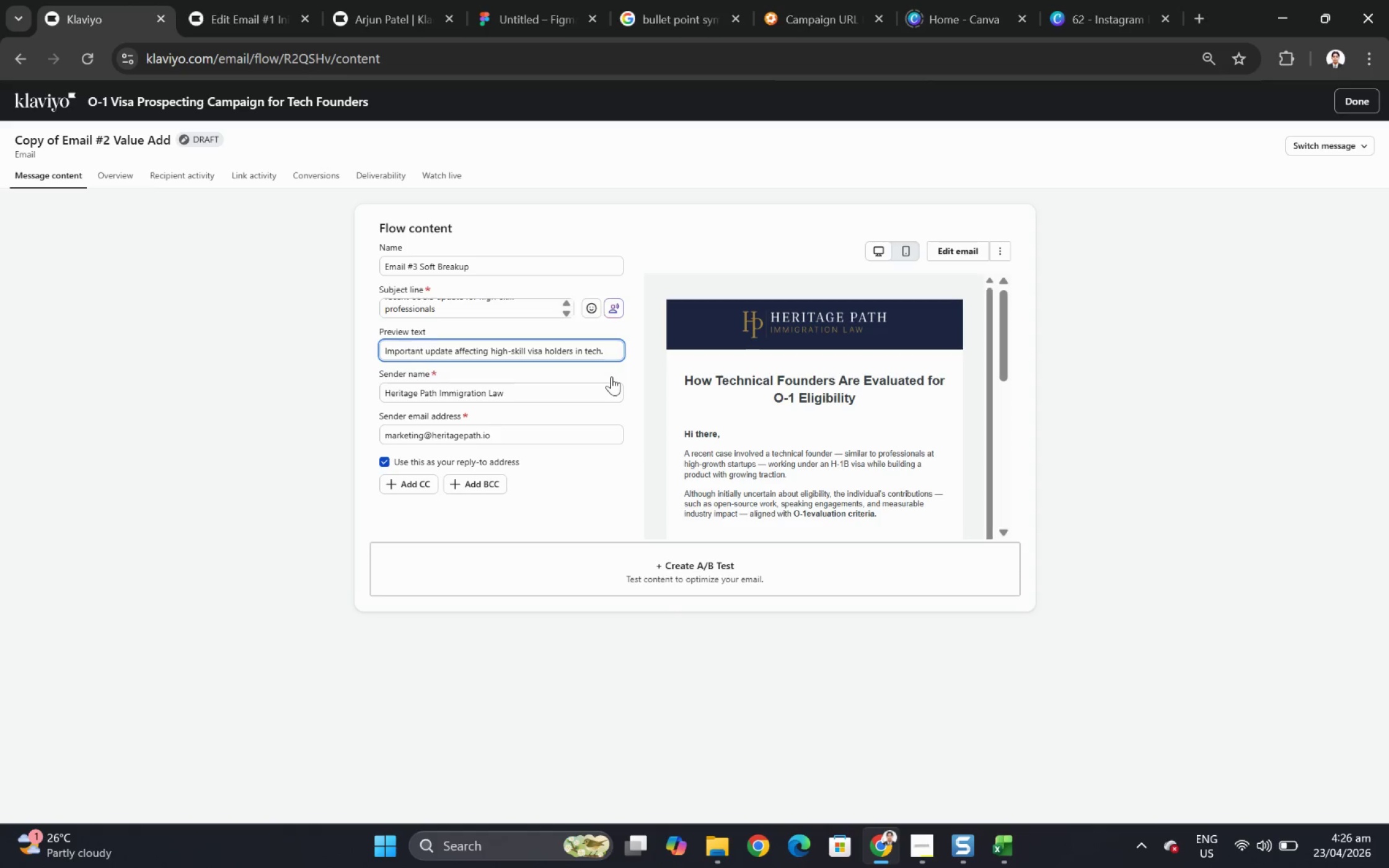 
wait(5.22)
 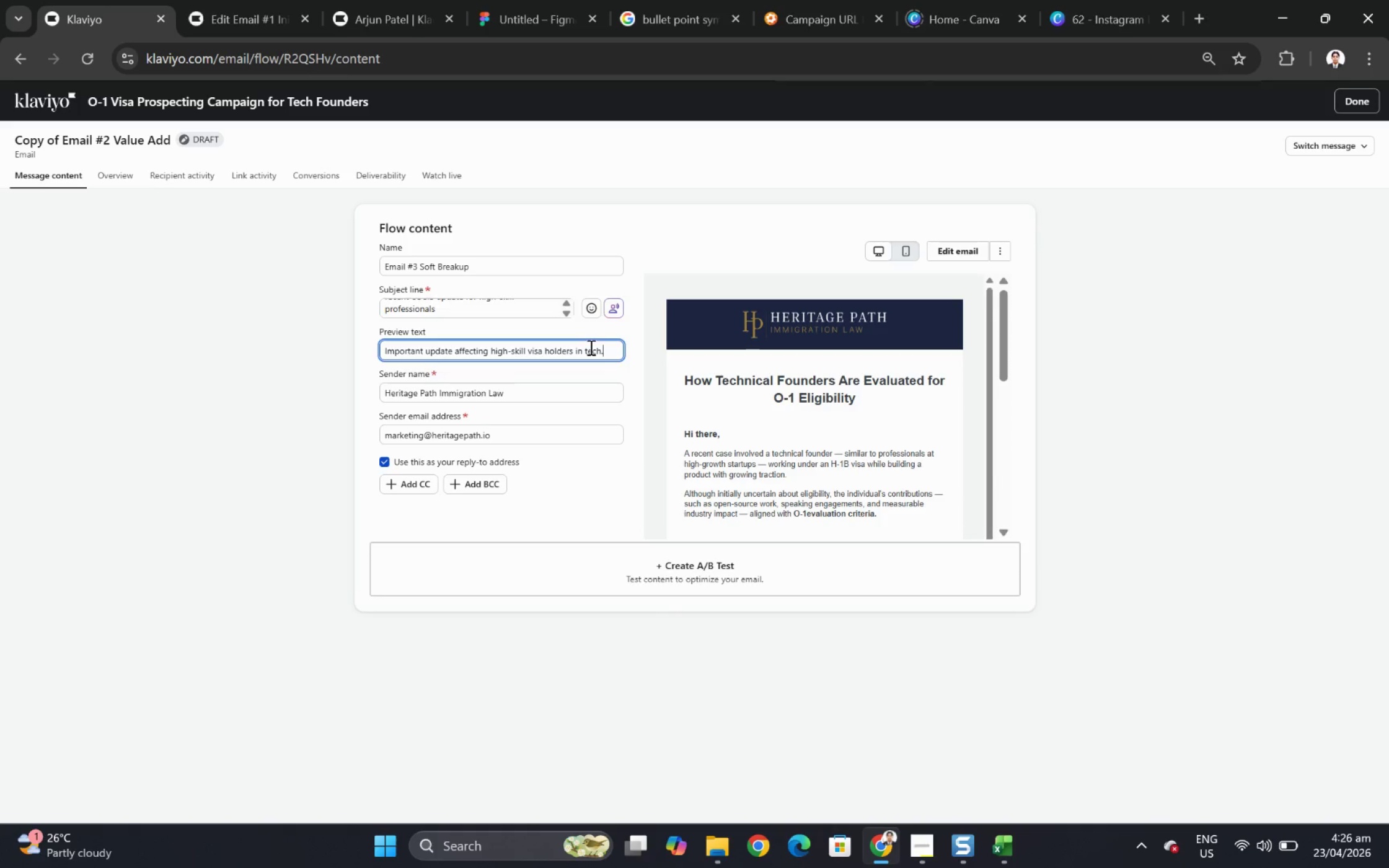 
left_click([945, 256])
 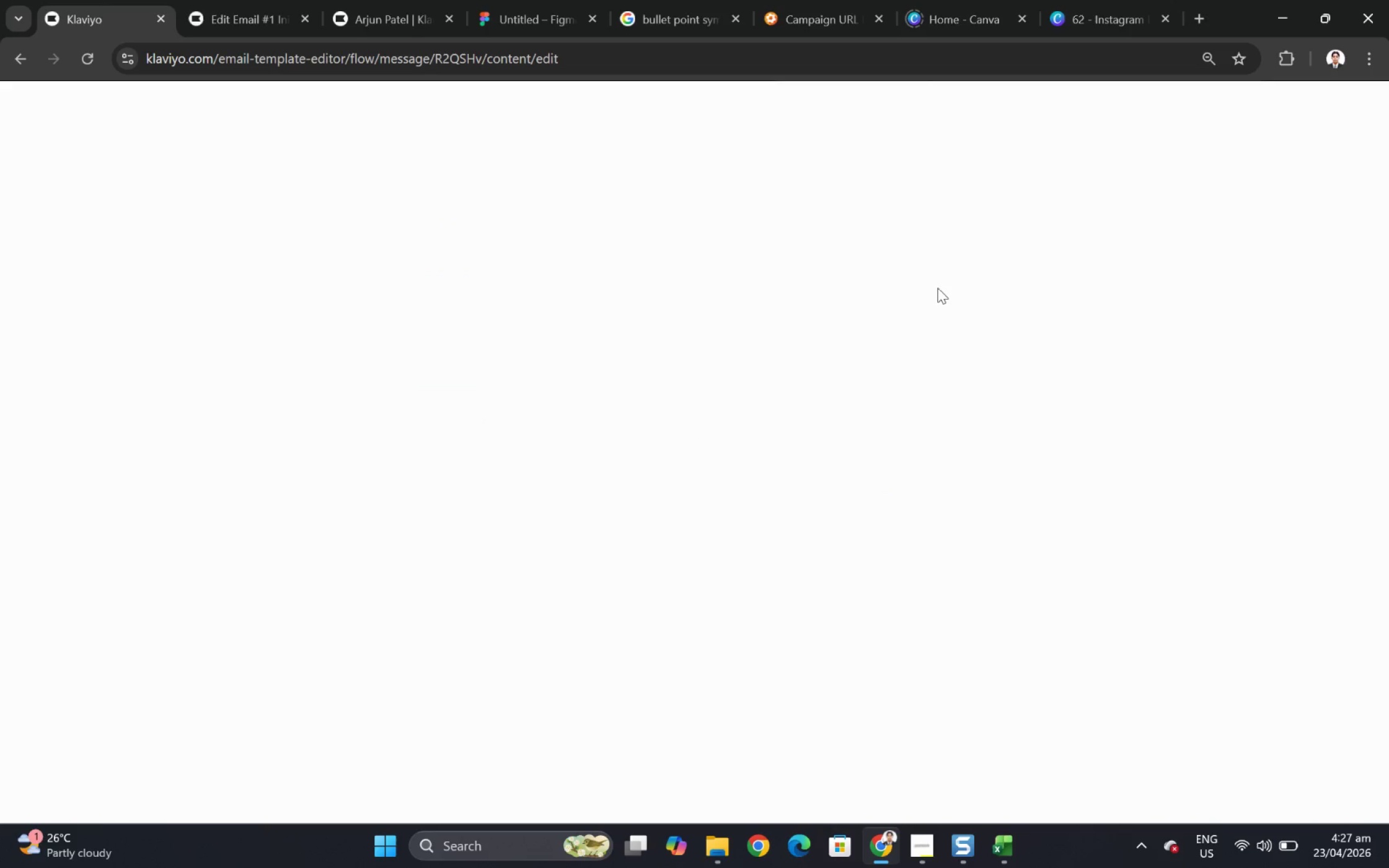 
wait(10.93)
 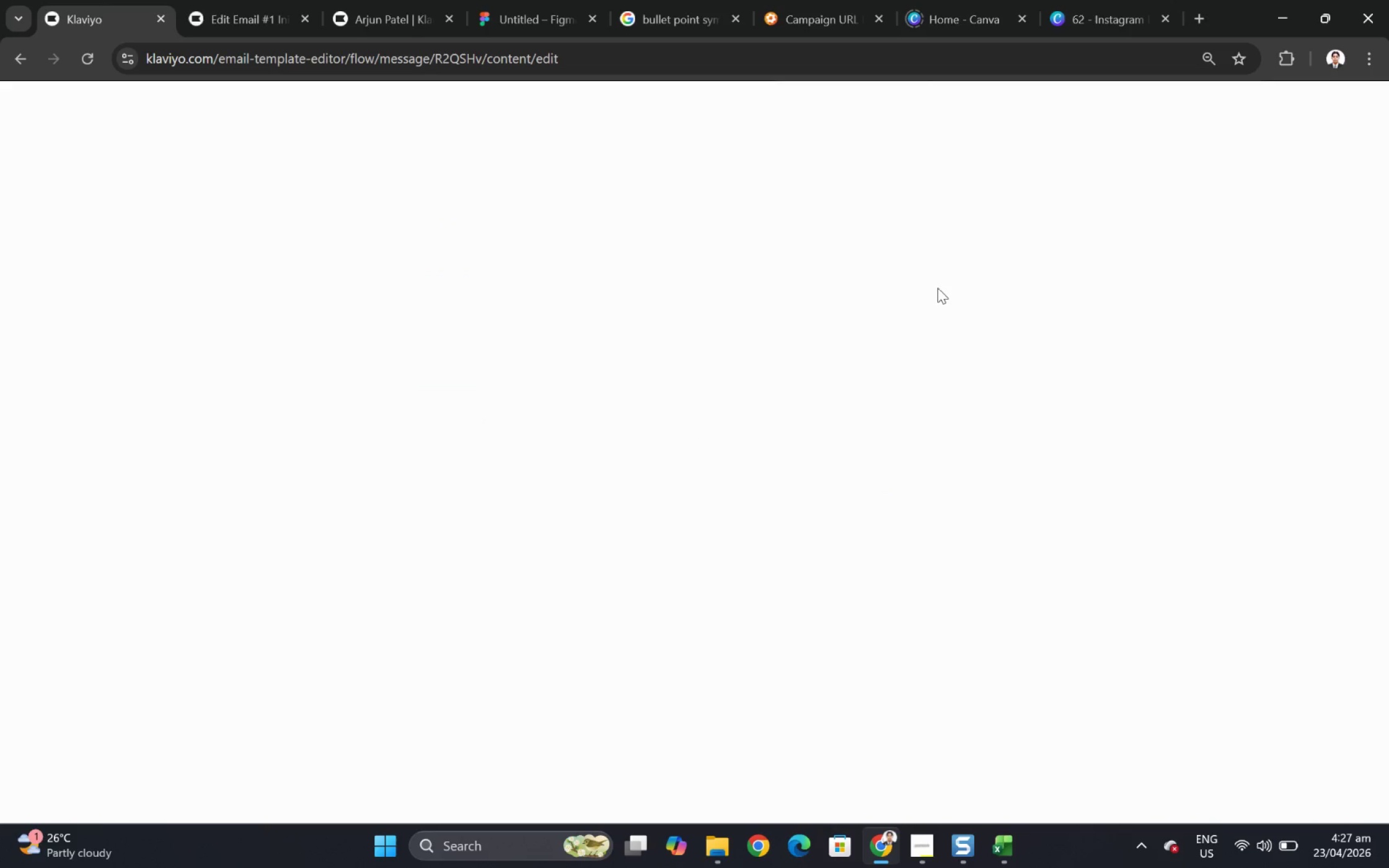 
scroll: coordinate [1153, 434], scroll_direction: down, amount: 2.0
 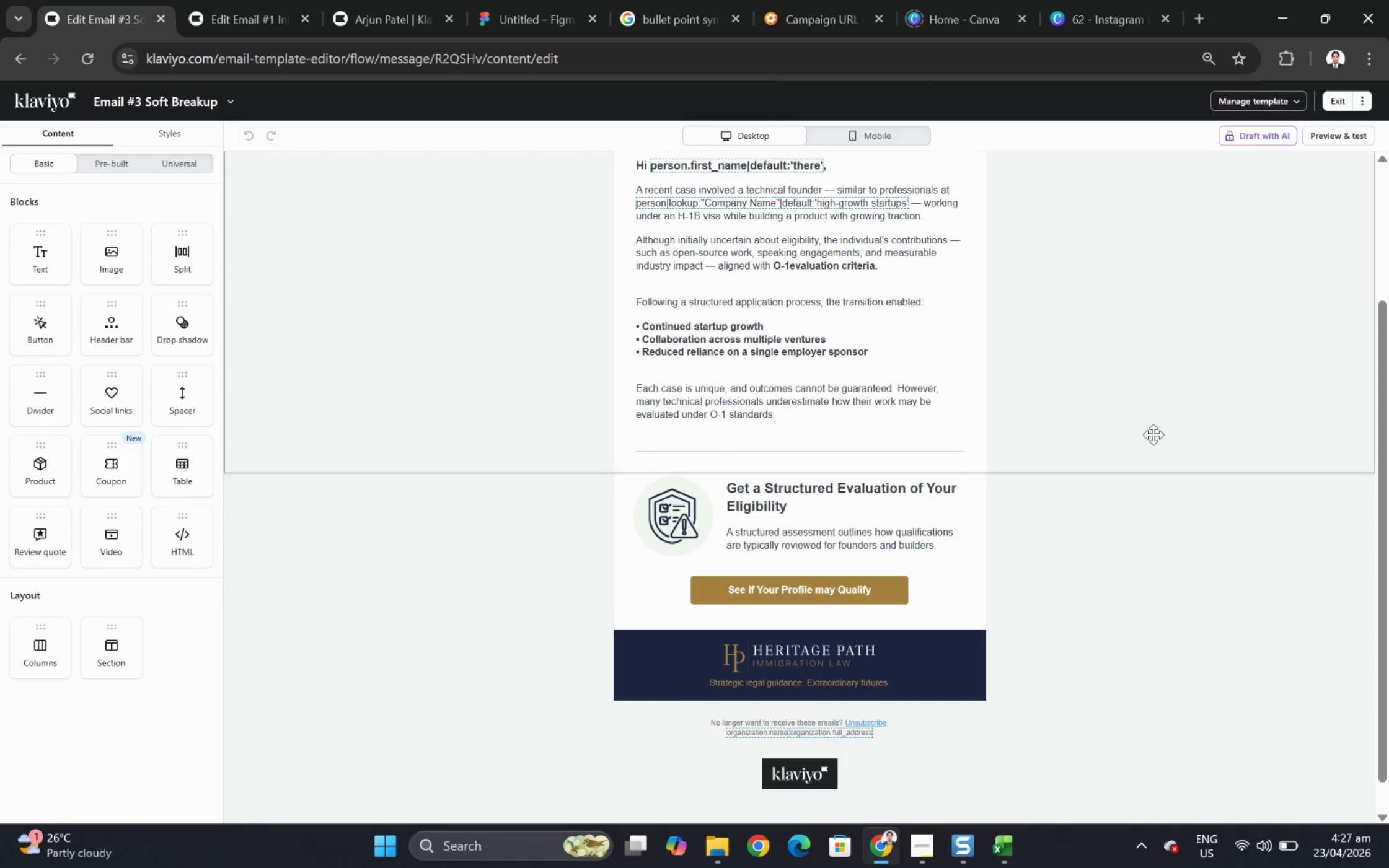 
scroll: coordinate [1153, 434], scroll_direction: up, amount: 2.0
 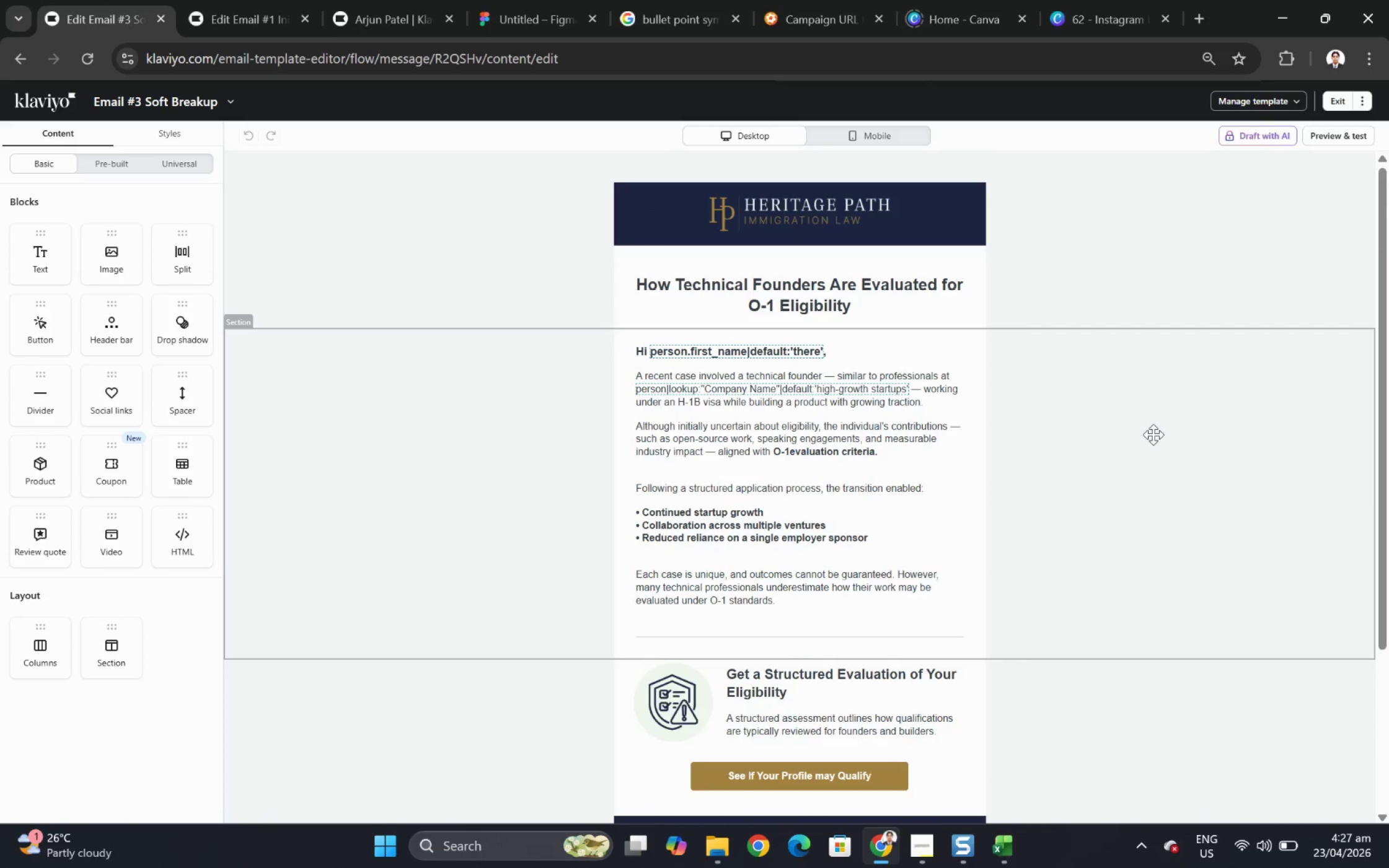 
scroll: coordinate [1153, 434], scroll_direction: down, amount: 1.0
 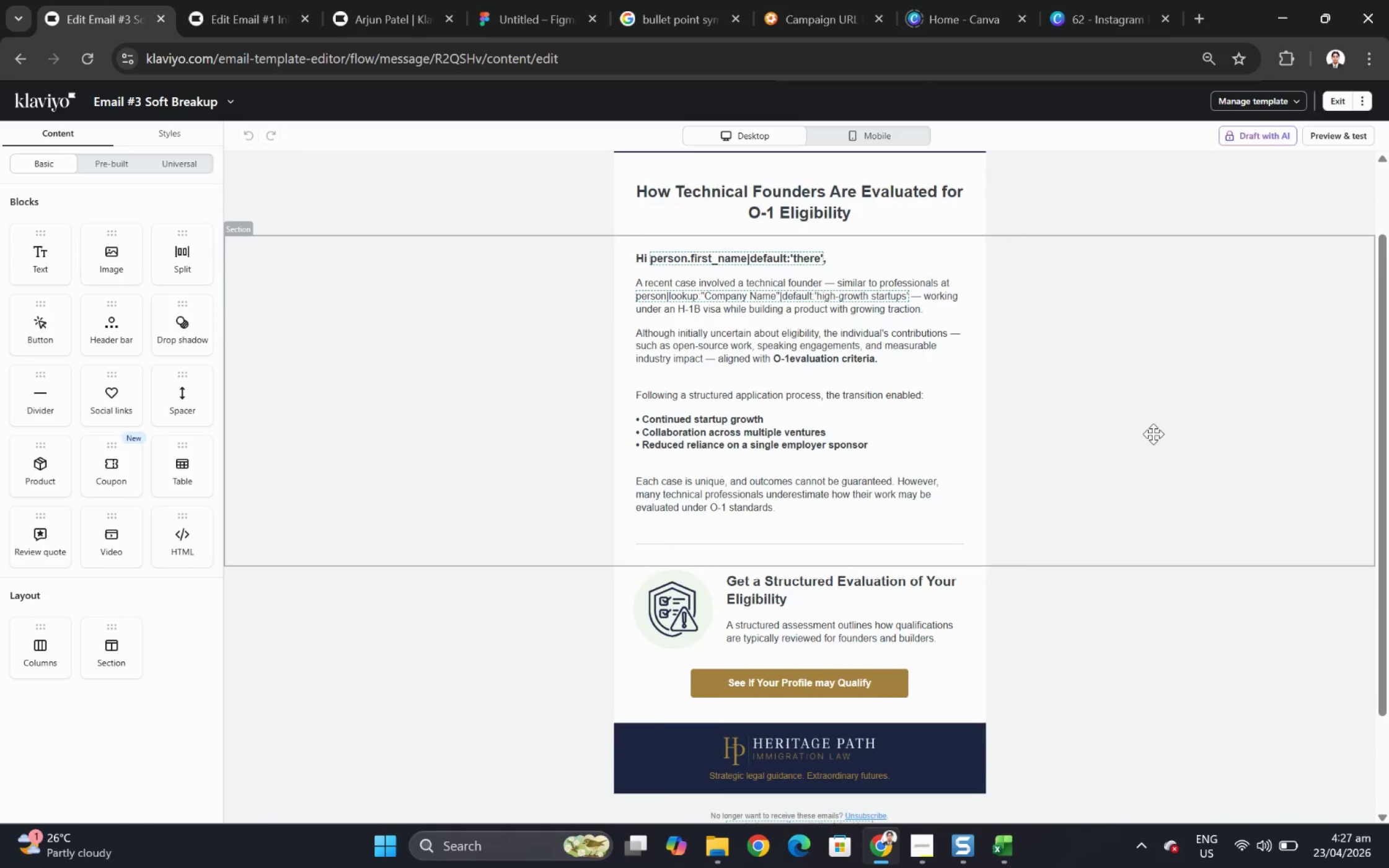 
scroll: coordinate [1153, 434], scroll_direction: up, amount: 1.0
 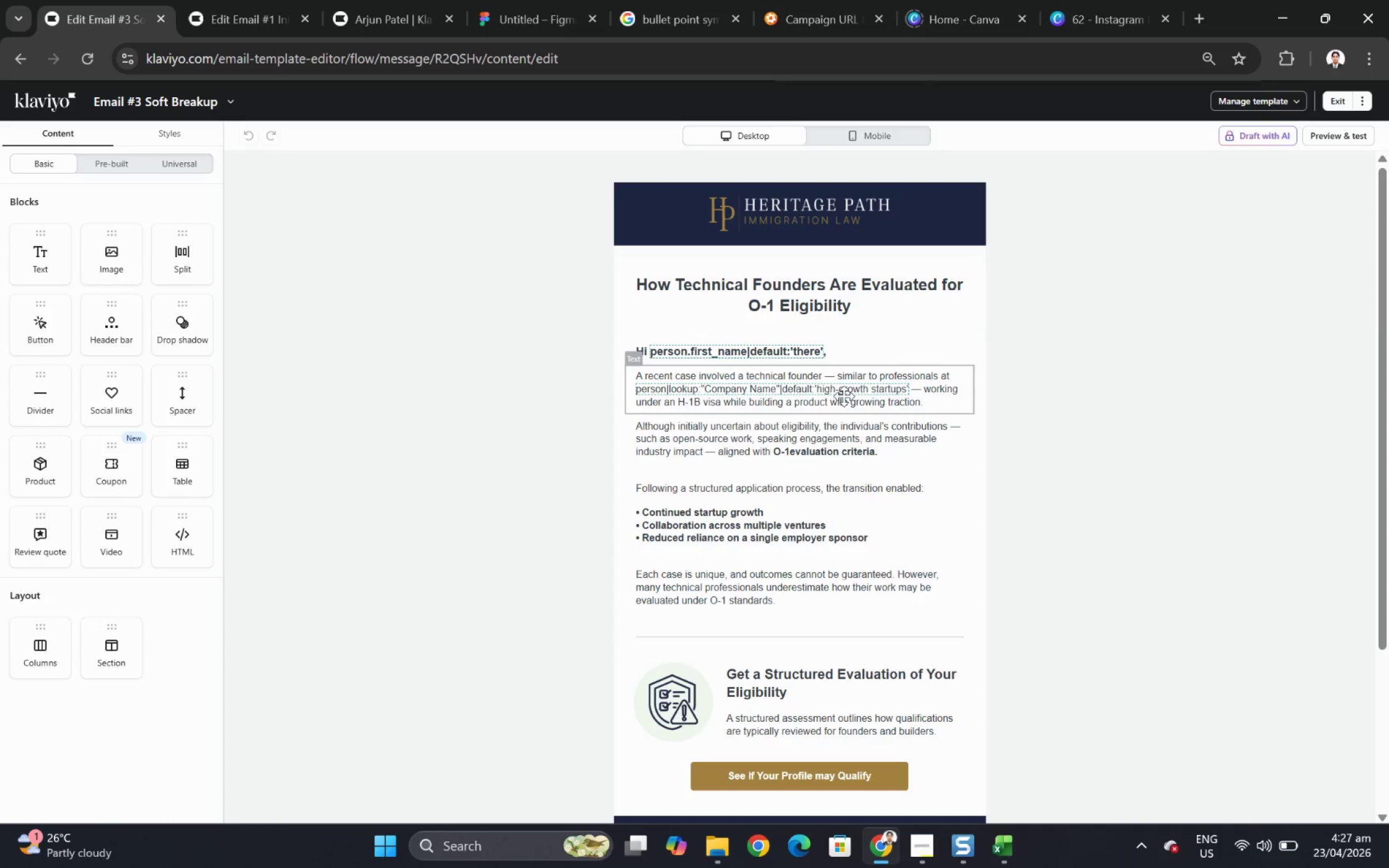 
wait(14.45)
 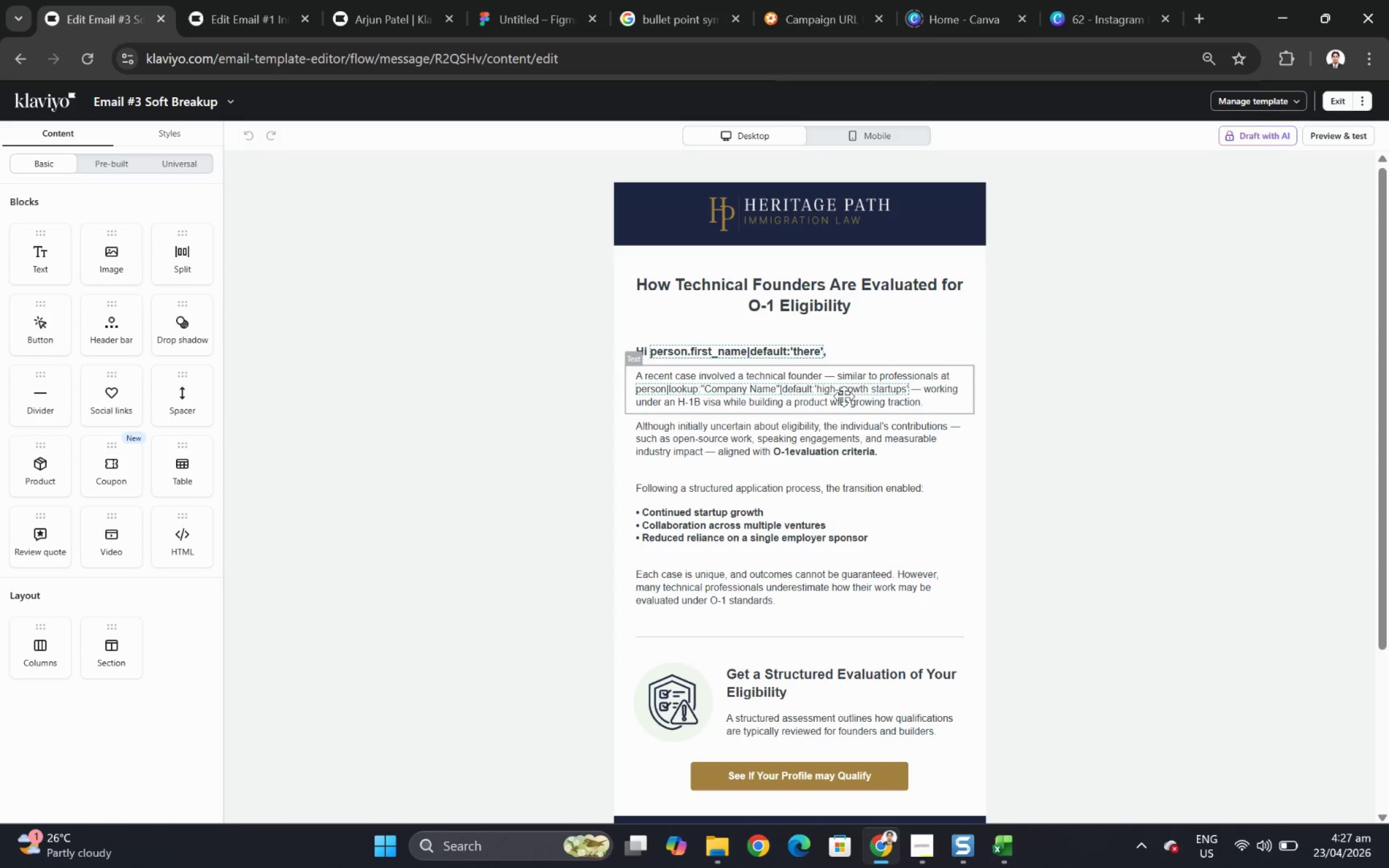 
double_click([844, 396])
 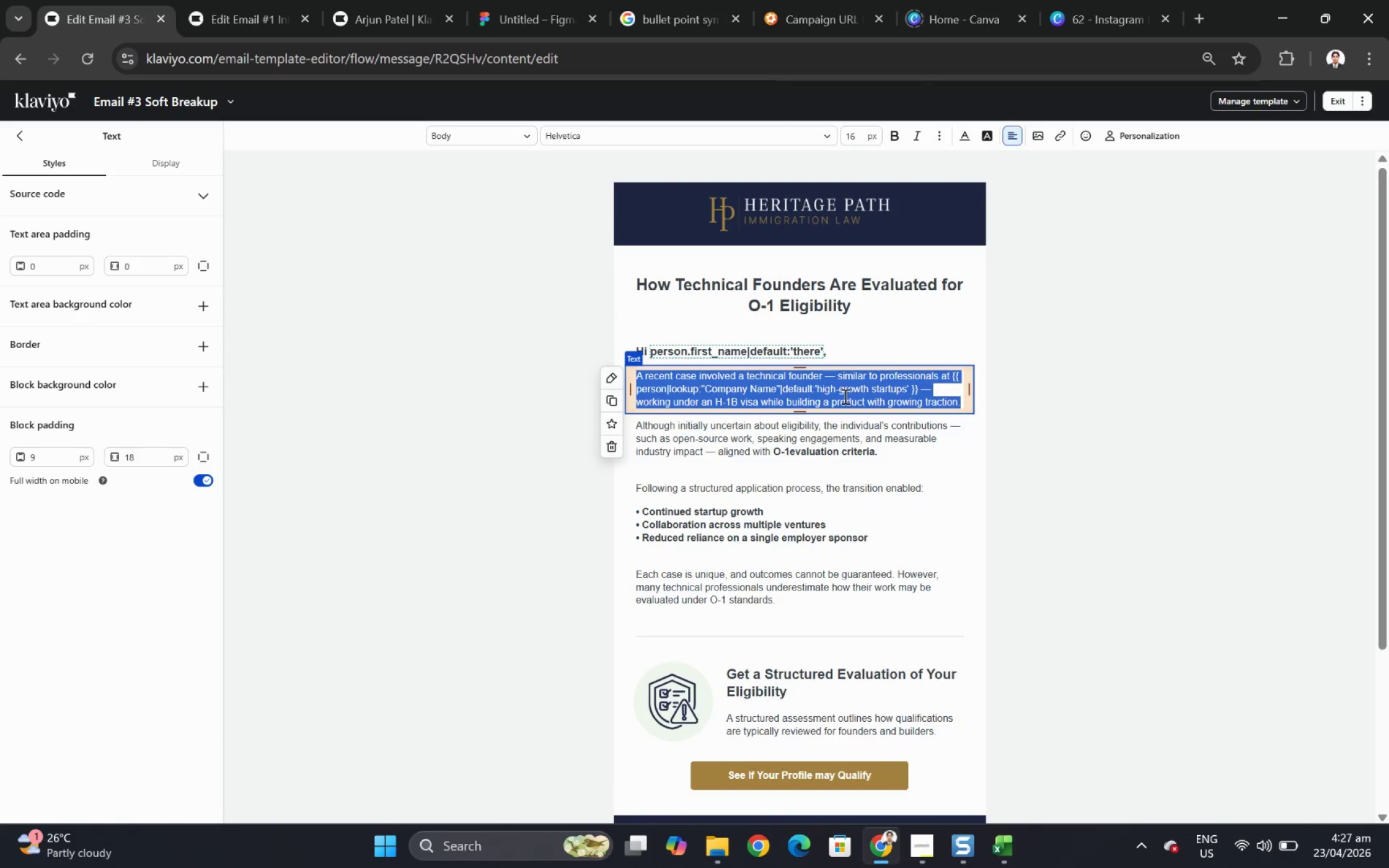 
type(Recent USCIS guidance )
 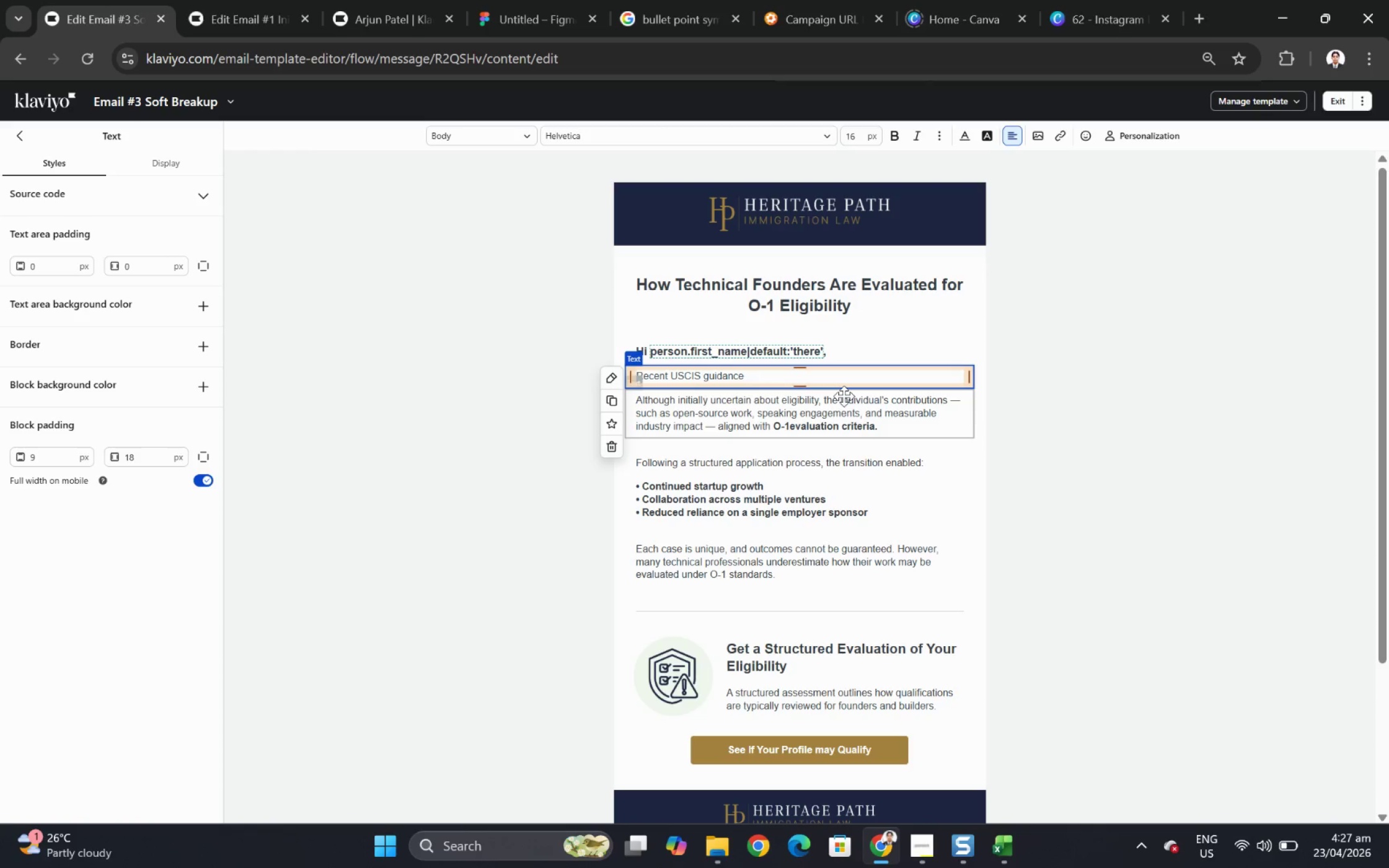 
wait(14.44)
 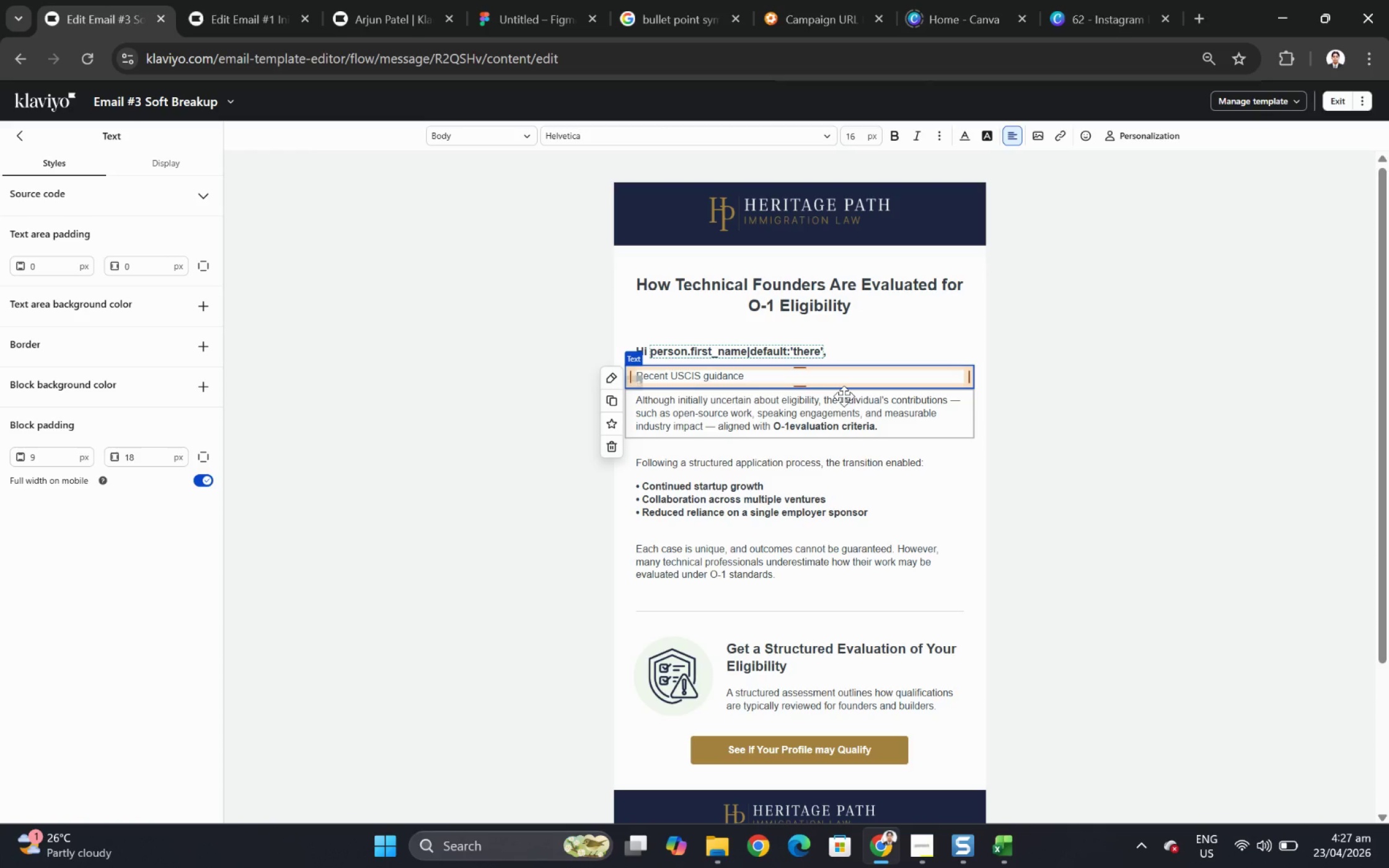 
hold_key(key=ArrowLeft, duration=1.1)
 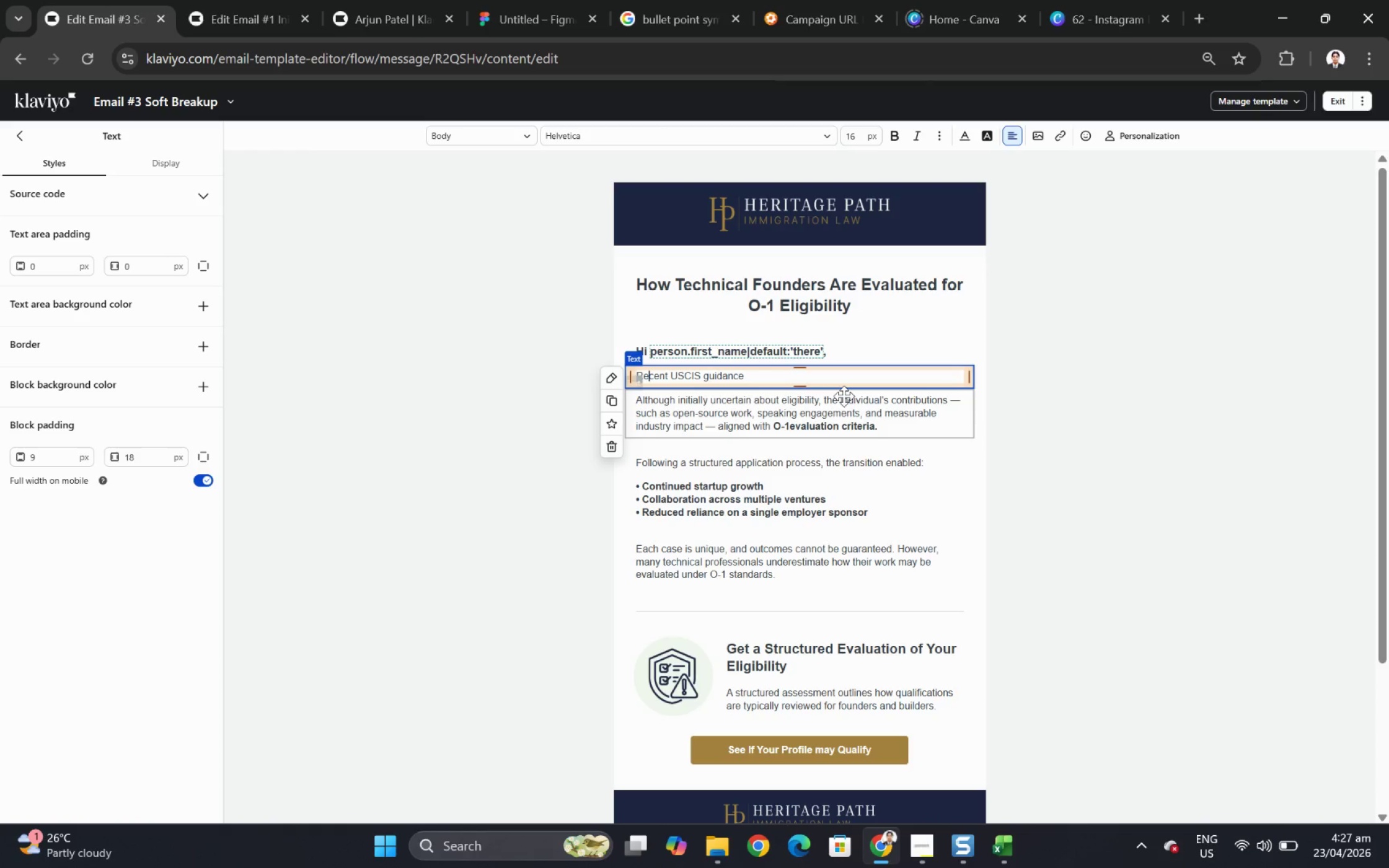 
key(ArrowLeft)
 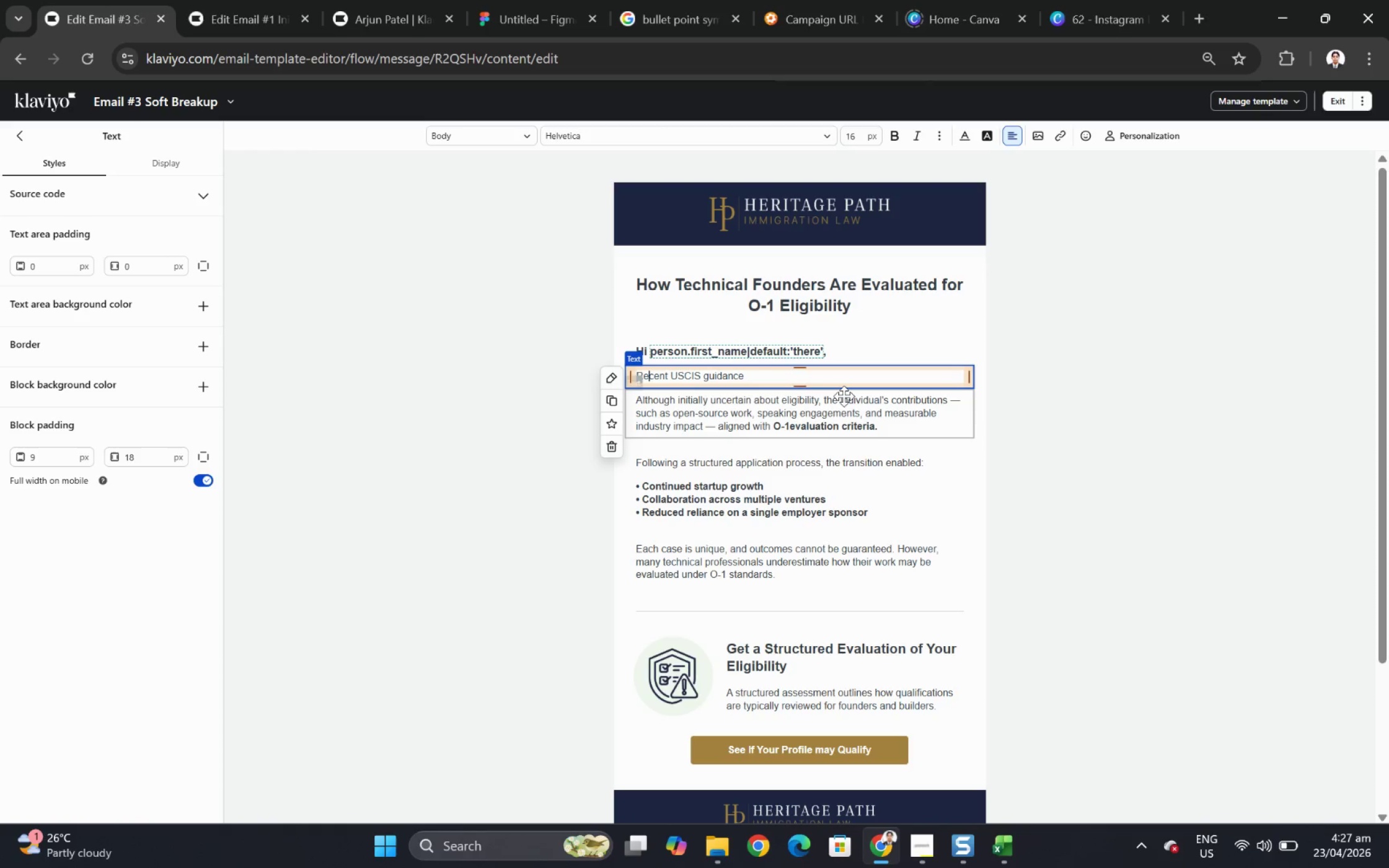 
key(ArrowLeft)
 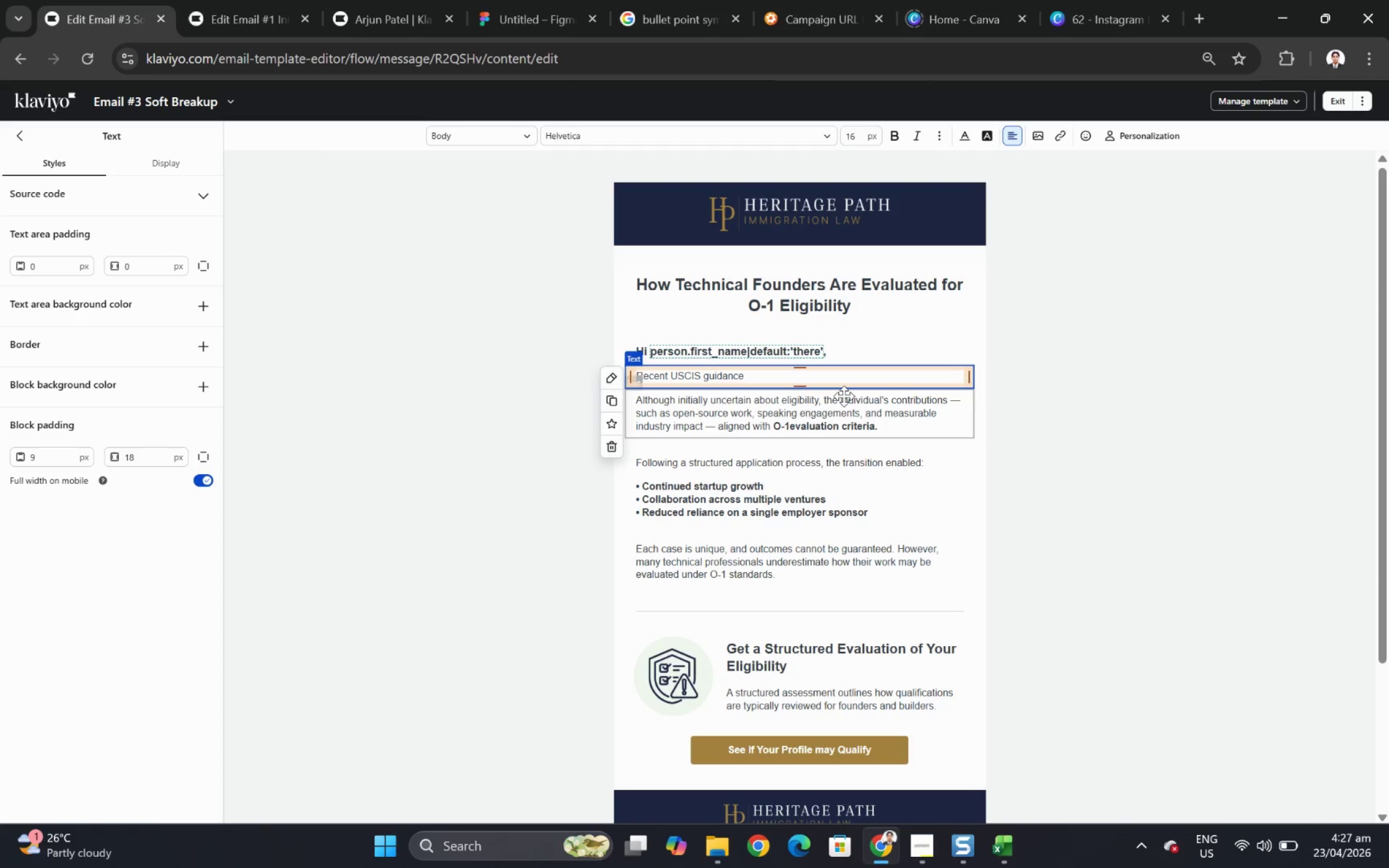 
key(Backspace)
 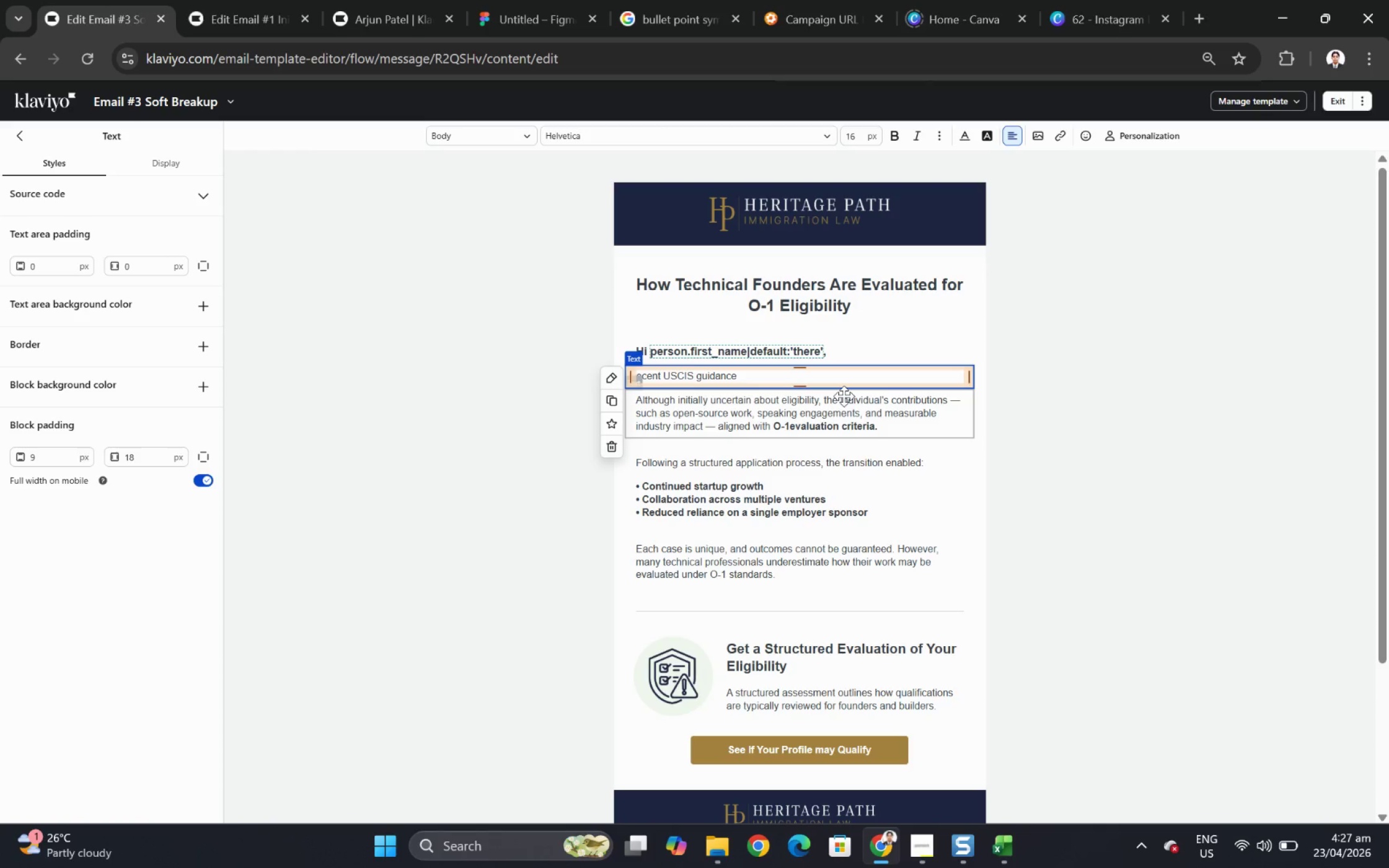 
key(Shift+ShiftLeft)
 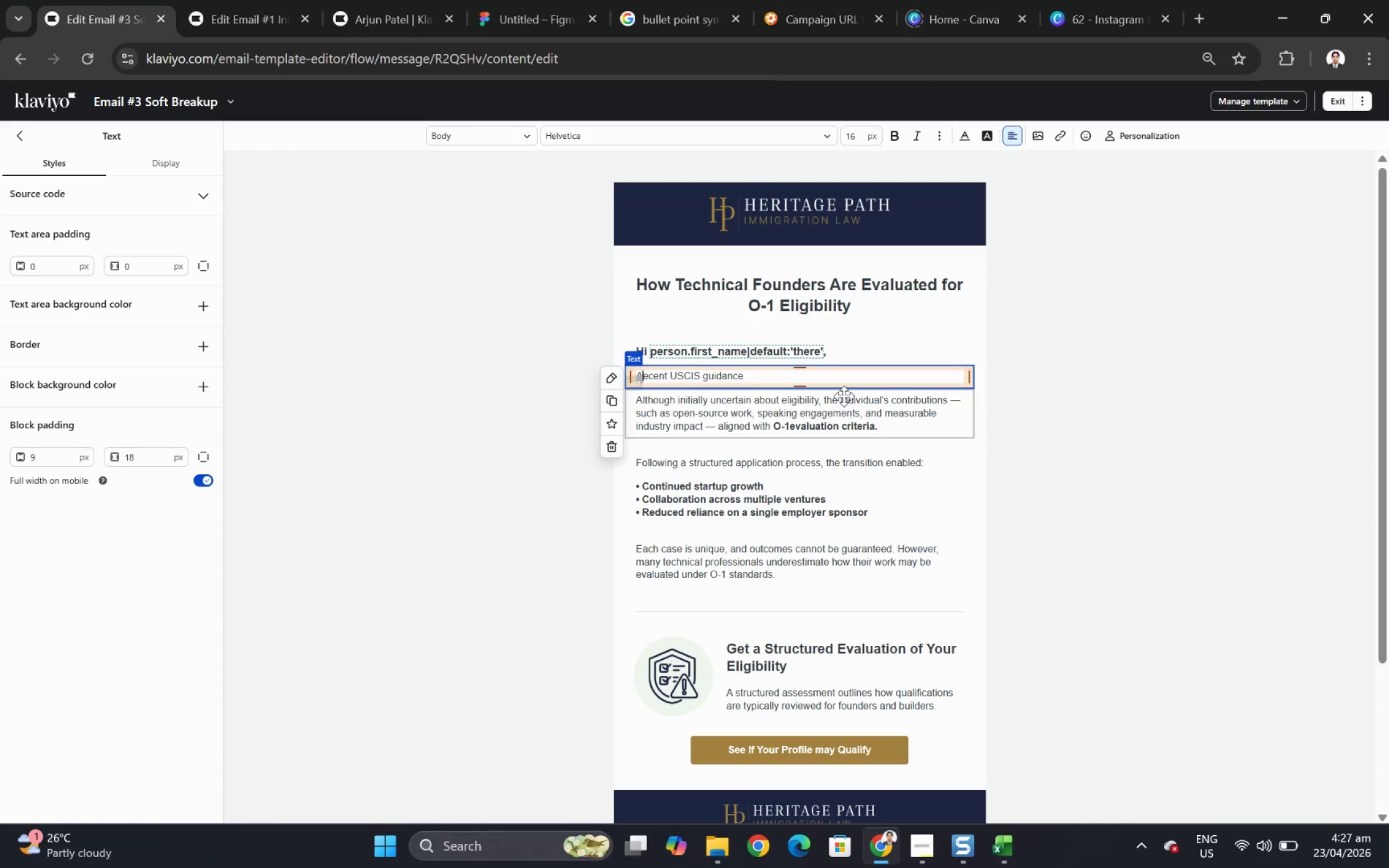 
key(Shift+A)
 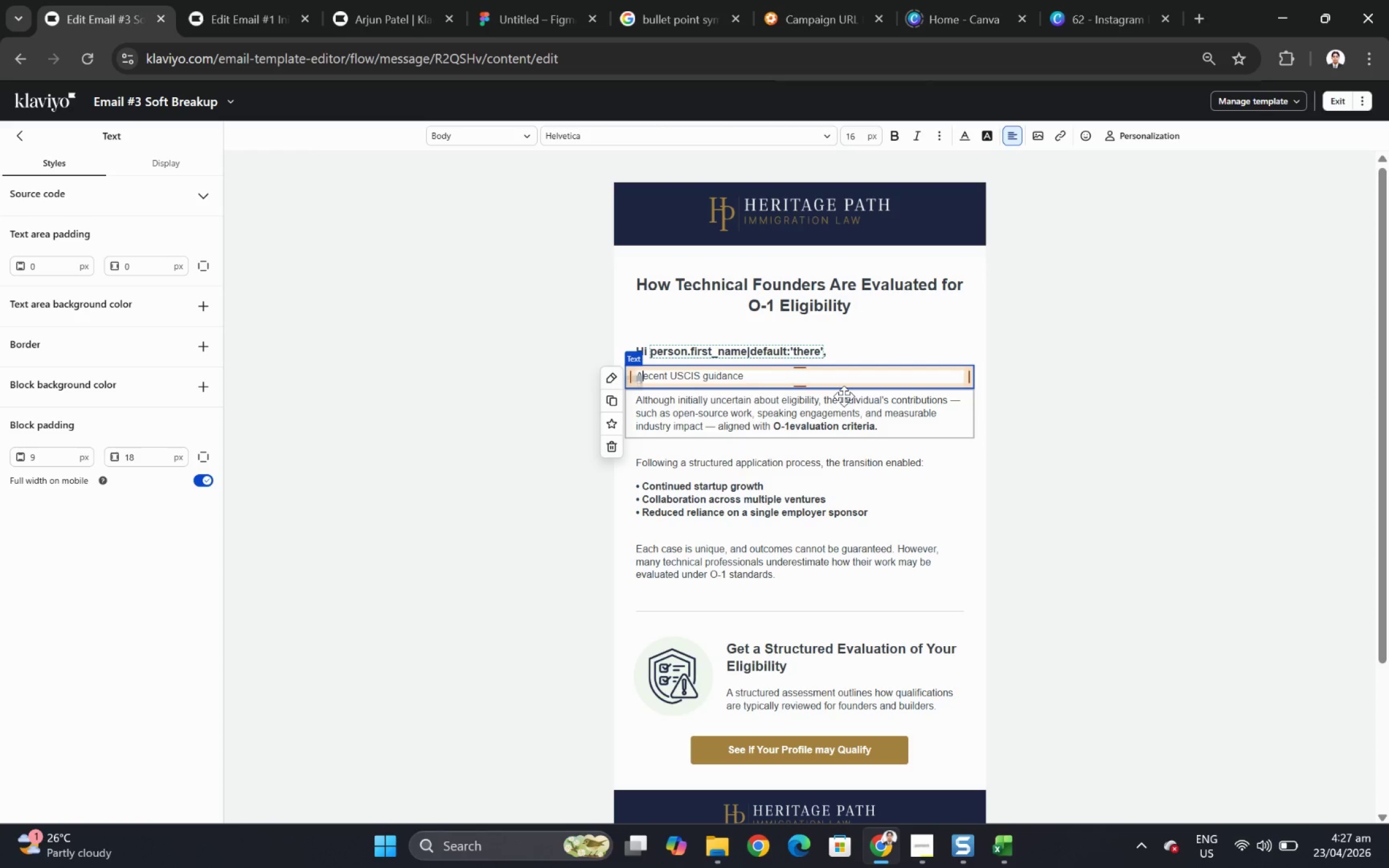 
key(Space)
 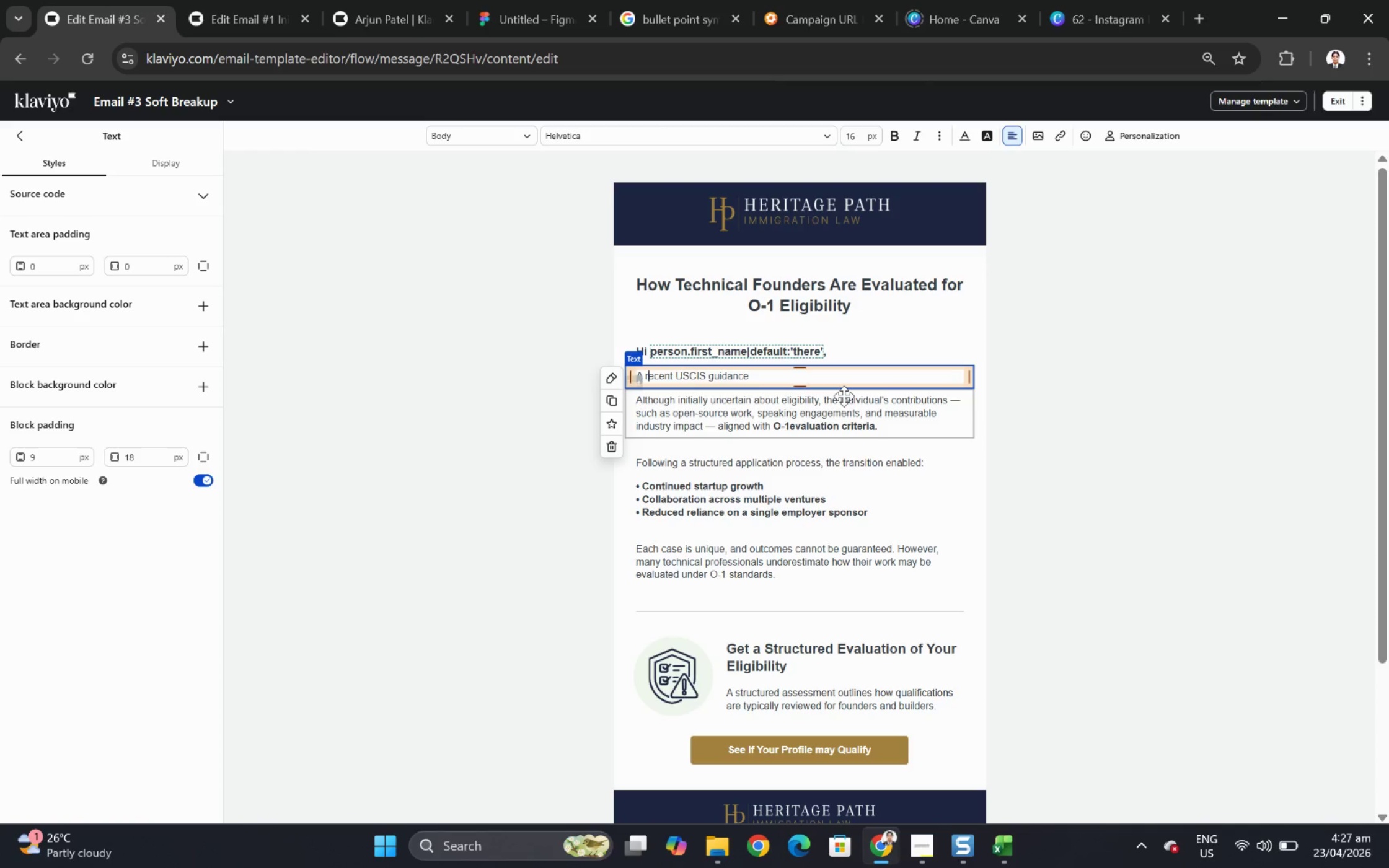 
key(R)
 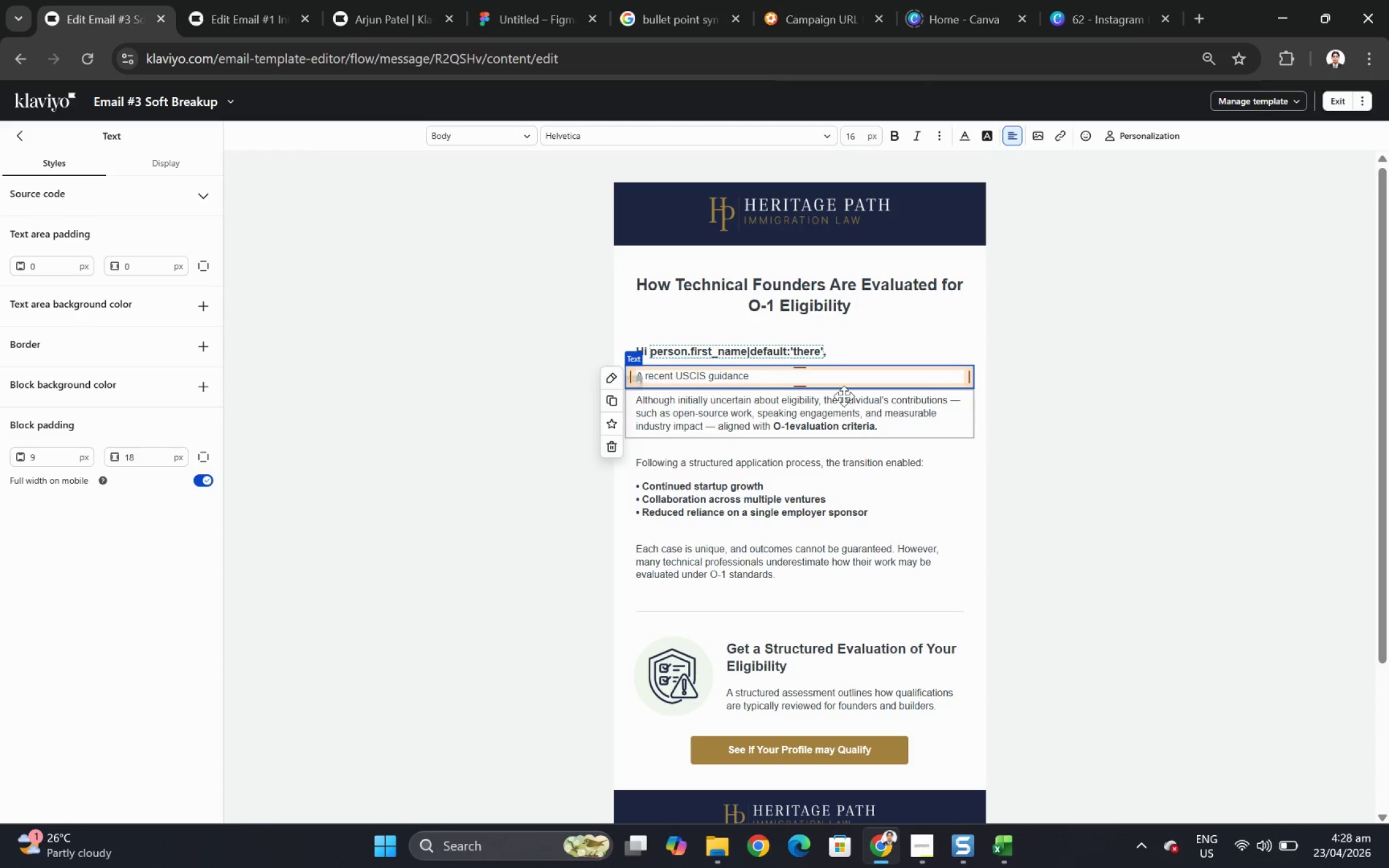 
hold_key(key=ArrowRight, duration=1.15)
 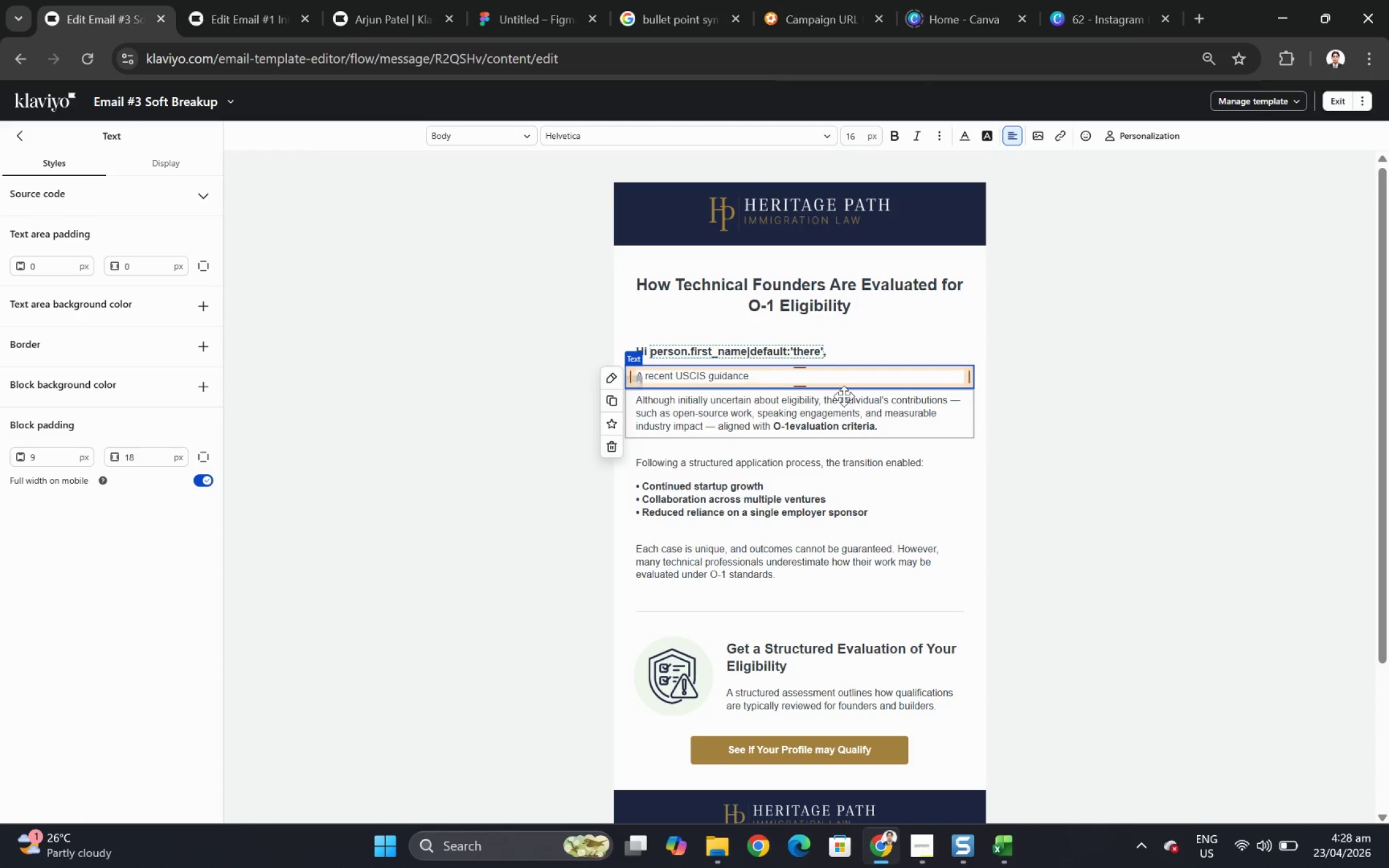 
type(has clarified aspects of how evidence is evaluated for individuals in emerging )
 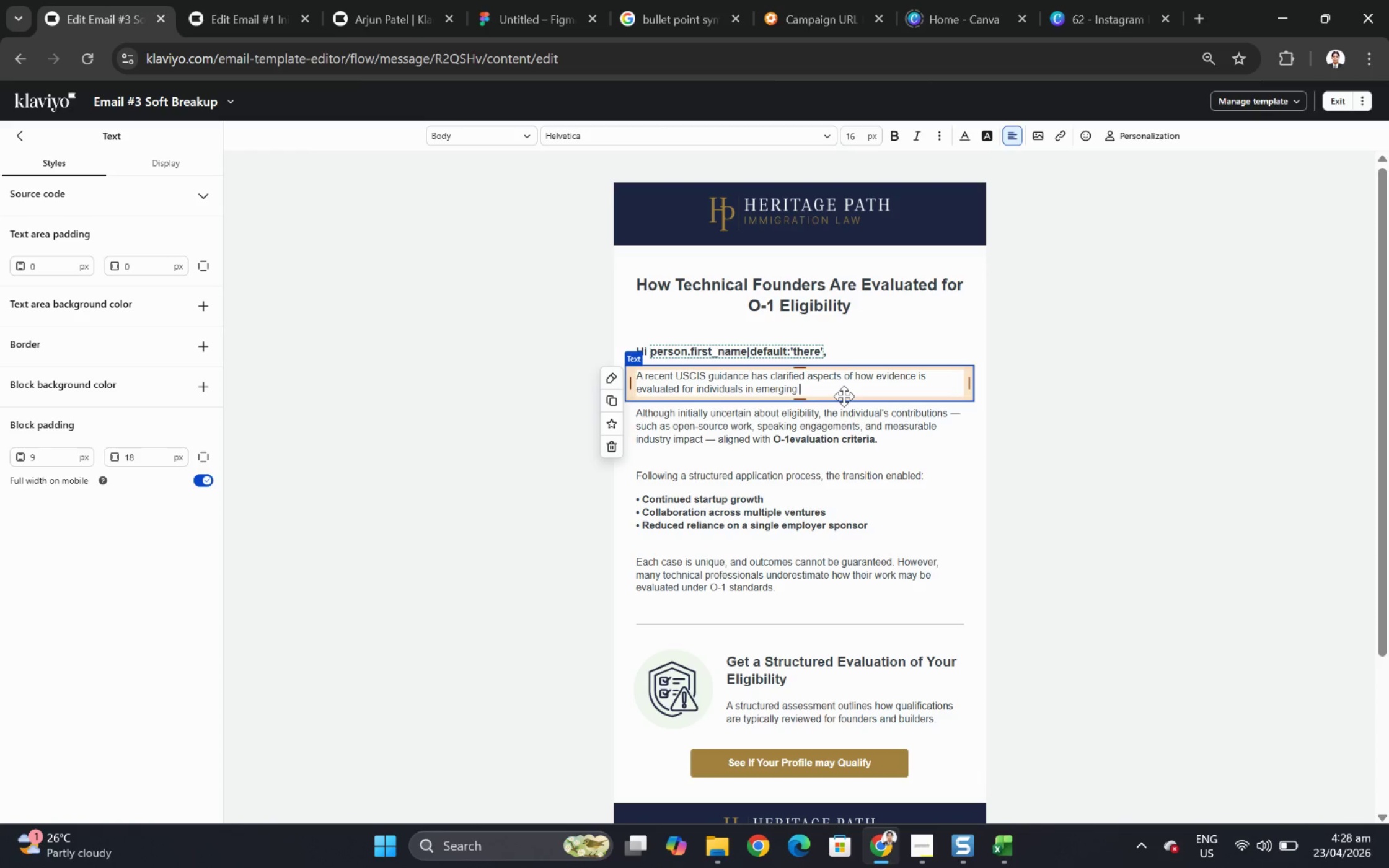 
type(and high-growth fields, including start)
 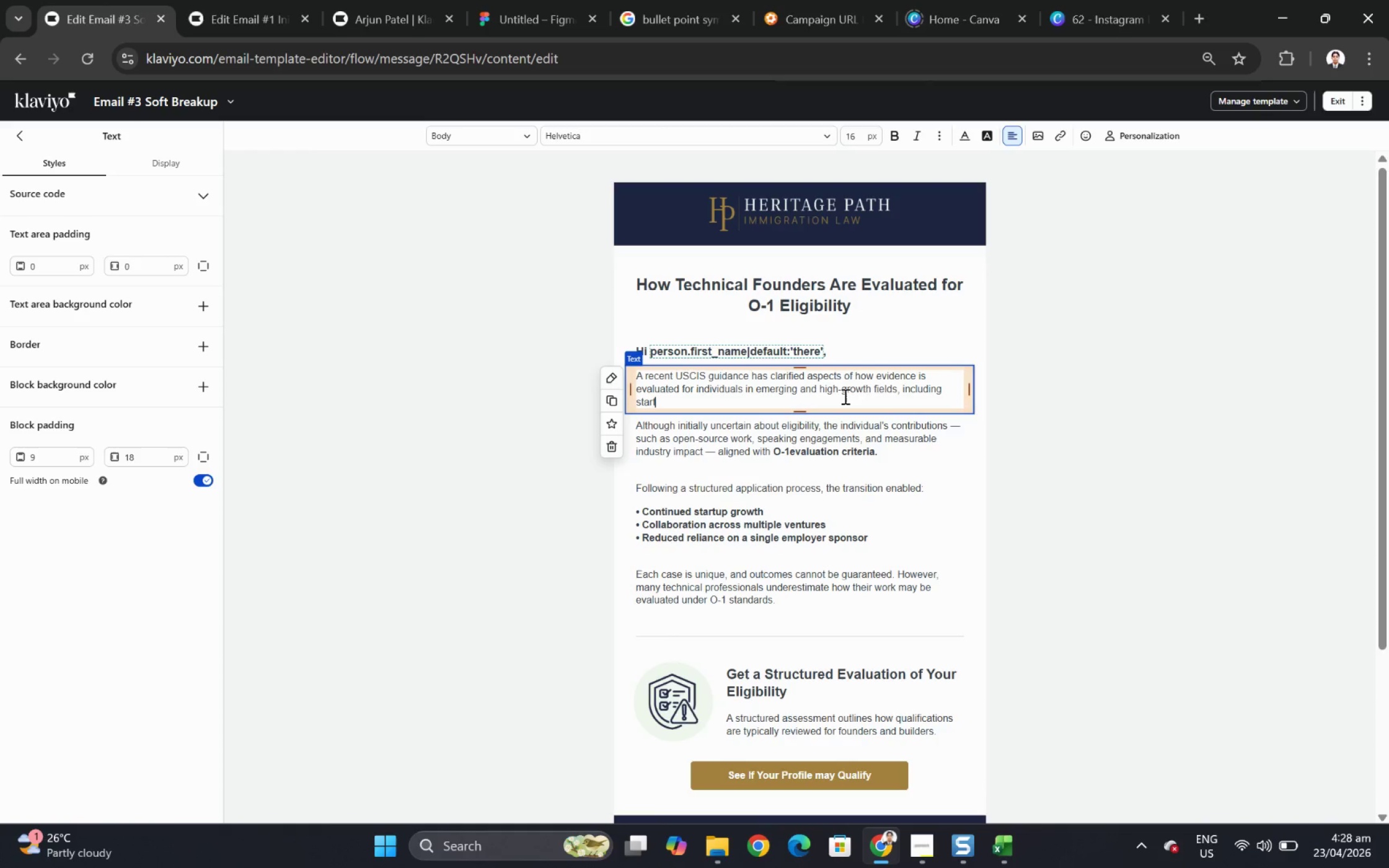 
type(up founders, engineers, and AIspecialists.)
 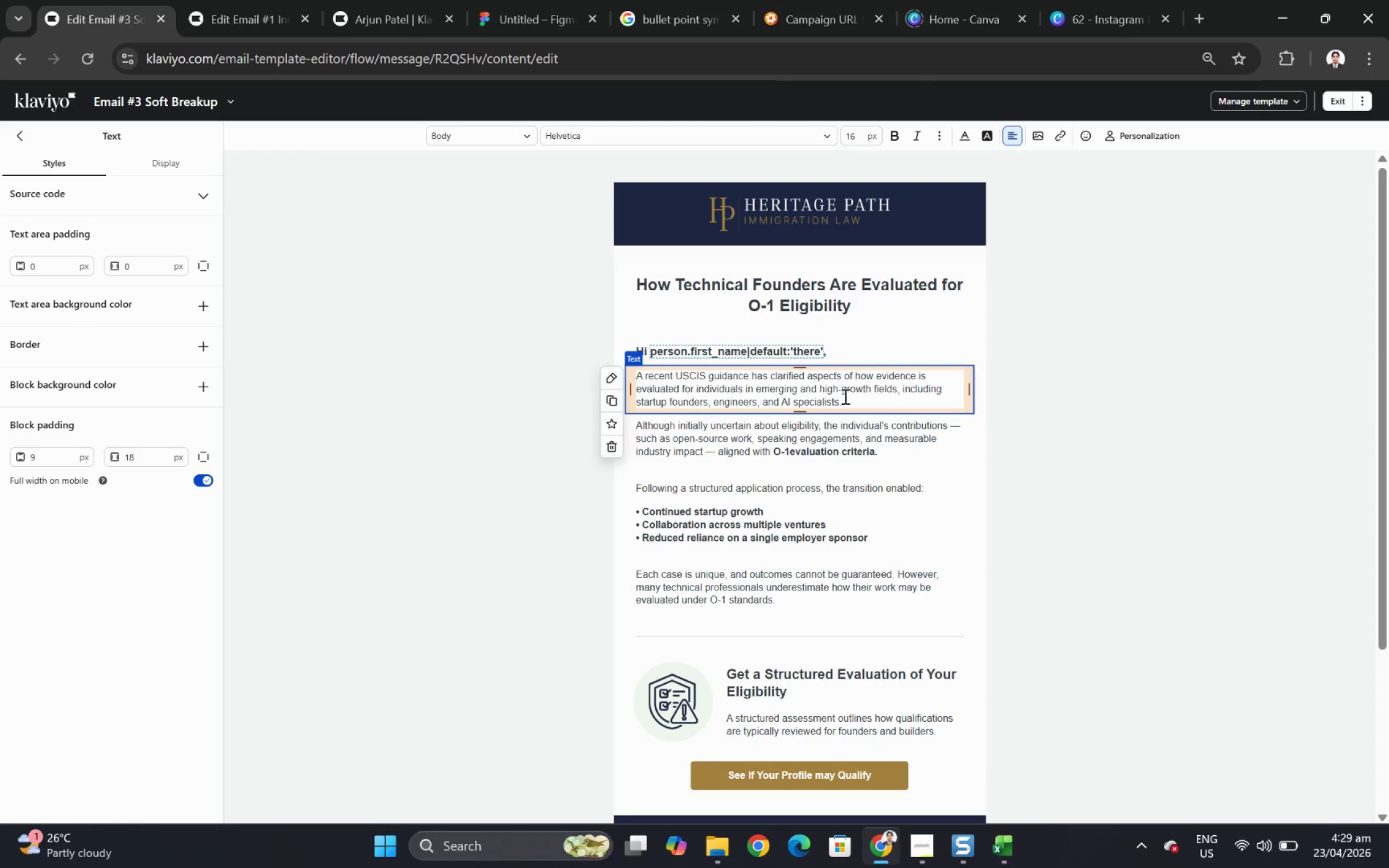 
wait(21.97)
 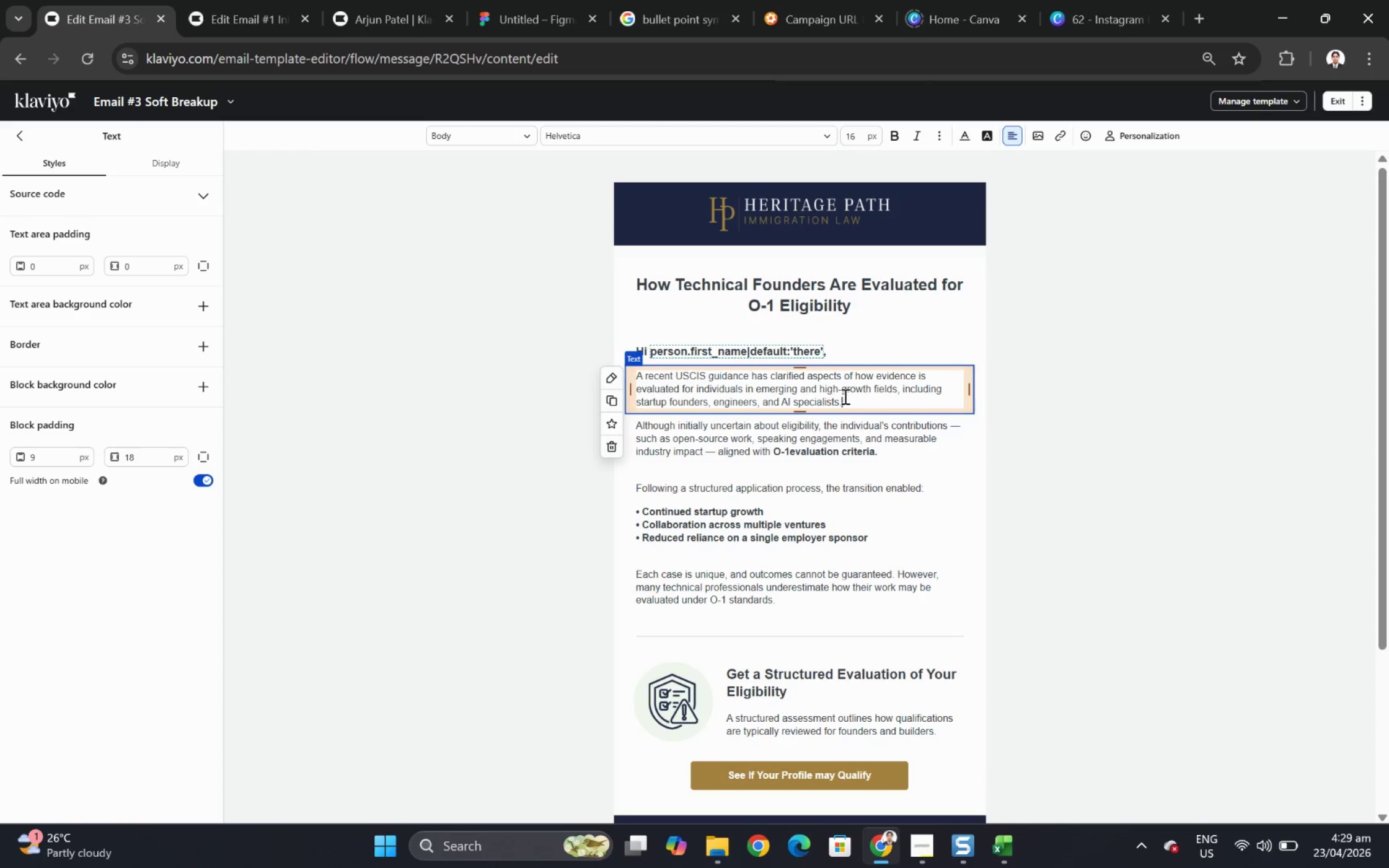 
left_click([880, 443])
 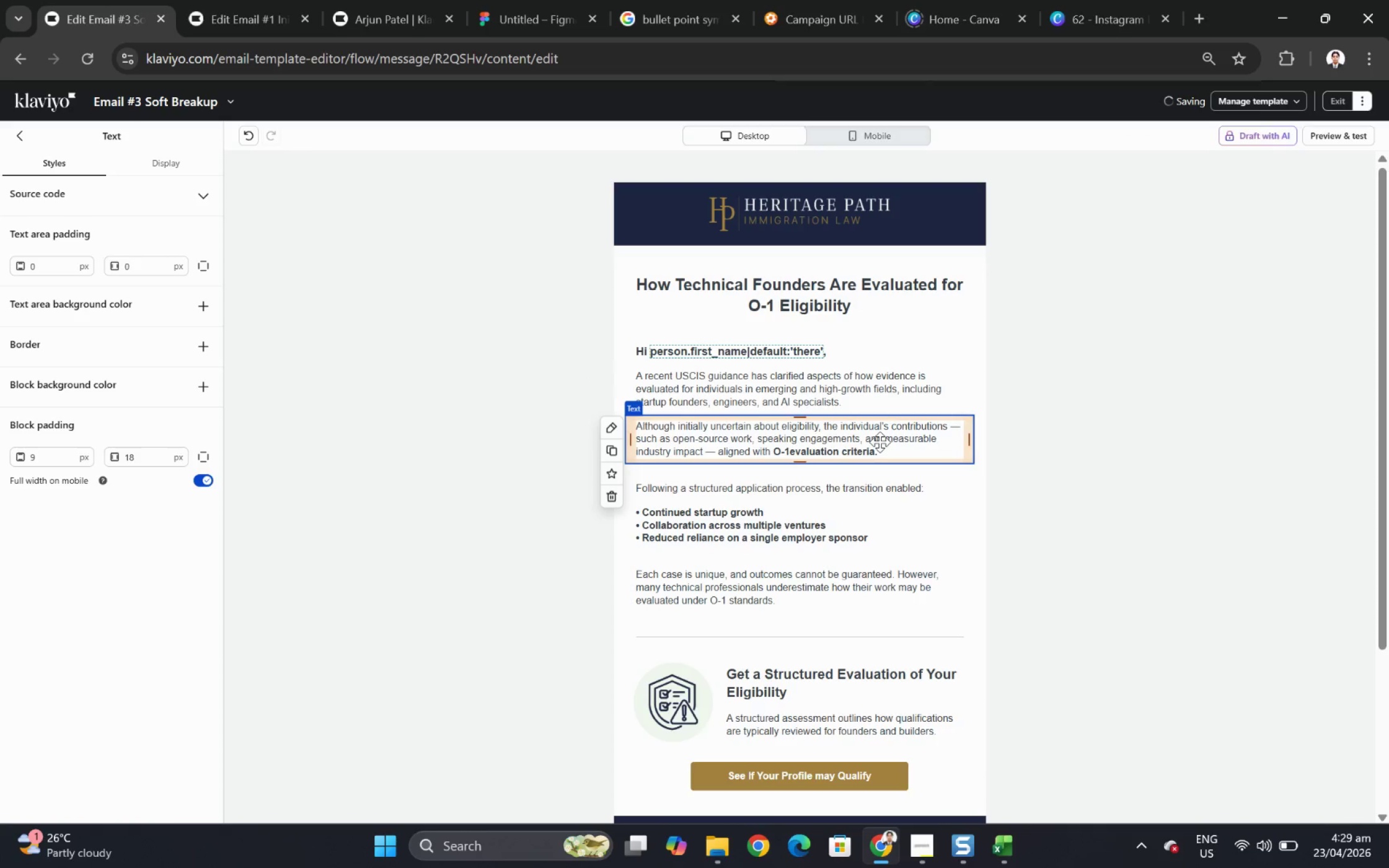 
double_click([880, 442])
 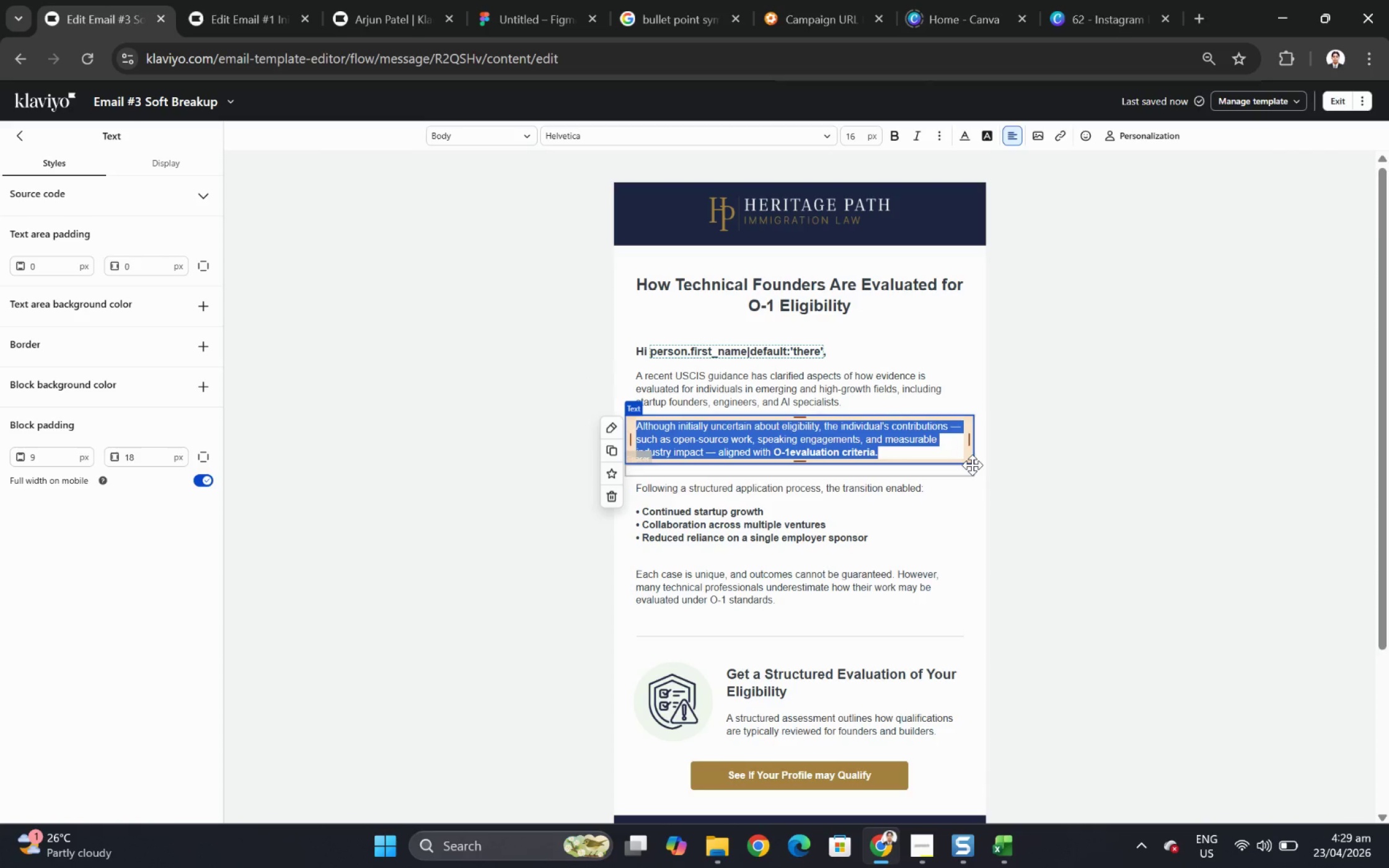 
wait(5.63)
 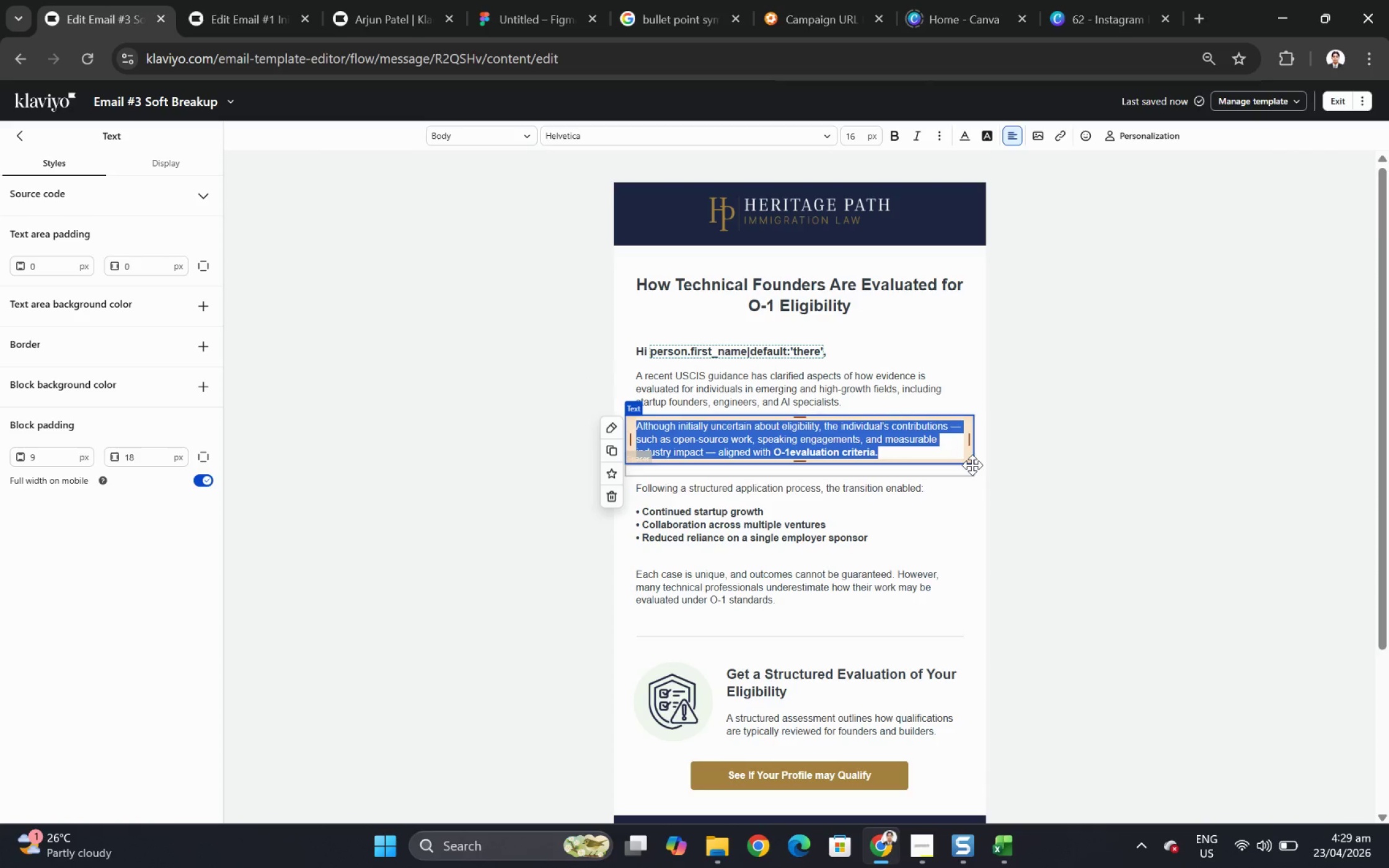 
type(While eligibility criteria remain unchanged,)
 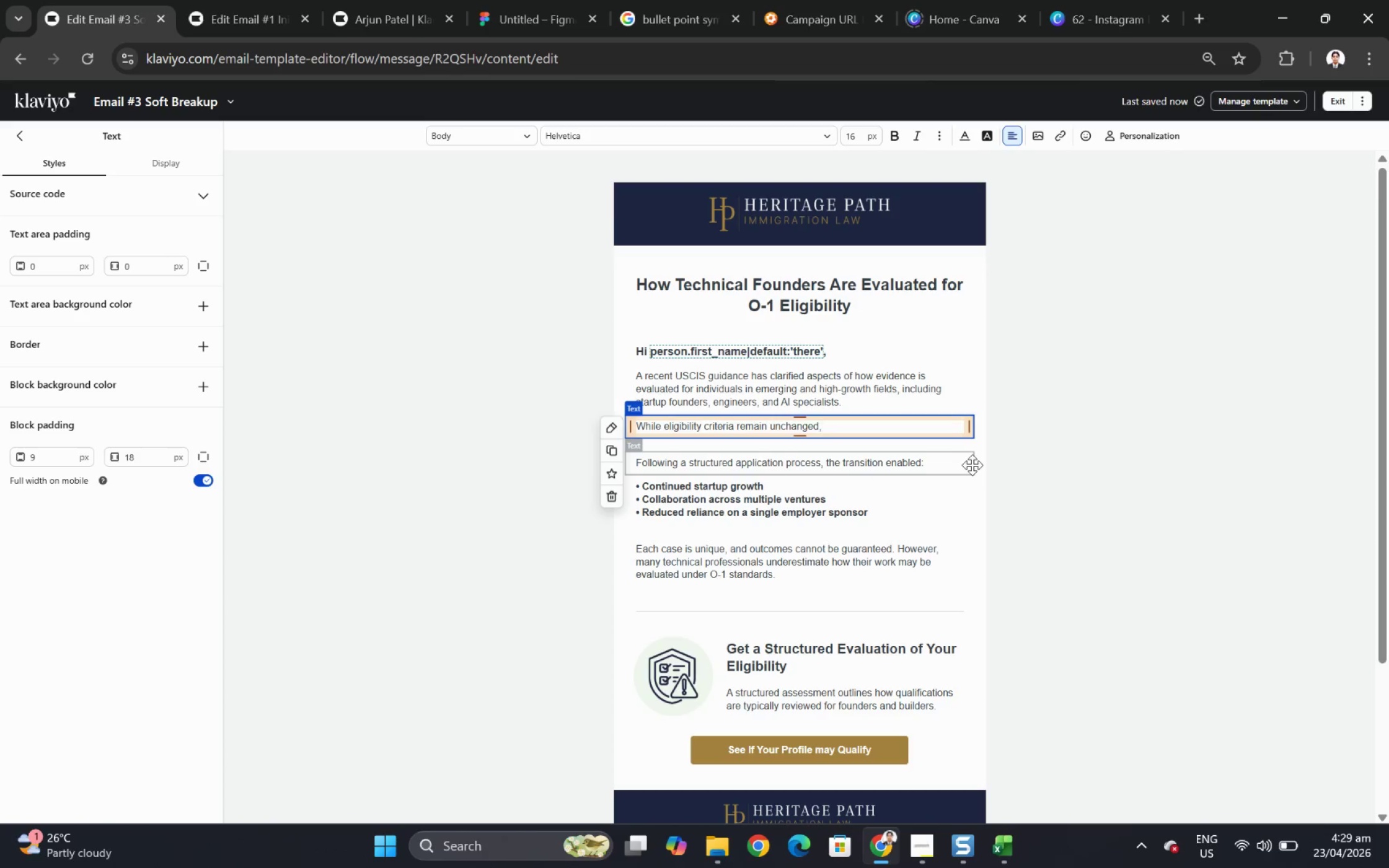 
type( the update reinforces the importanmc)
key(Backspace)
key(Backspace)
type(ce of how professional impact)
 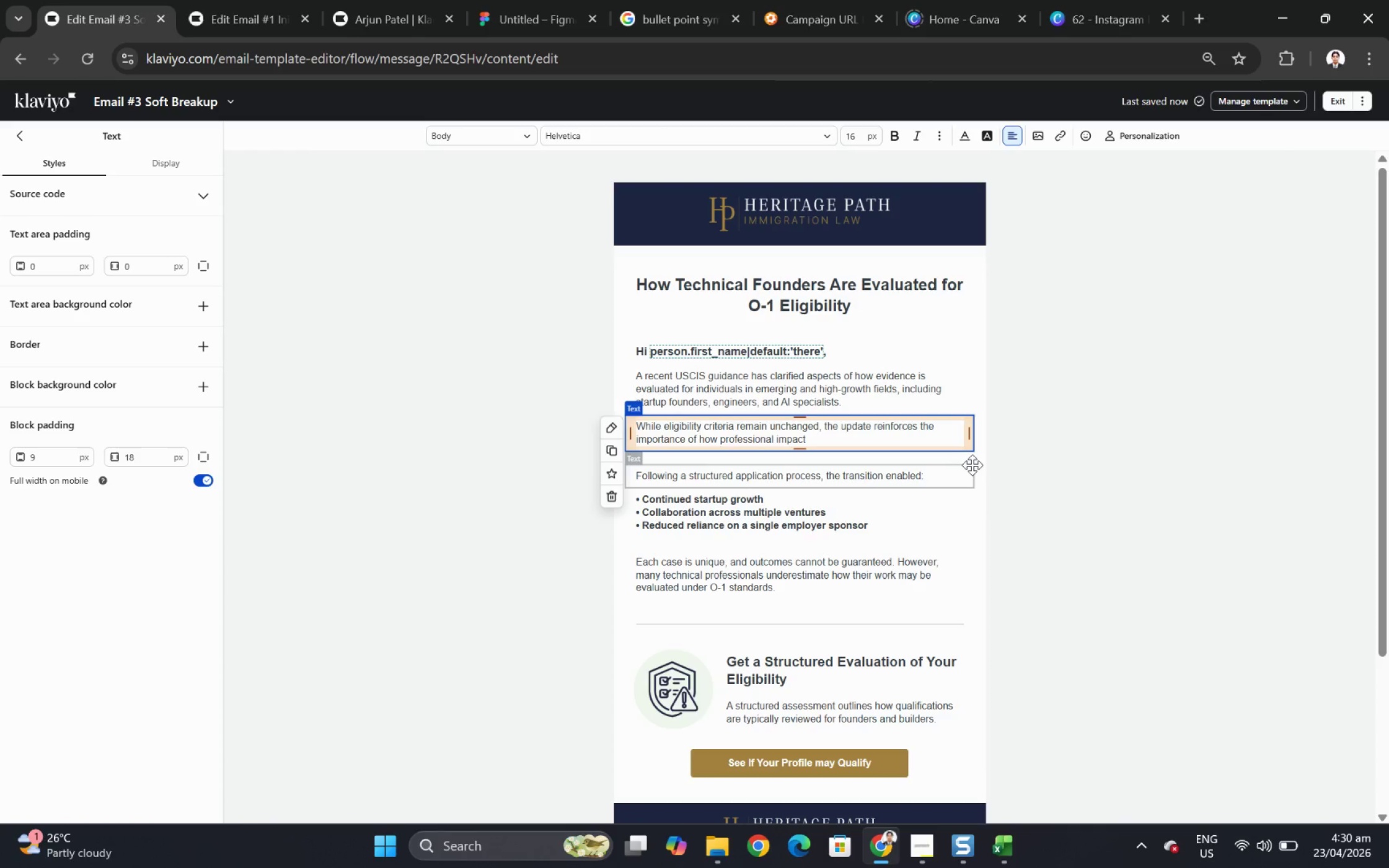 
wait(5.21)
 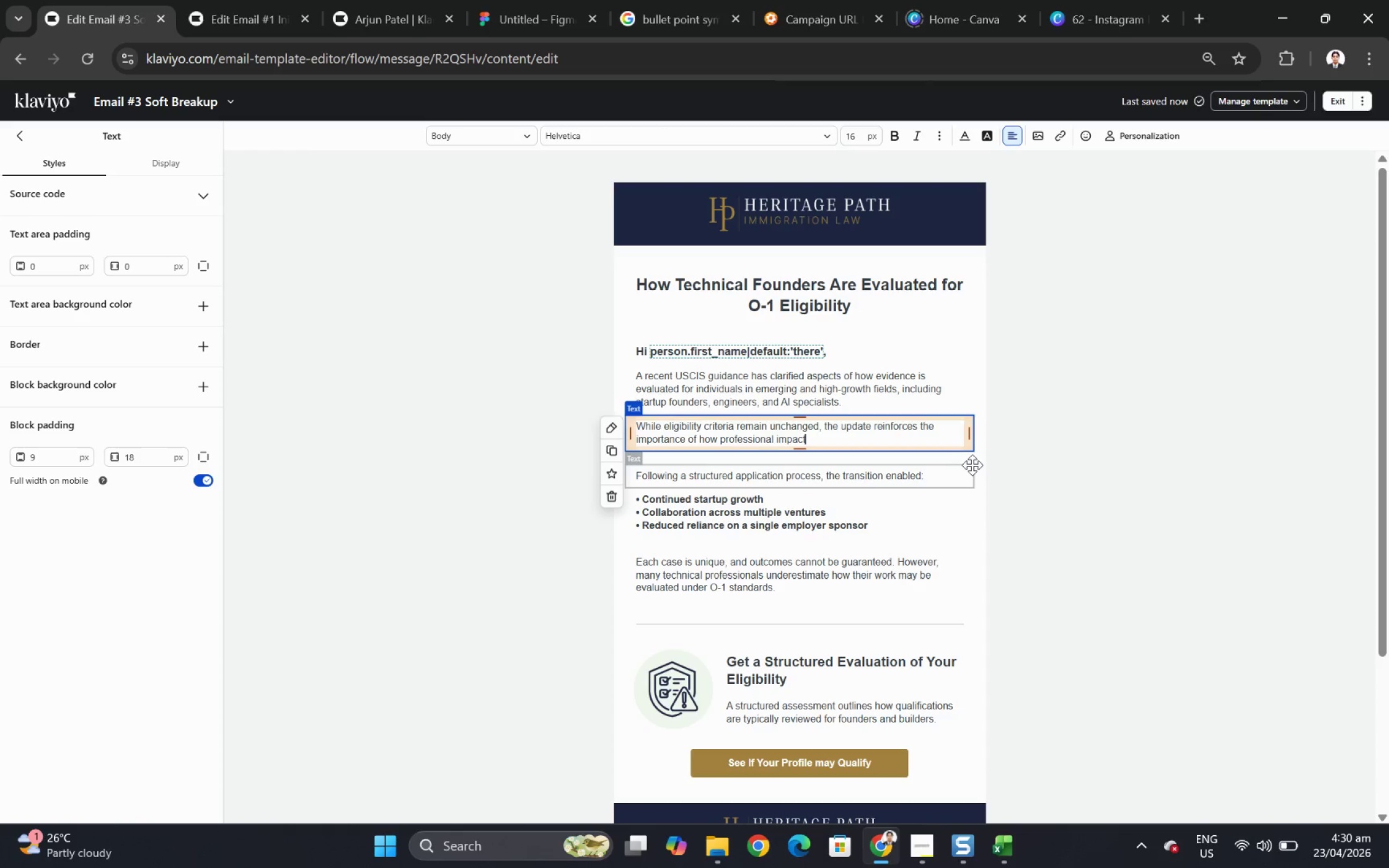 
type(and)
key(Backspace)
key(Backspace)
key(Backspace)
type( and contributions are documented and presented.)
 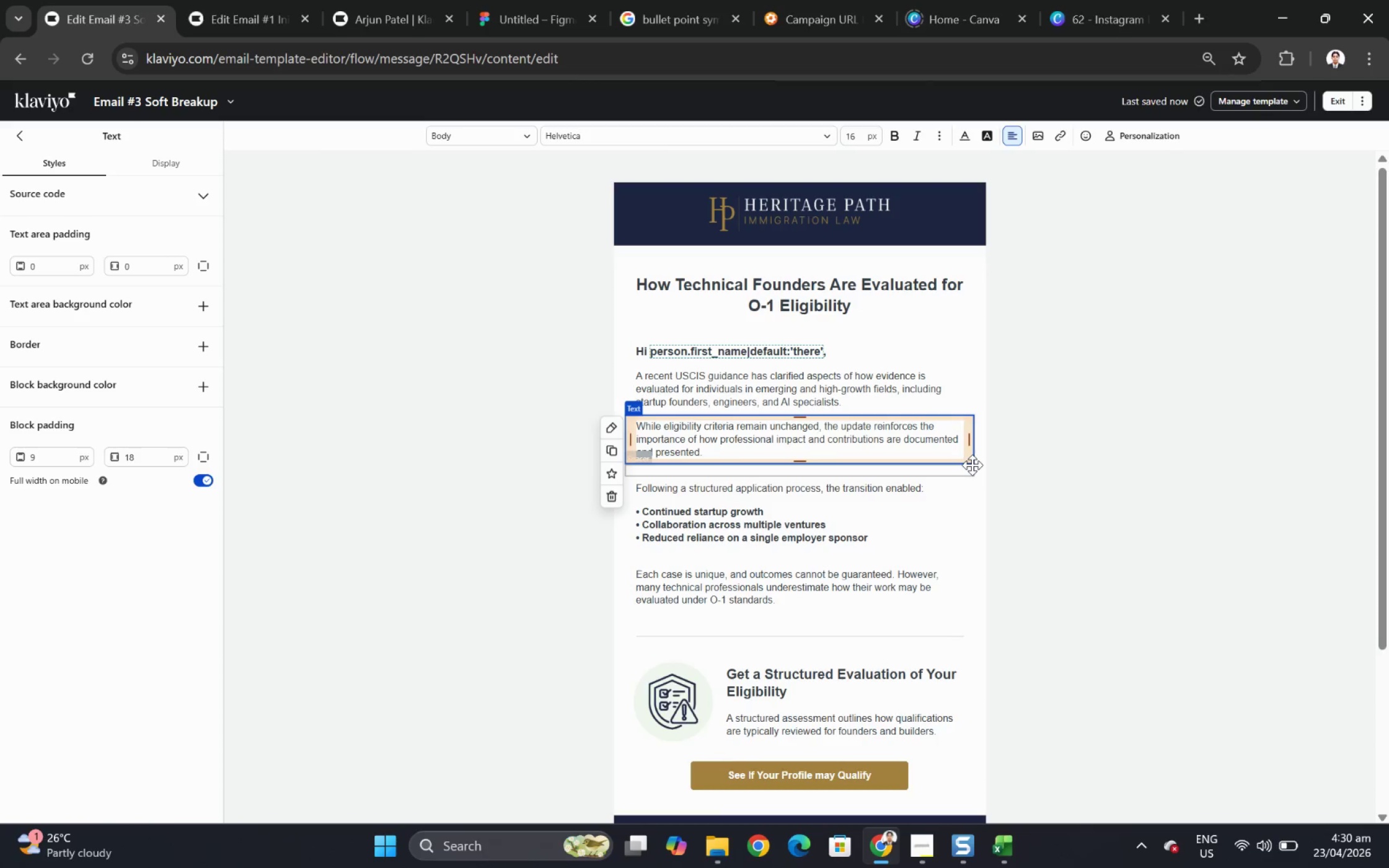 
wait(6.59)
 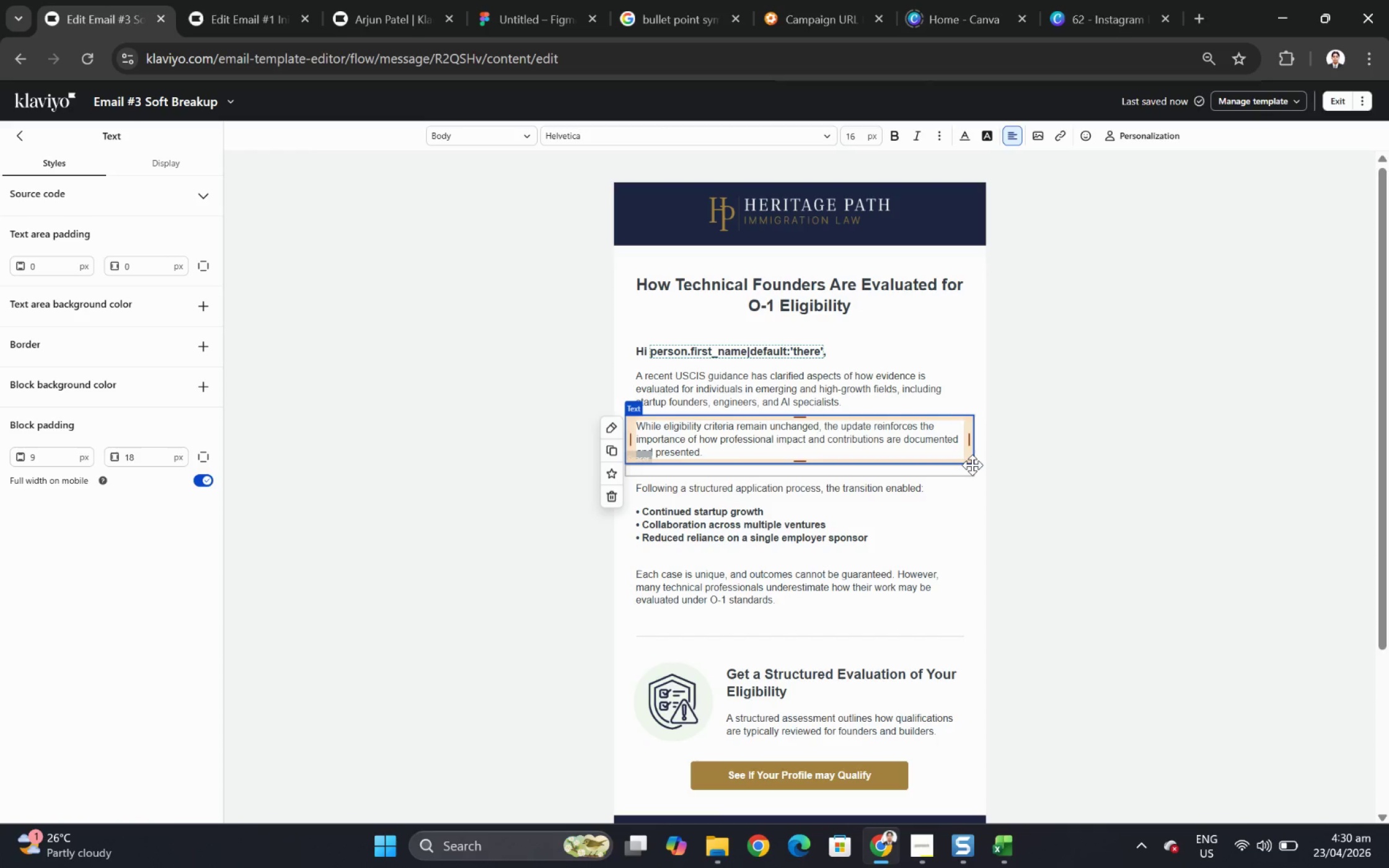 
left_click([1120, 458])
 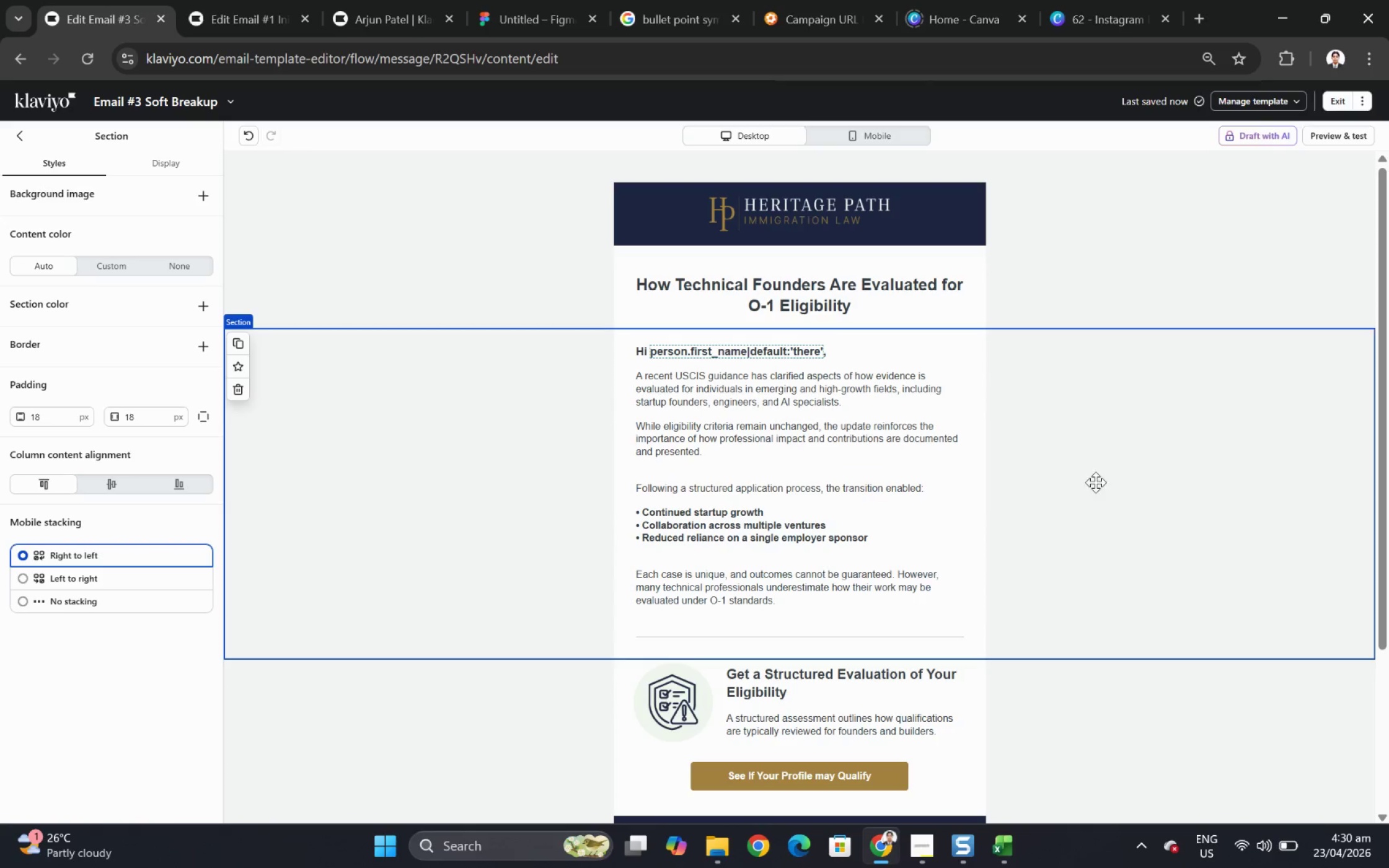 
wait(9.99)
 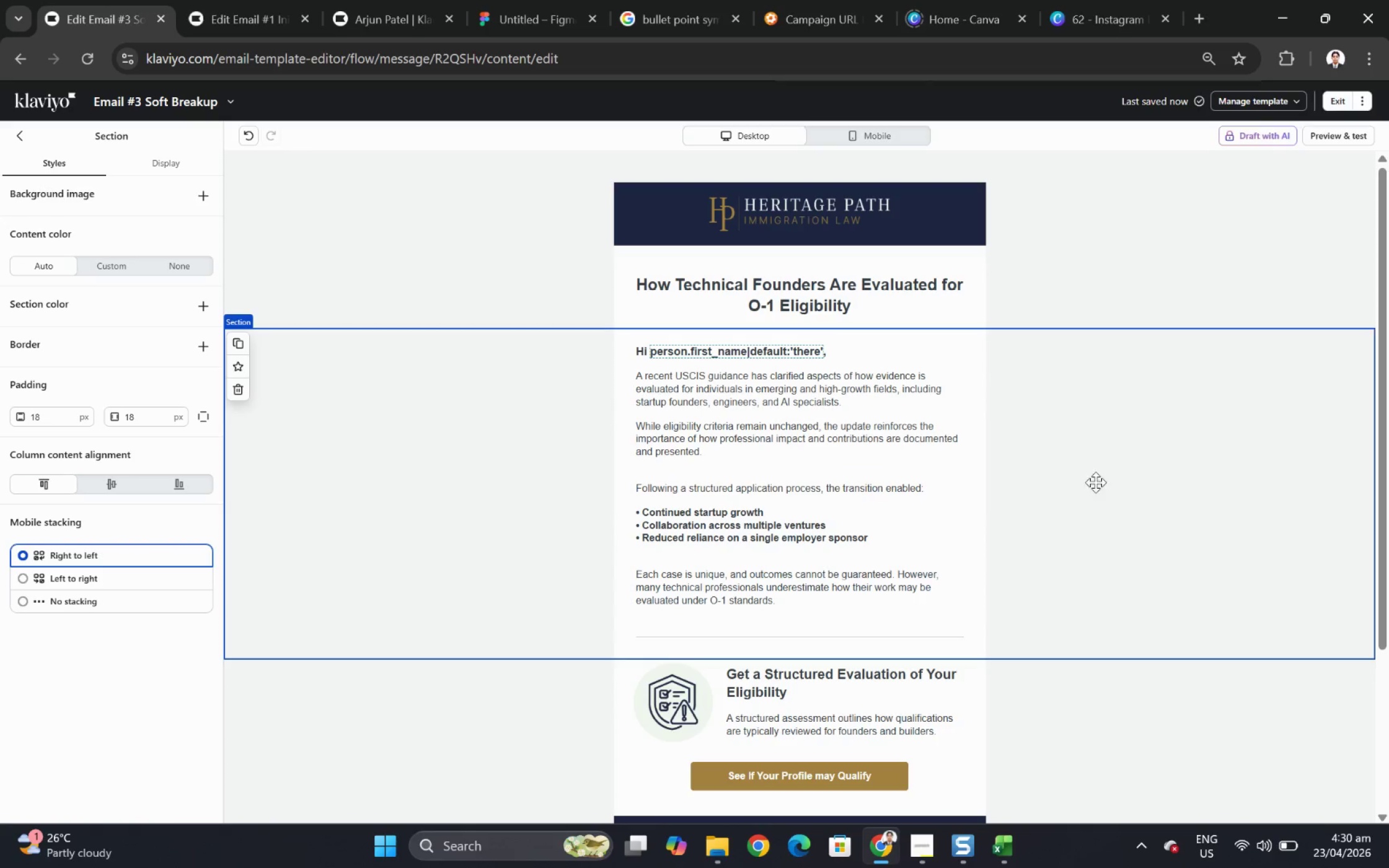 
left_click([878, 423])
 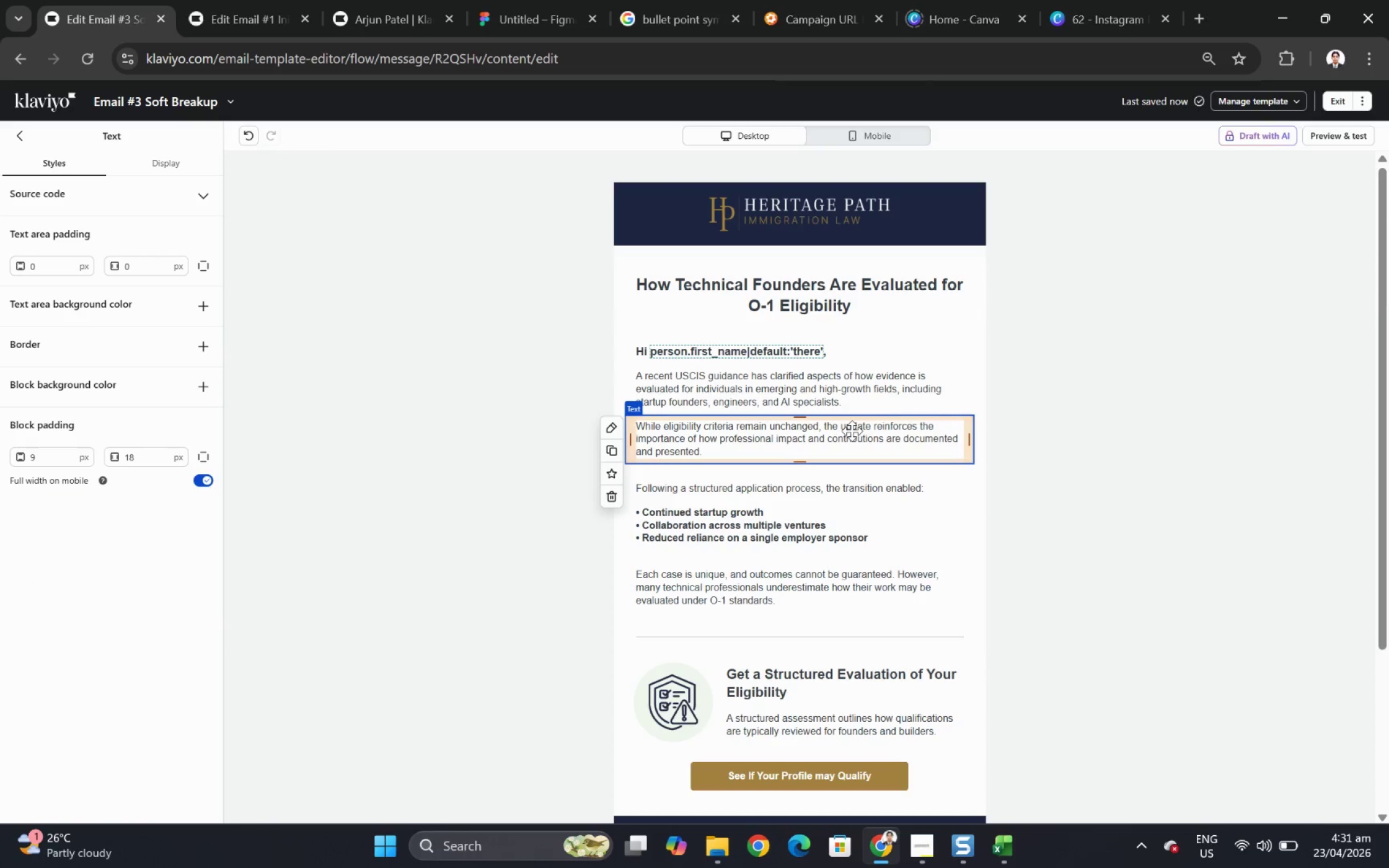 
wait(6.64)
 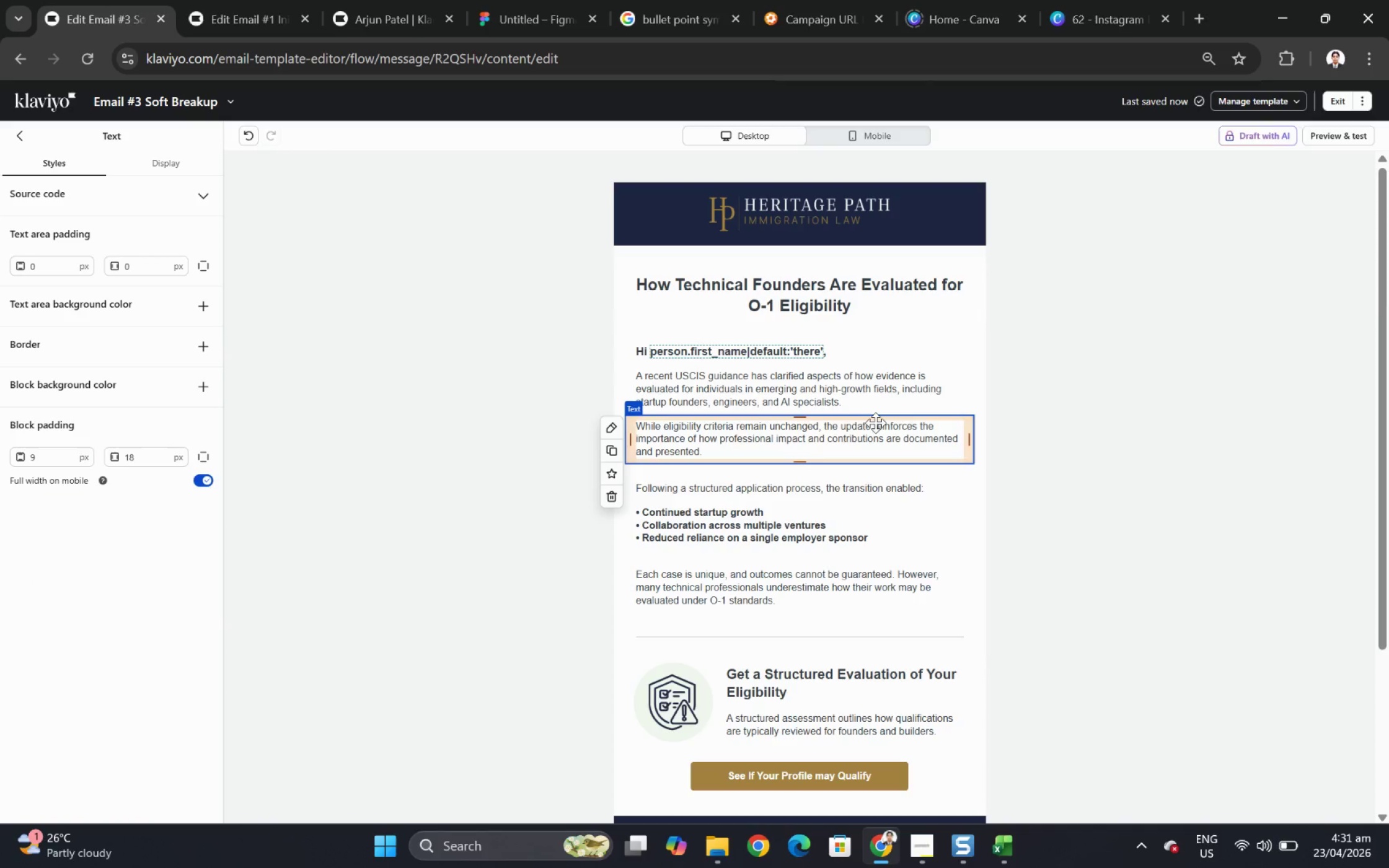 
double_click([840, 483])
 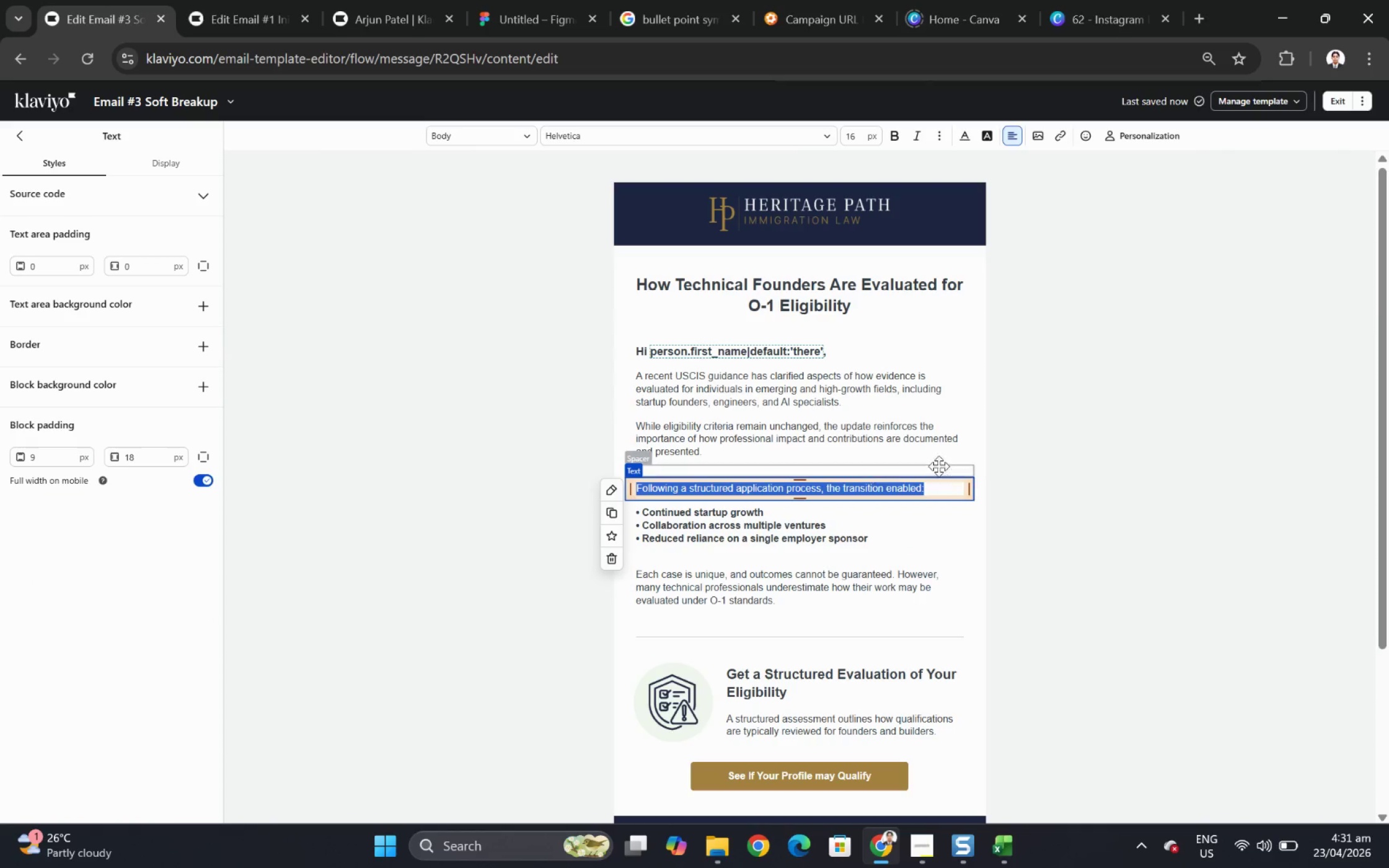 
left_click([987, 462])
 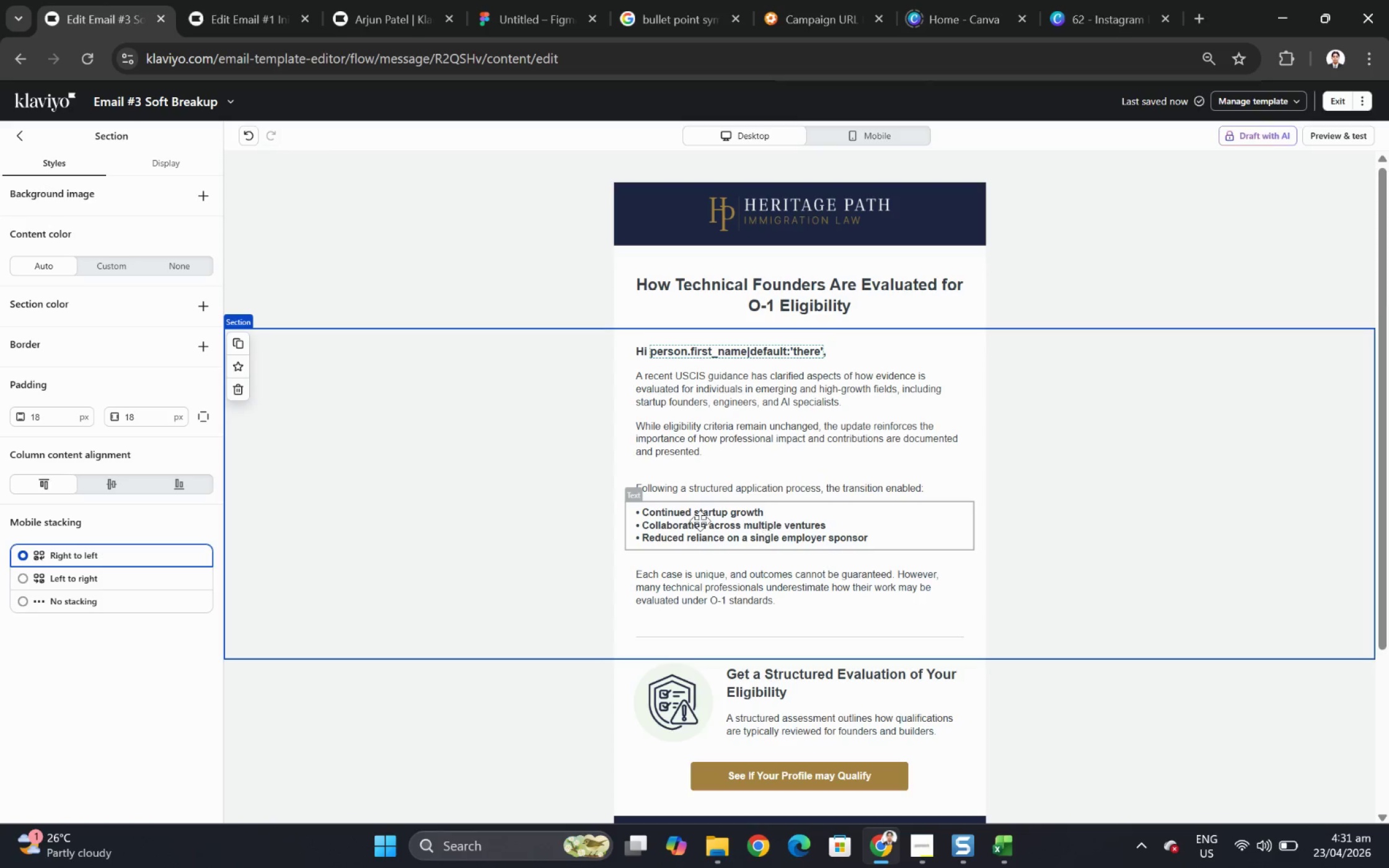 
left_click([654, 468])
 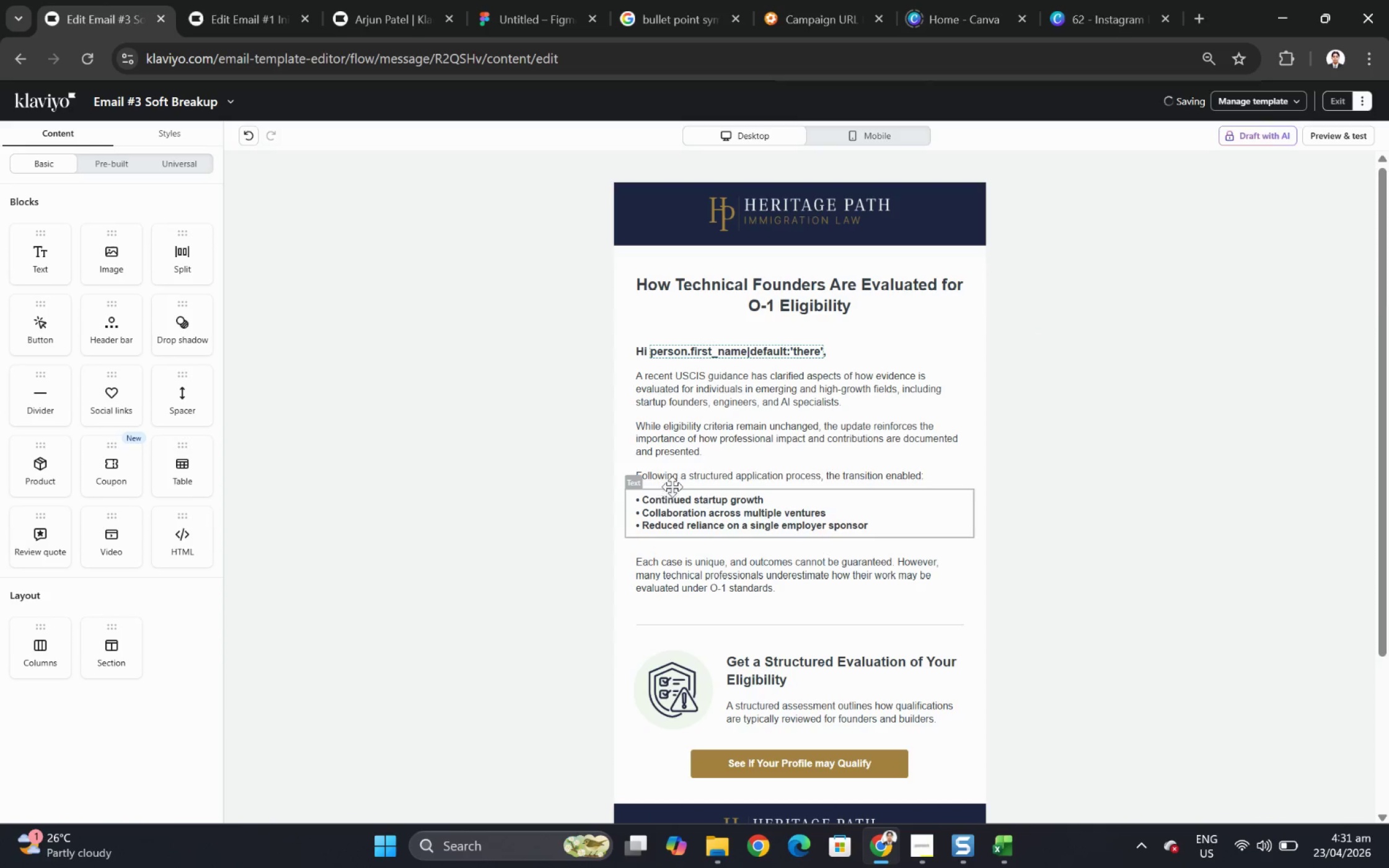 
double_click([677, 473])
 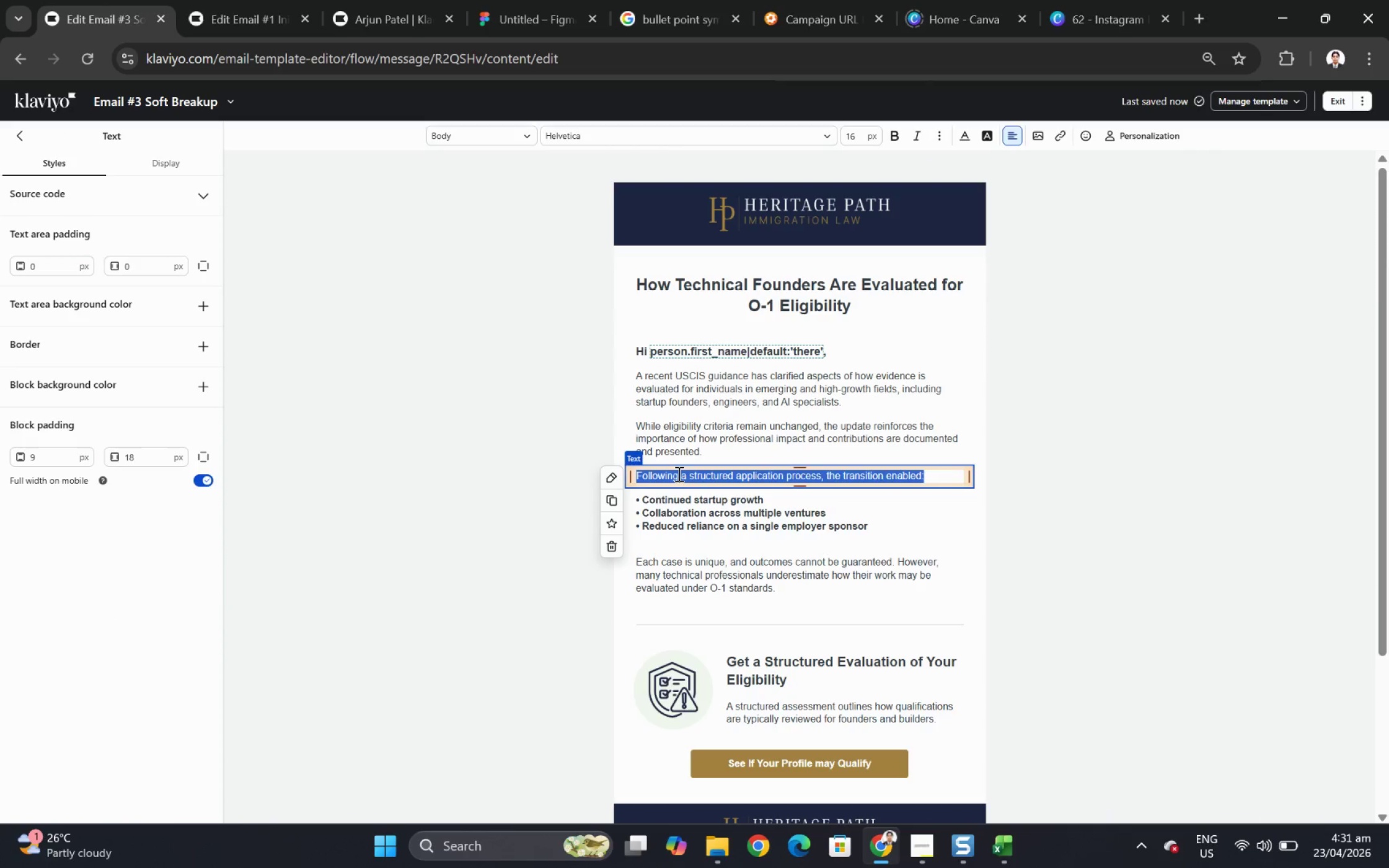 
type(If this topic is not a current priority)
 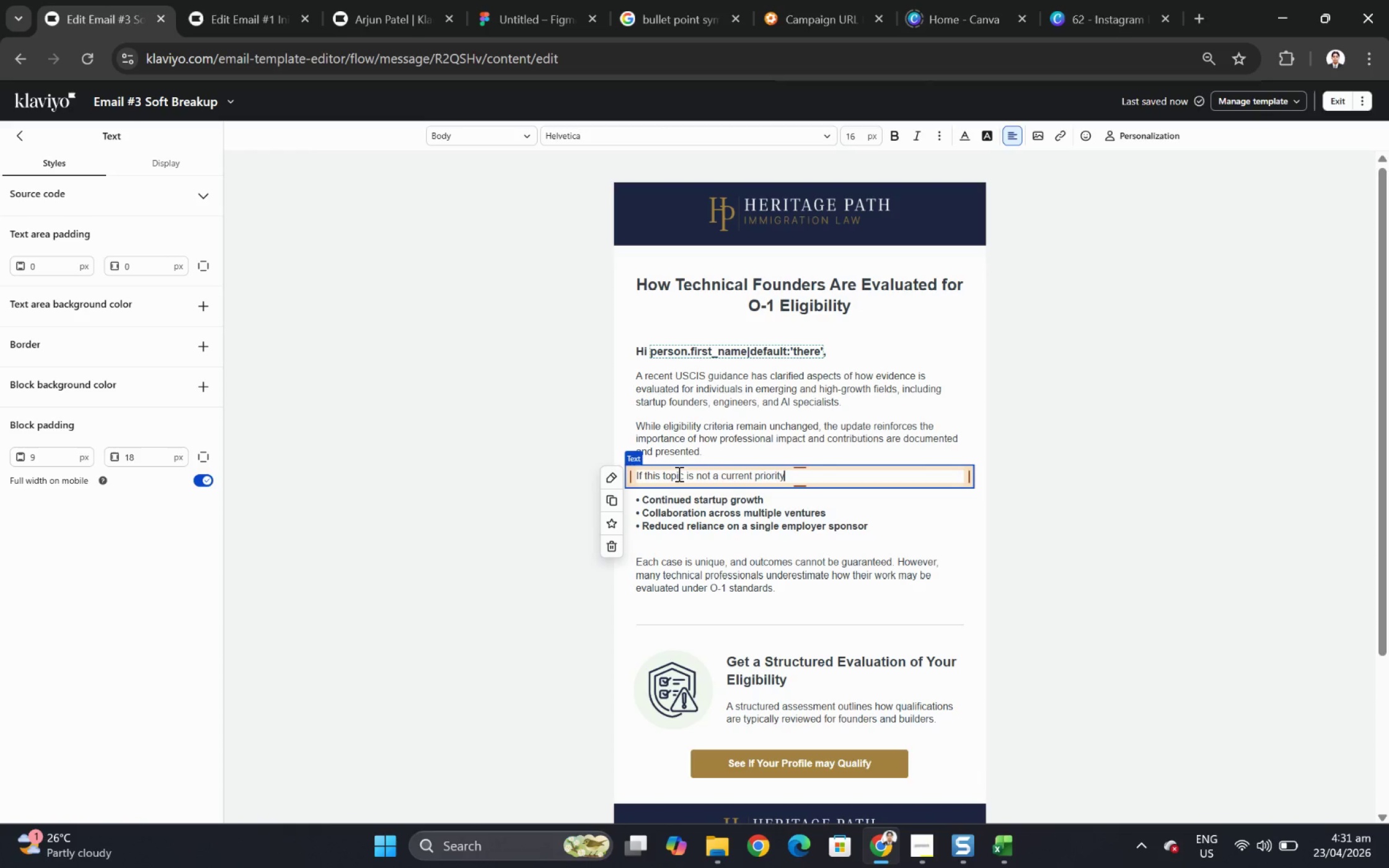 
type(, that is completelt )
key(Backspace)
key(Backspace)
type(y understandable.)
 